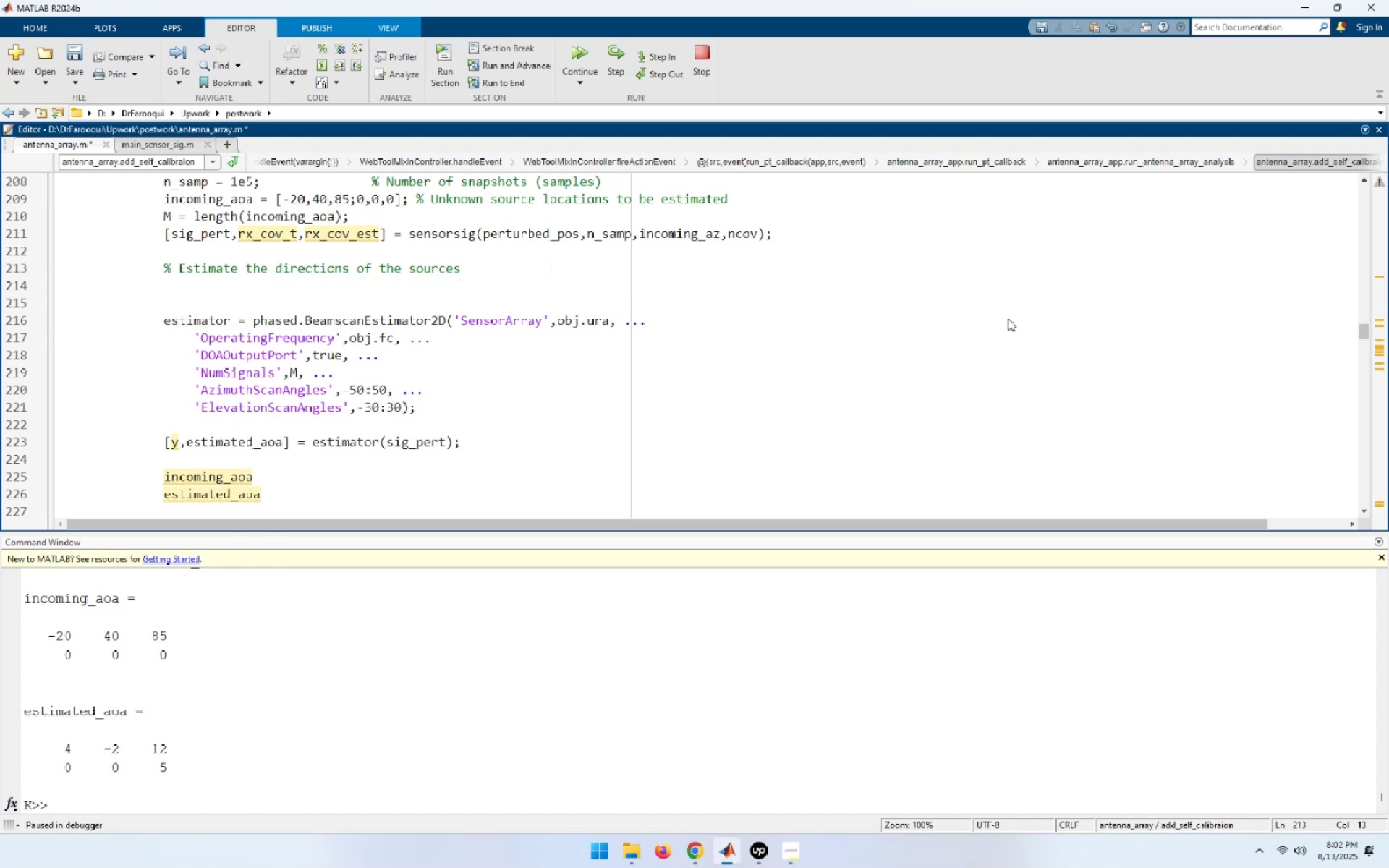 
key(Delete)
 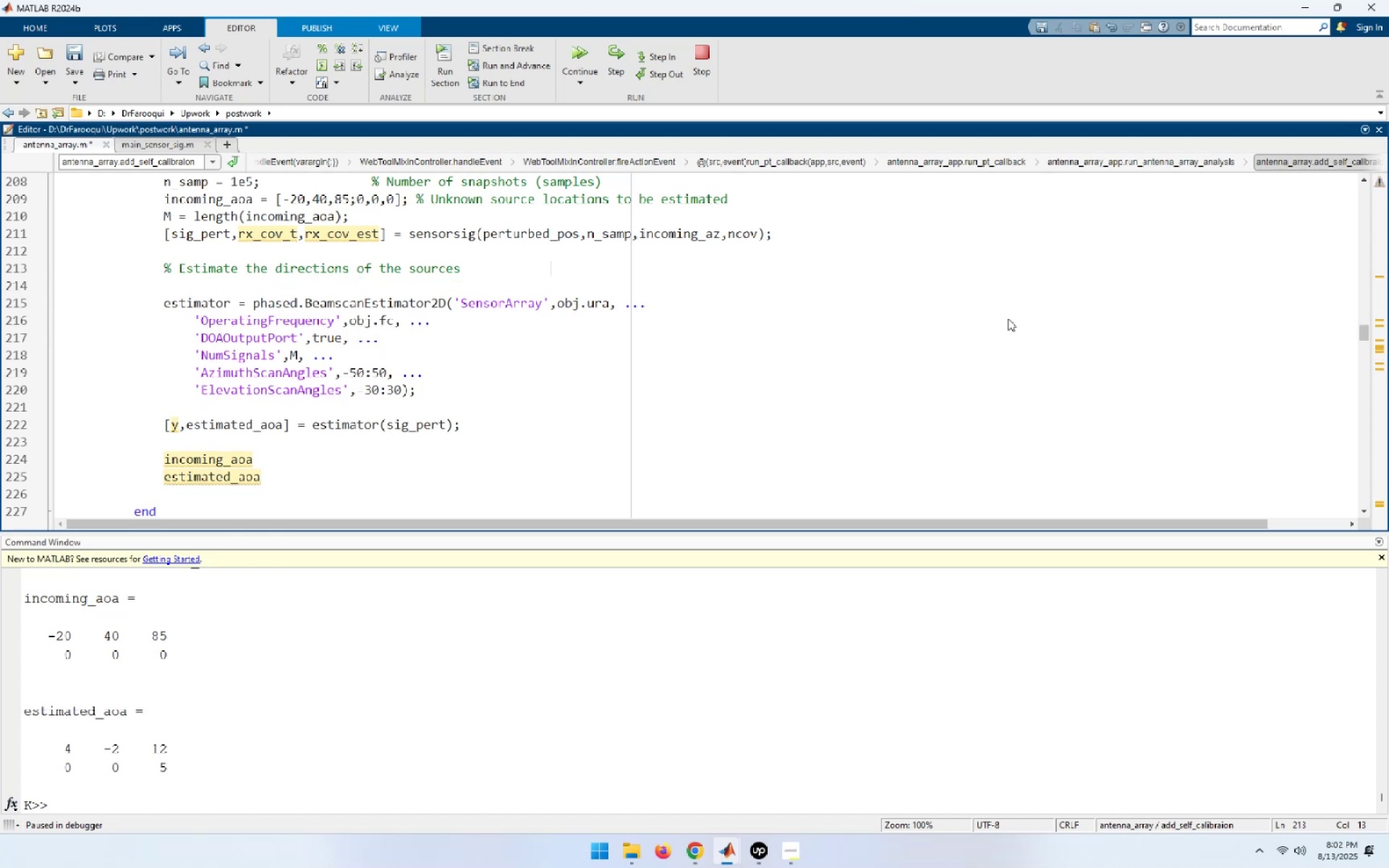 
key(End)
 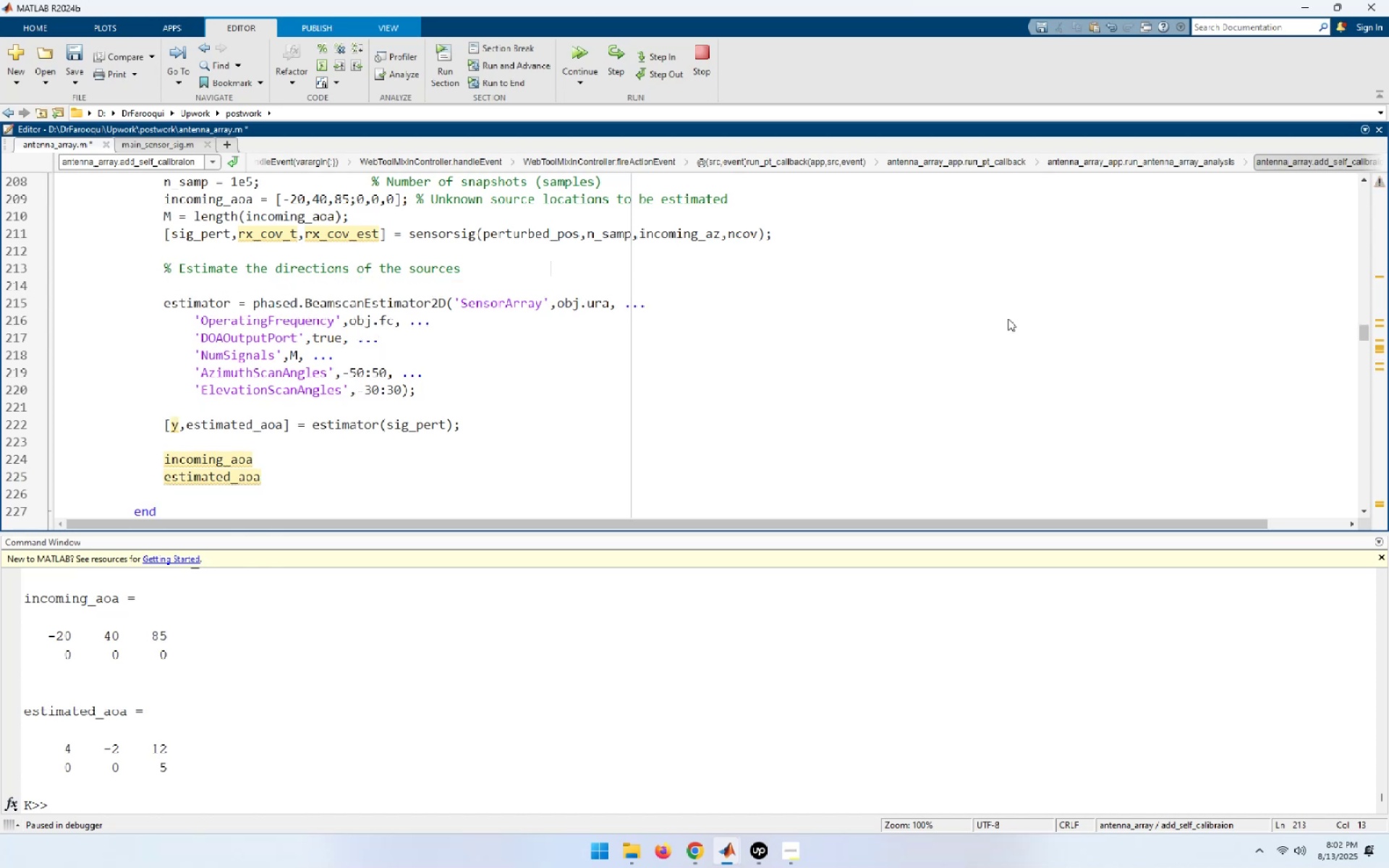 
key(Delete)
 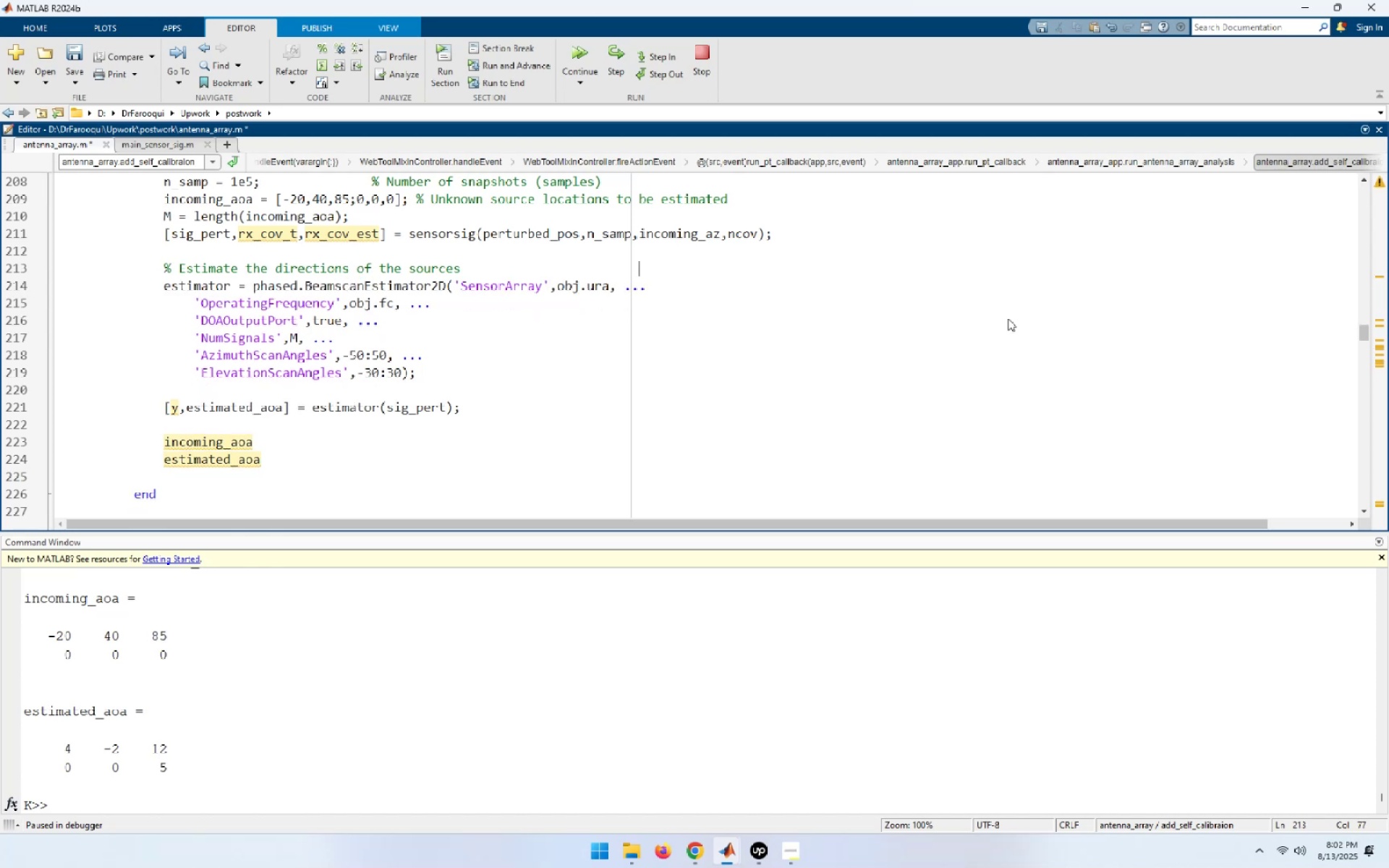 
key(Control+S)
 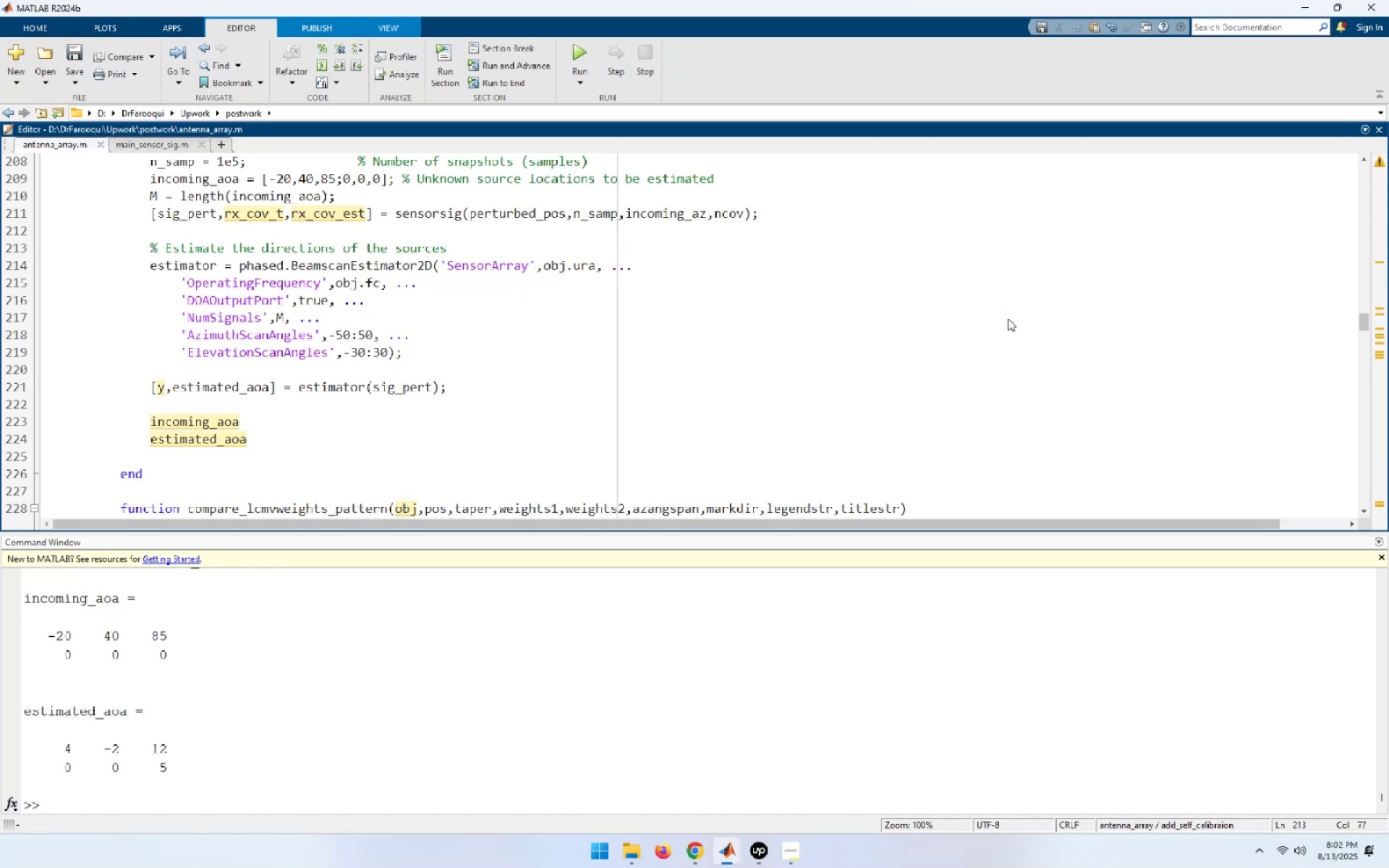 
left_click([558, 736])
 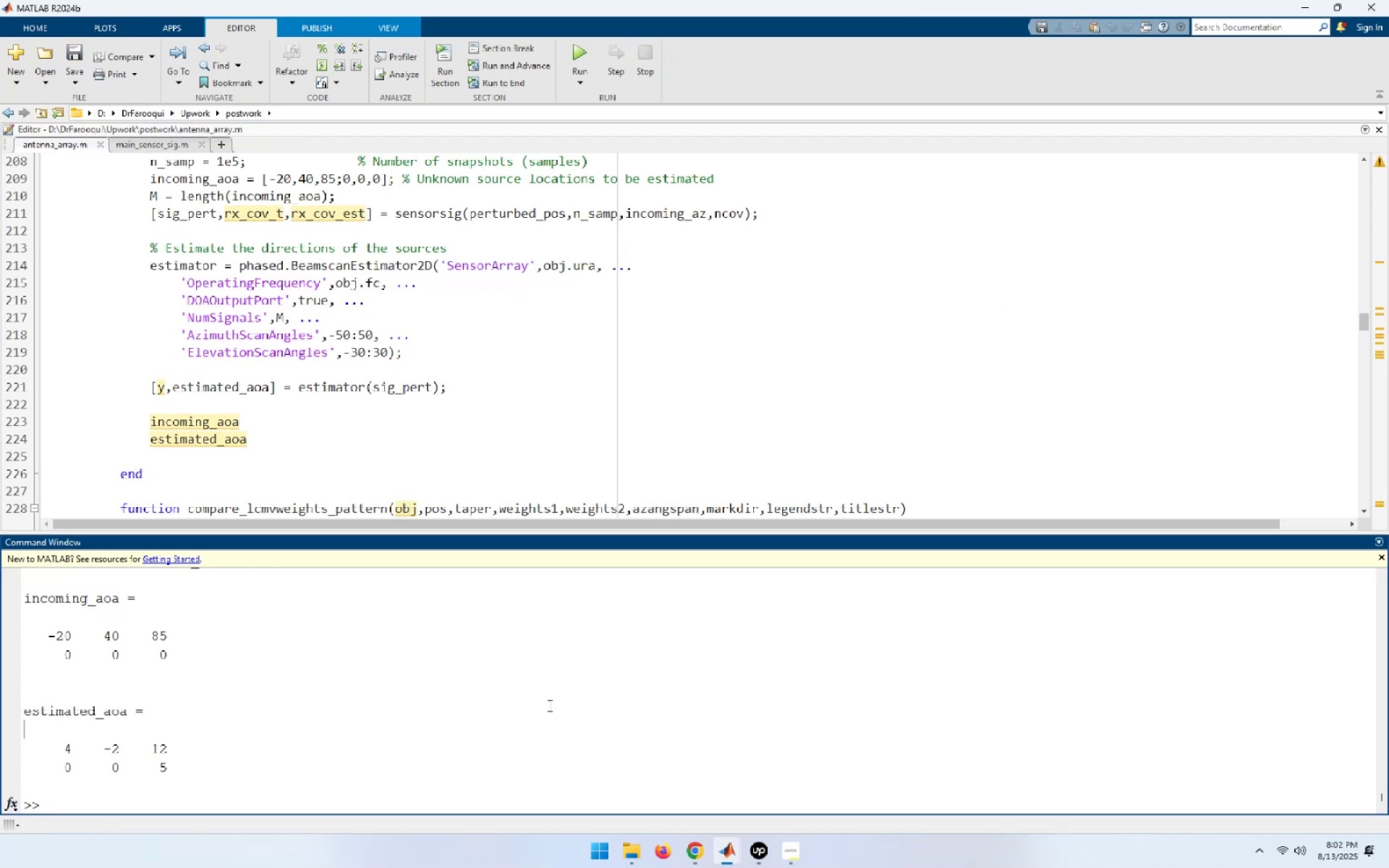 
type(clo)
 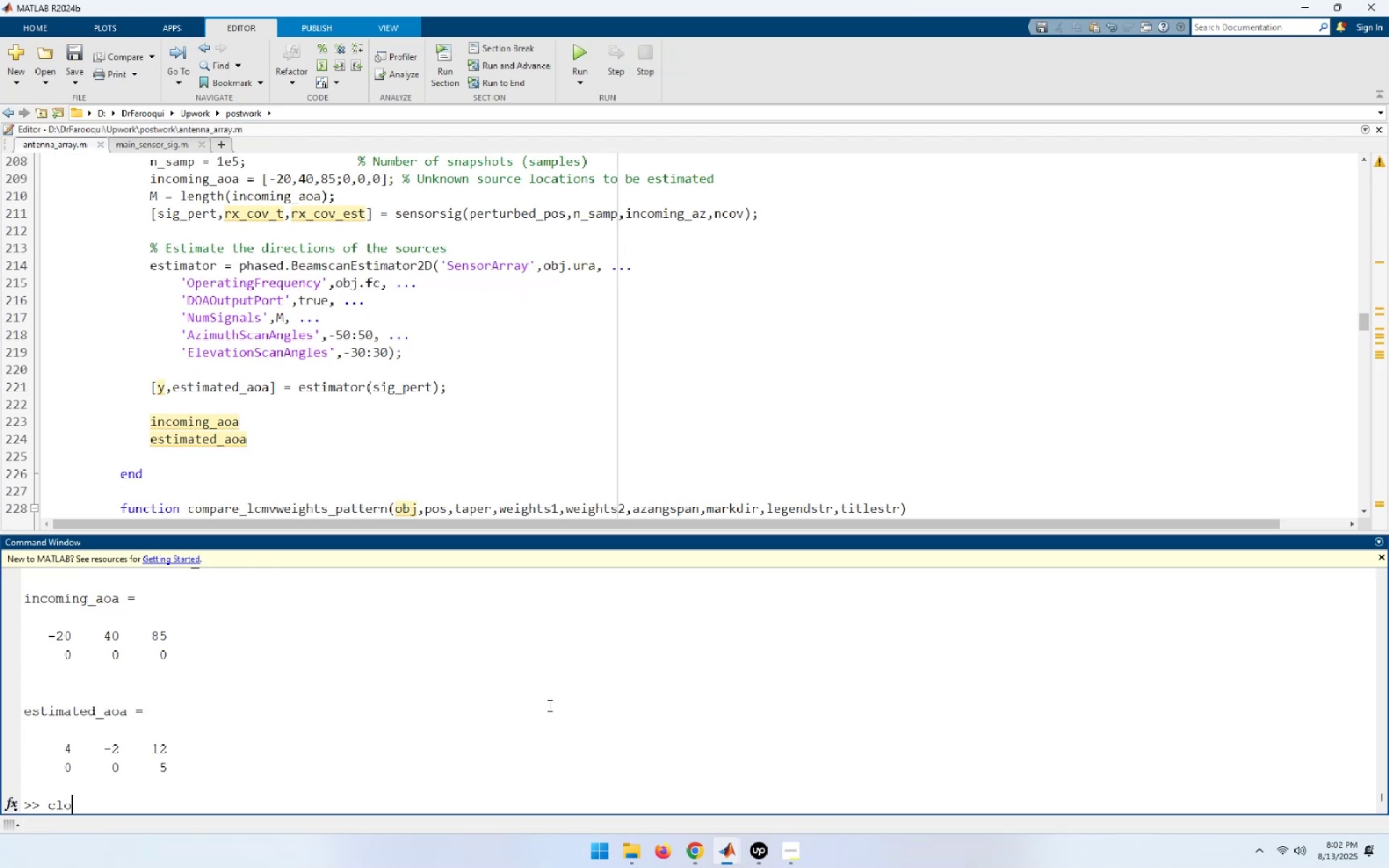 
key(ArrowUp)
 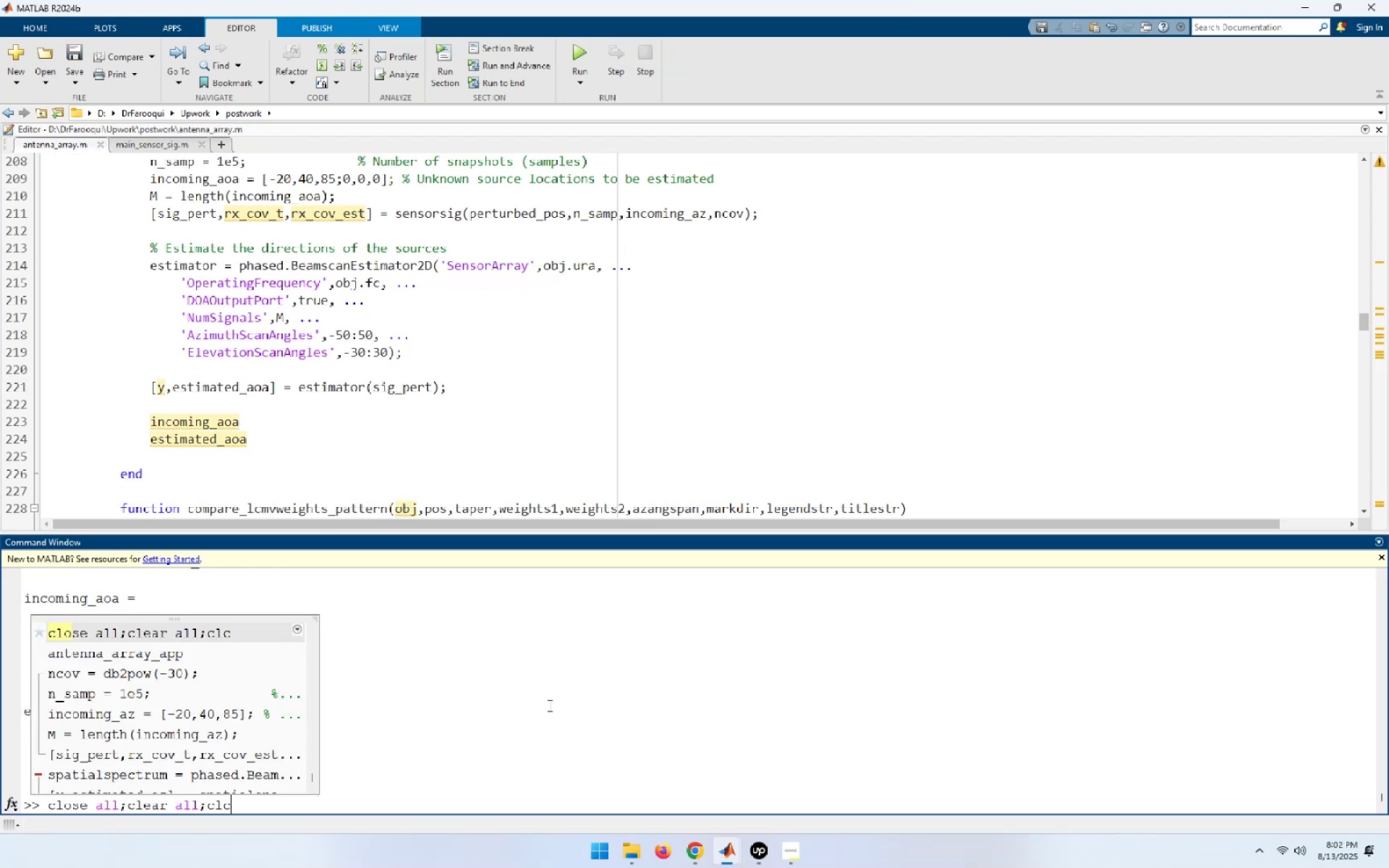 
key(NumpadEnter)
 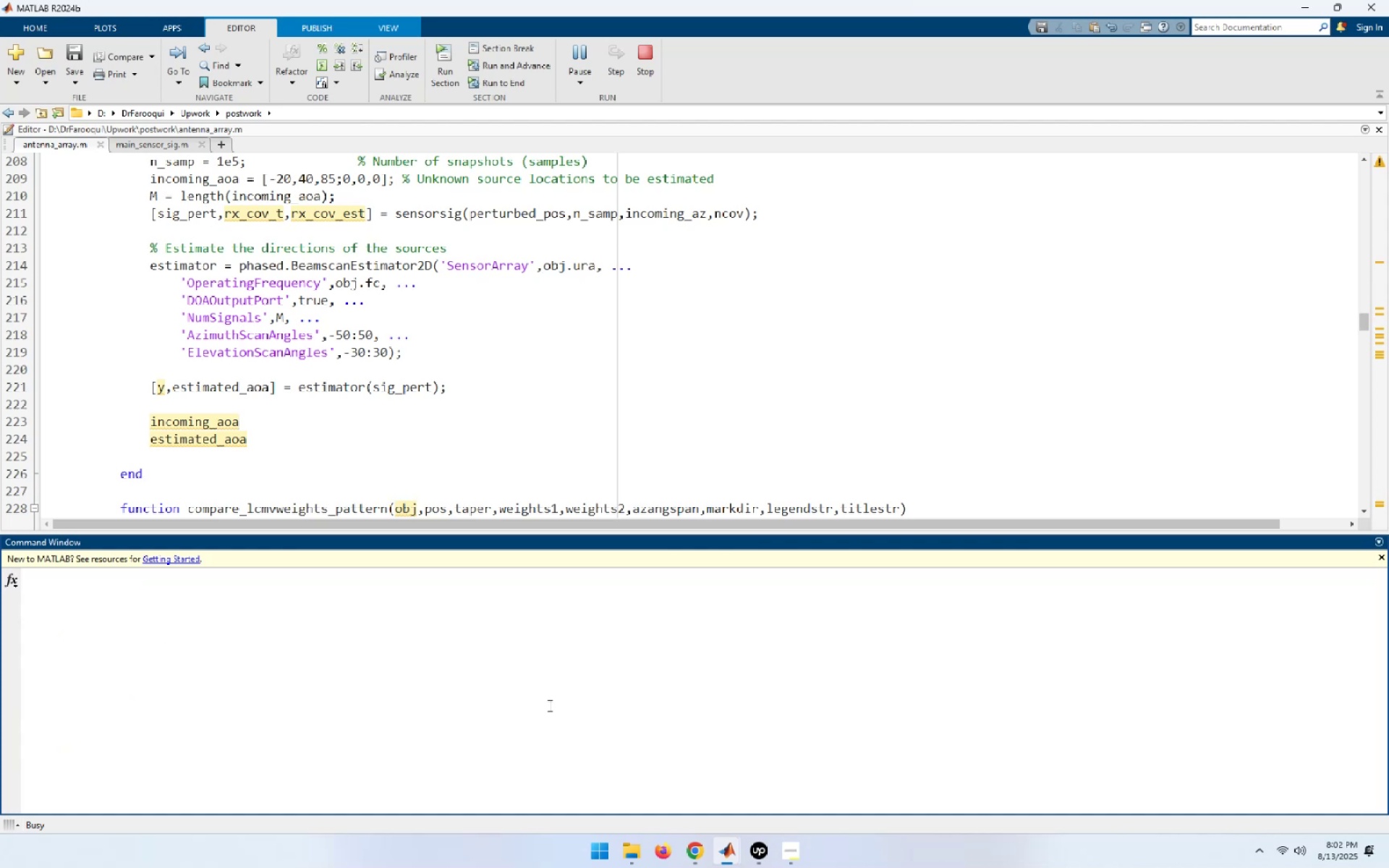 
type(anten)
 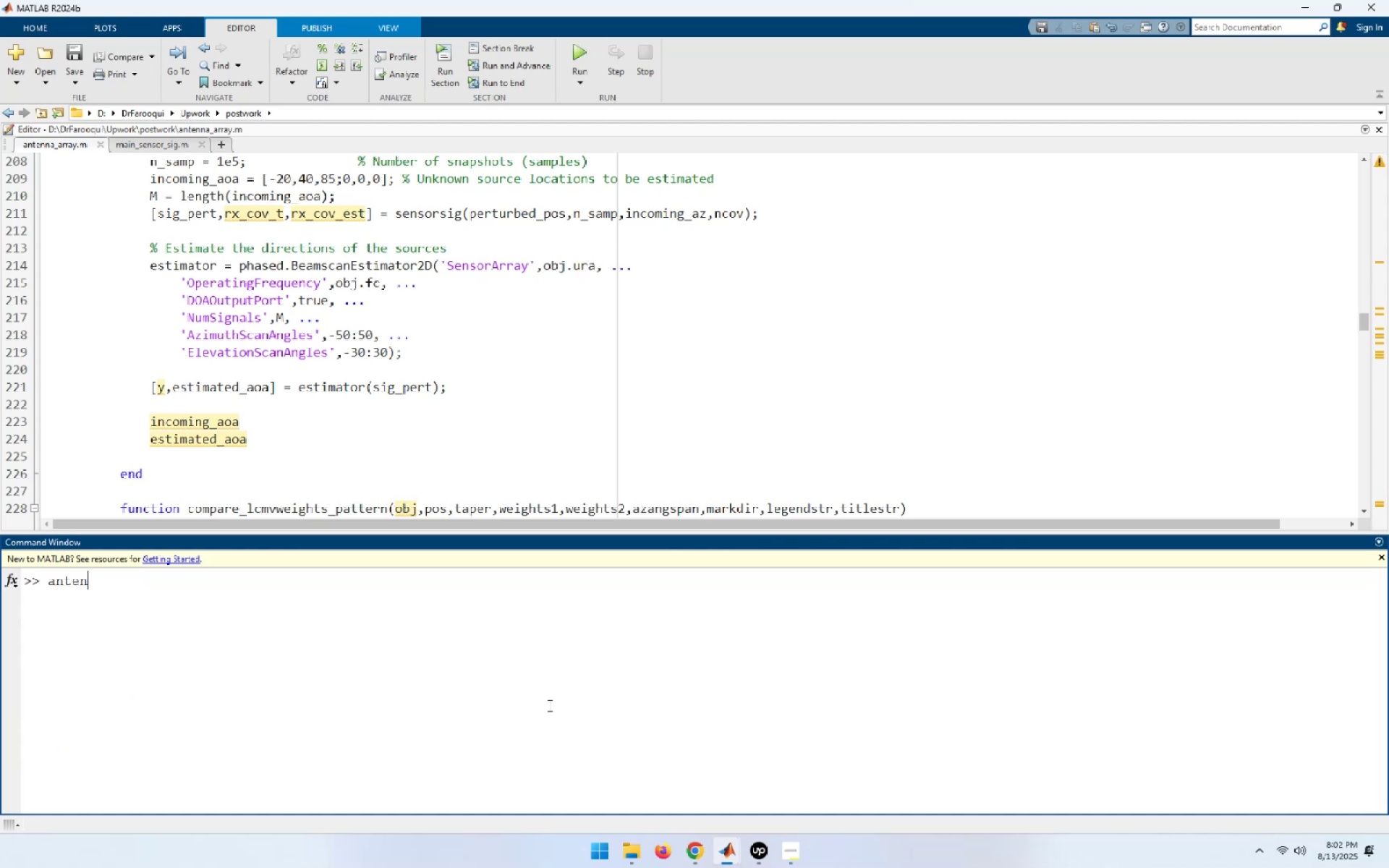 
key(ArrowUp)
 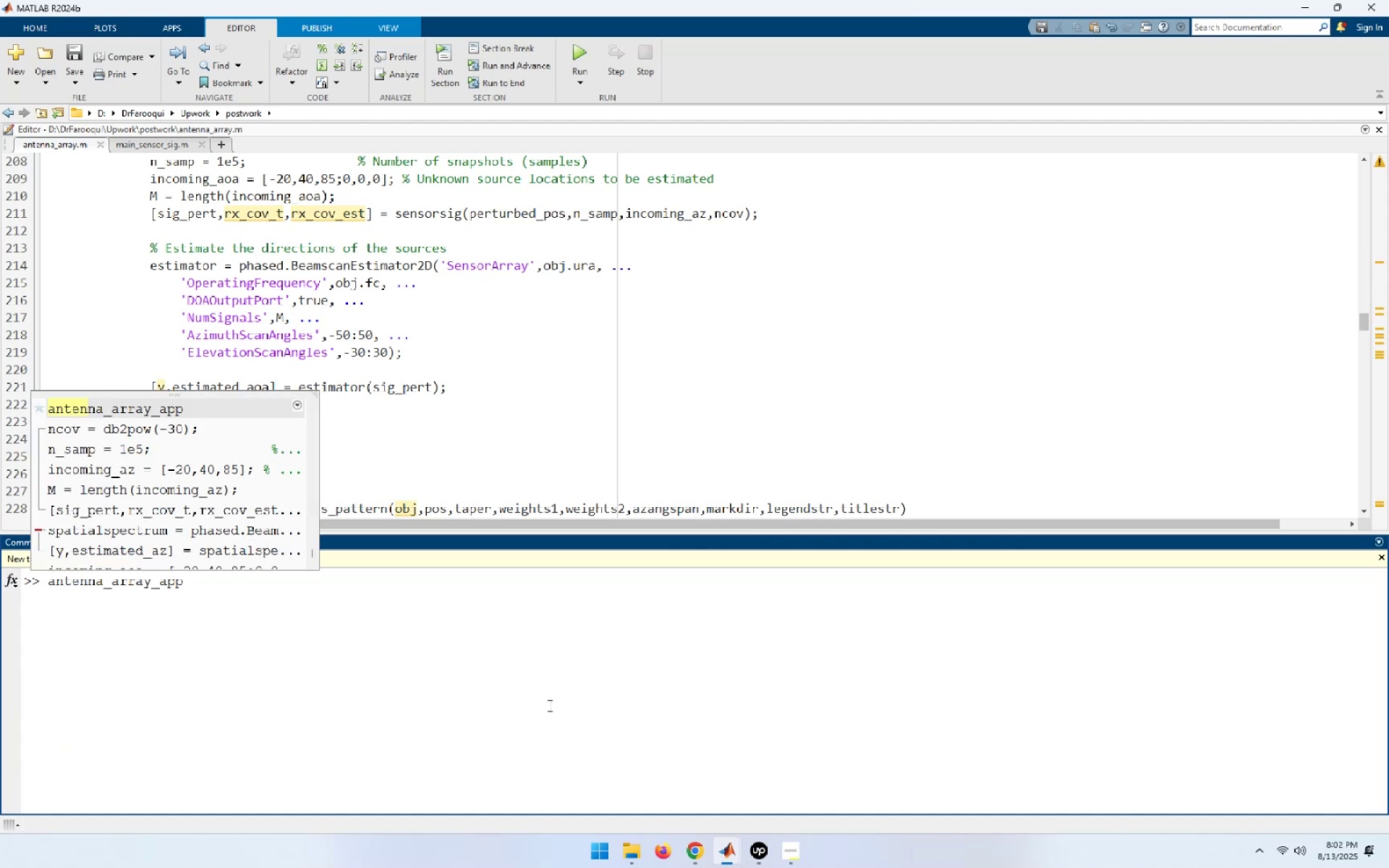 
key(Enter)
 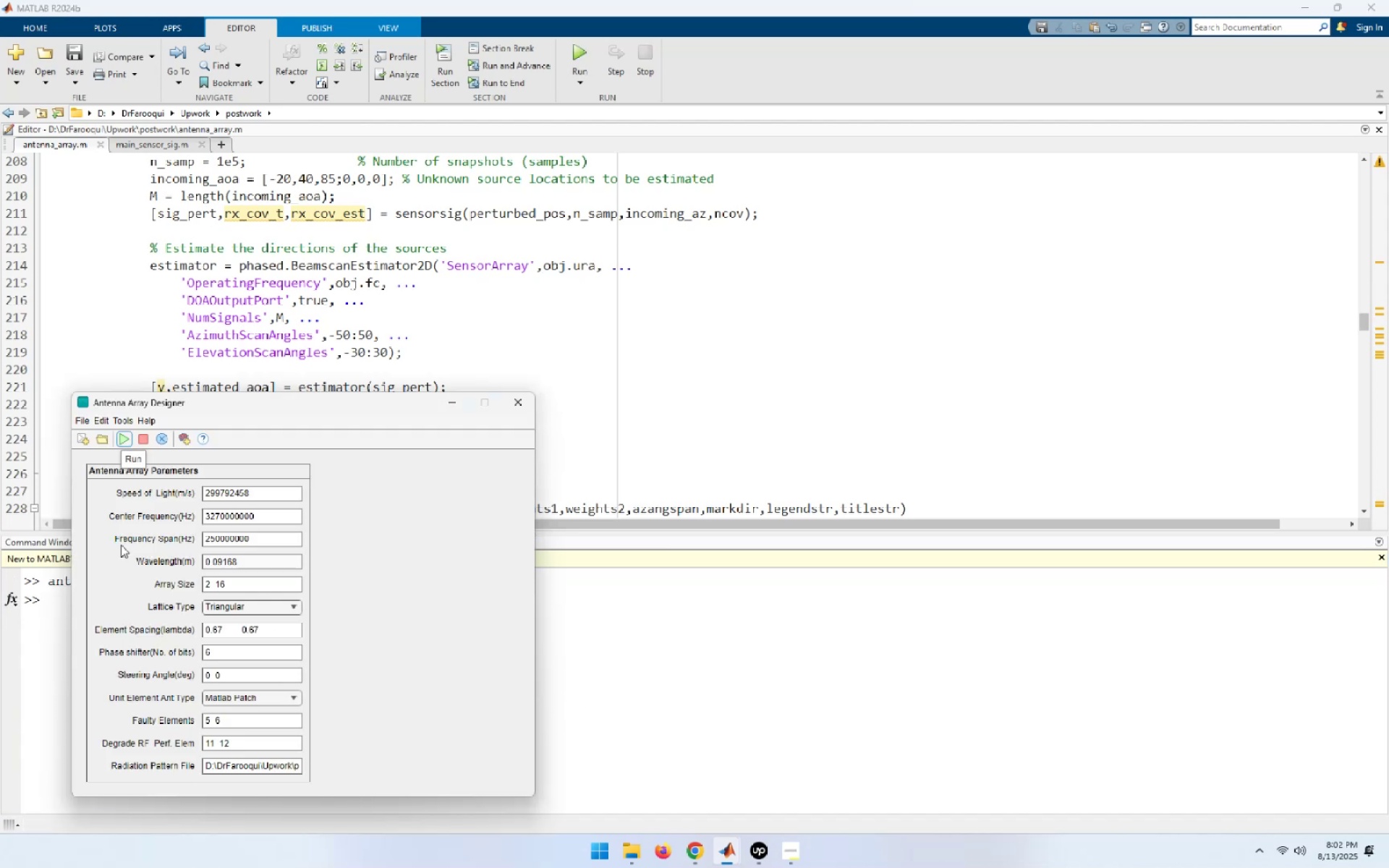 
left_click([524, 411])
 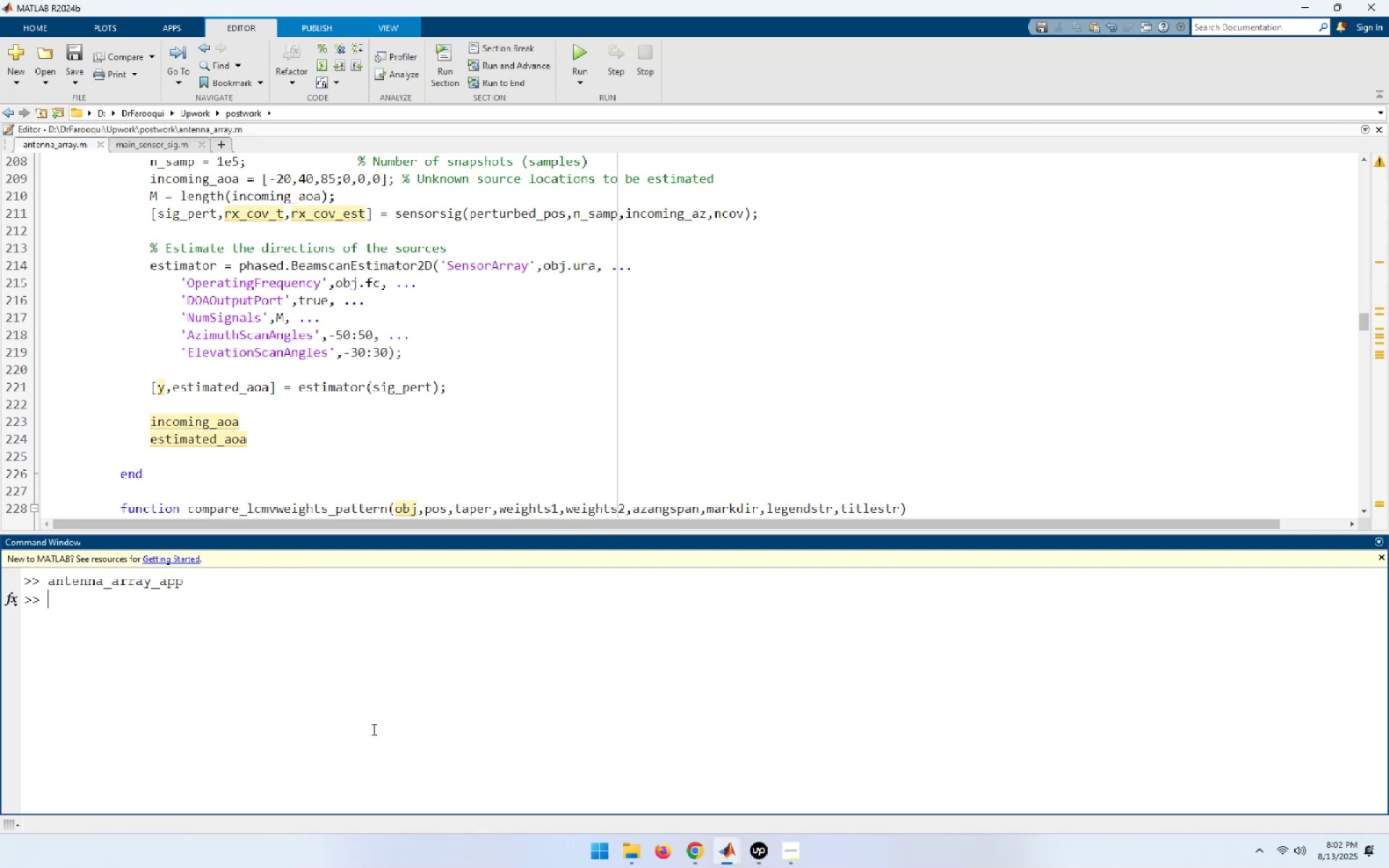 
left_click([373, 729])
 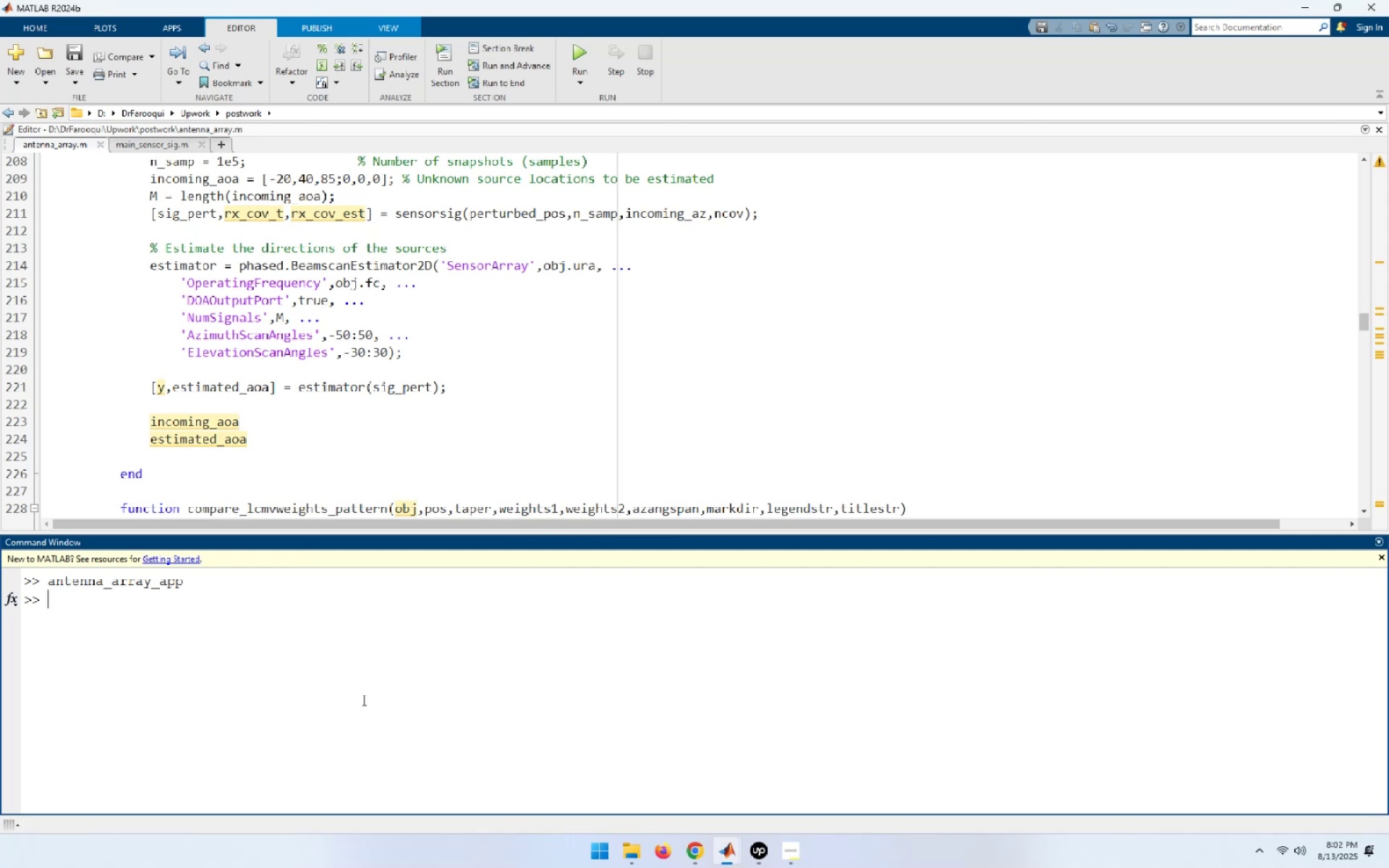 
key(ArrowUp)
 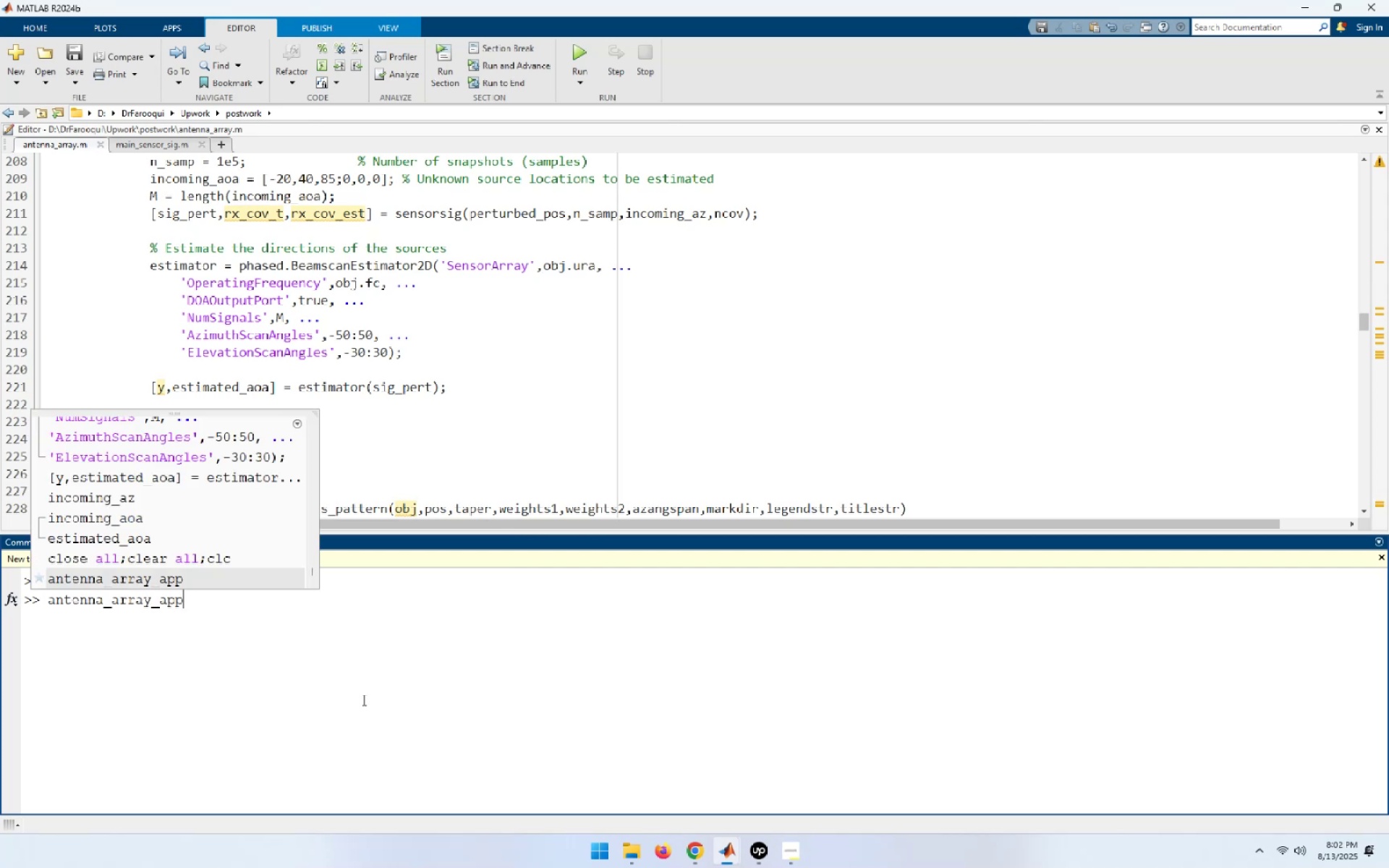 
key(NumpadEnter)
 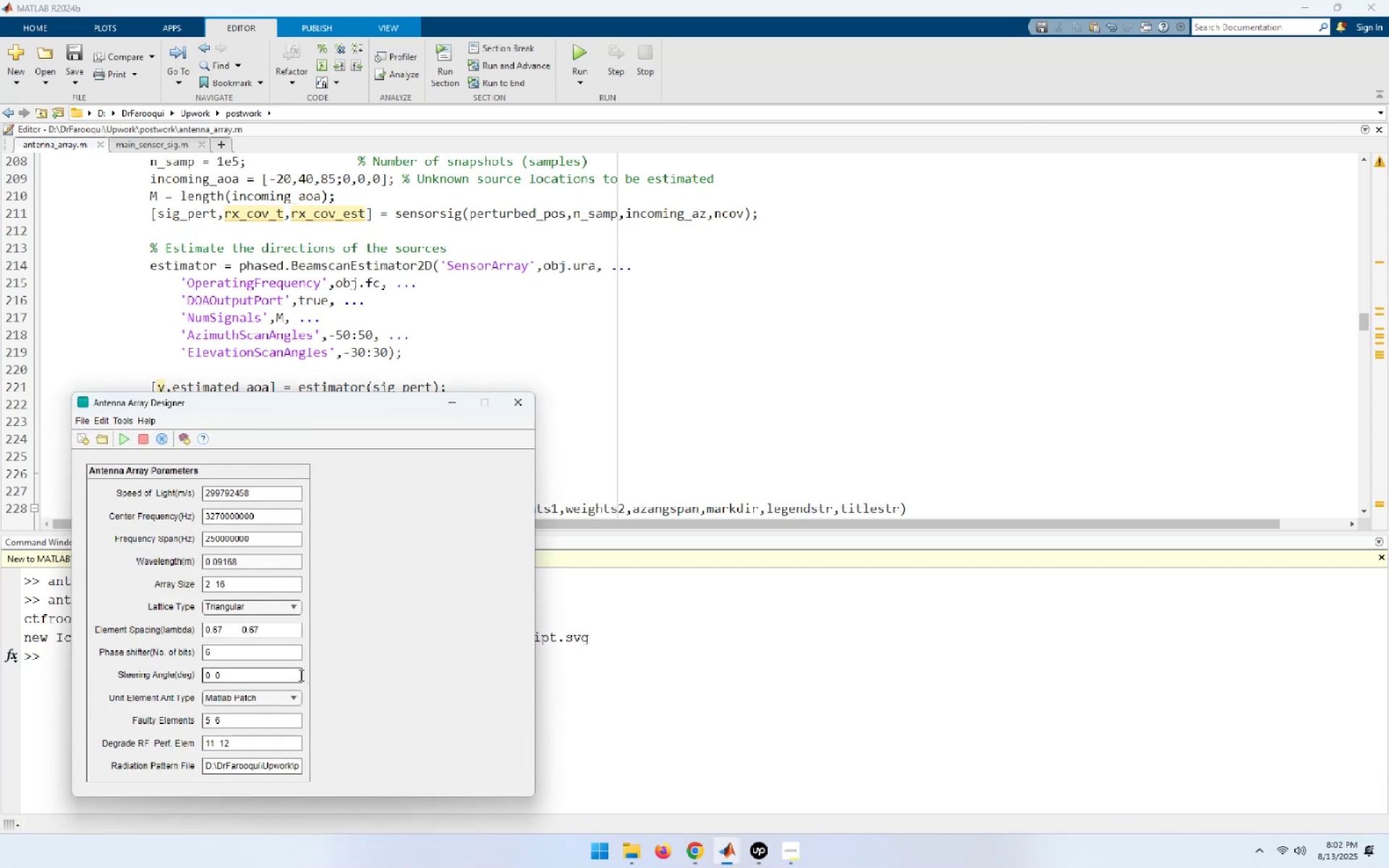 
wait(6.31)
 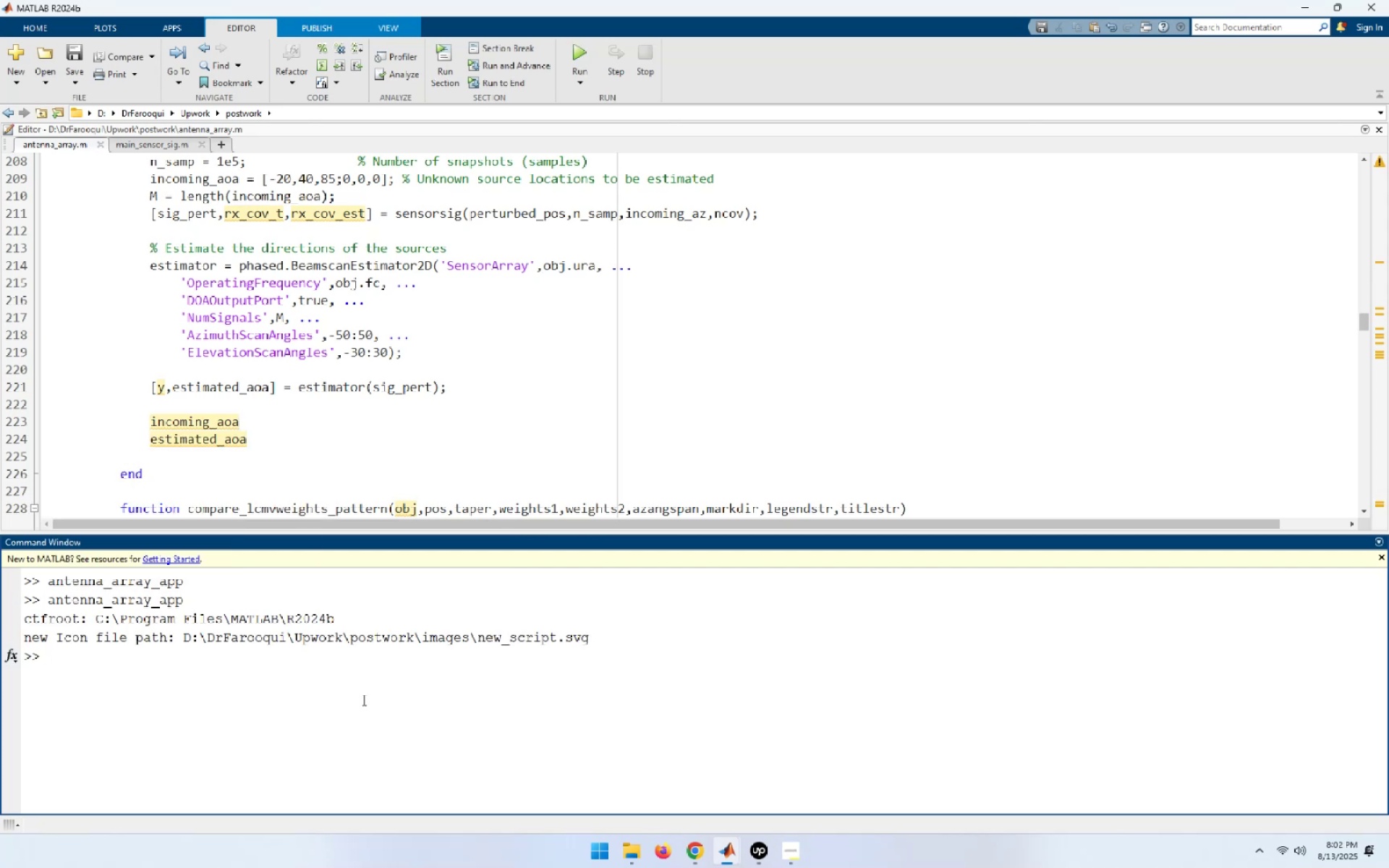 
left_click([122, 442])
 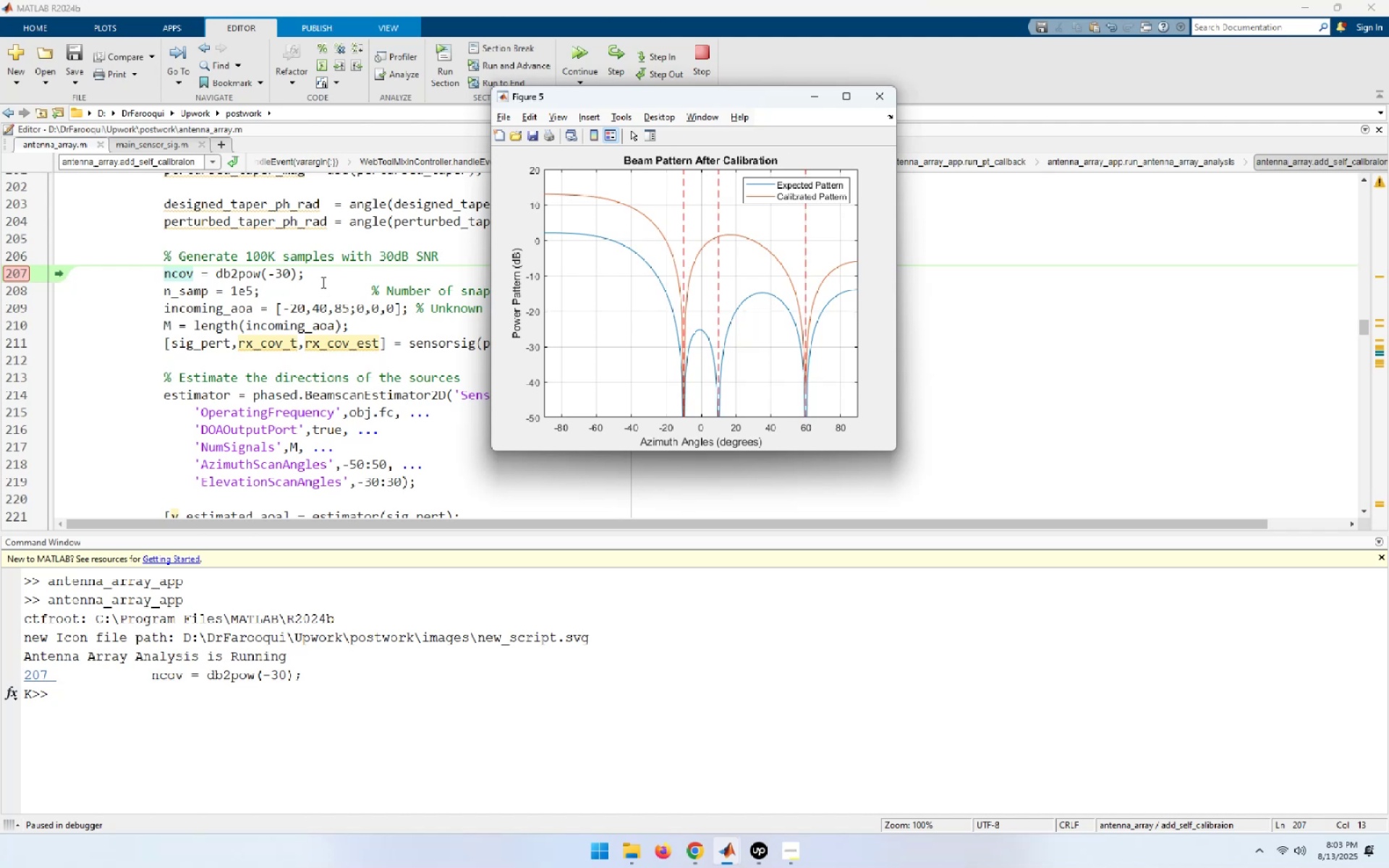 
wait(31.42)
 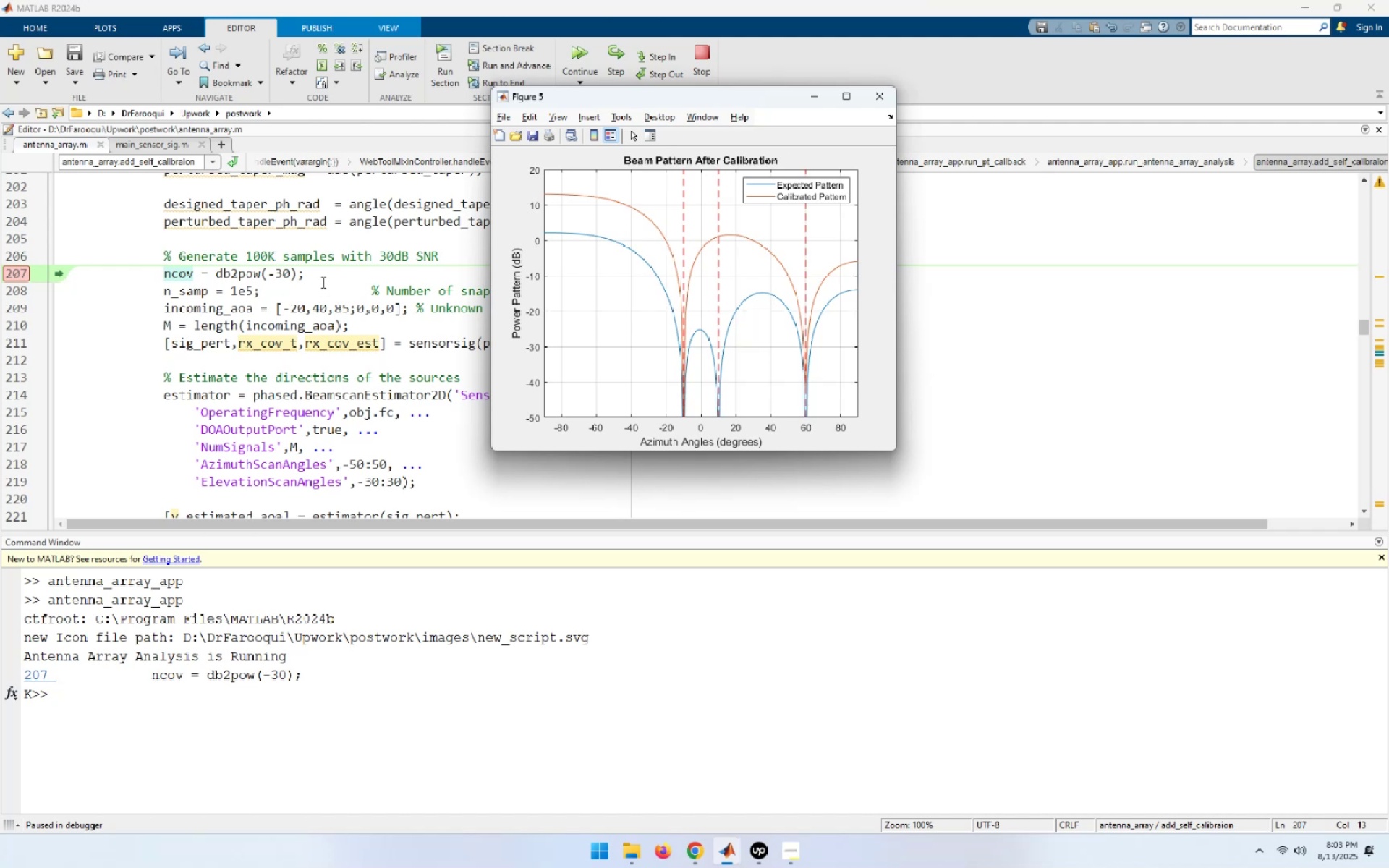 
left_click([322, 282])
 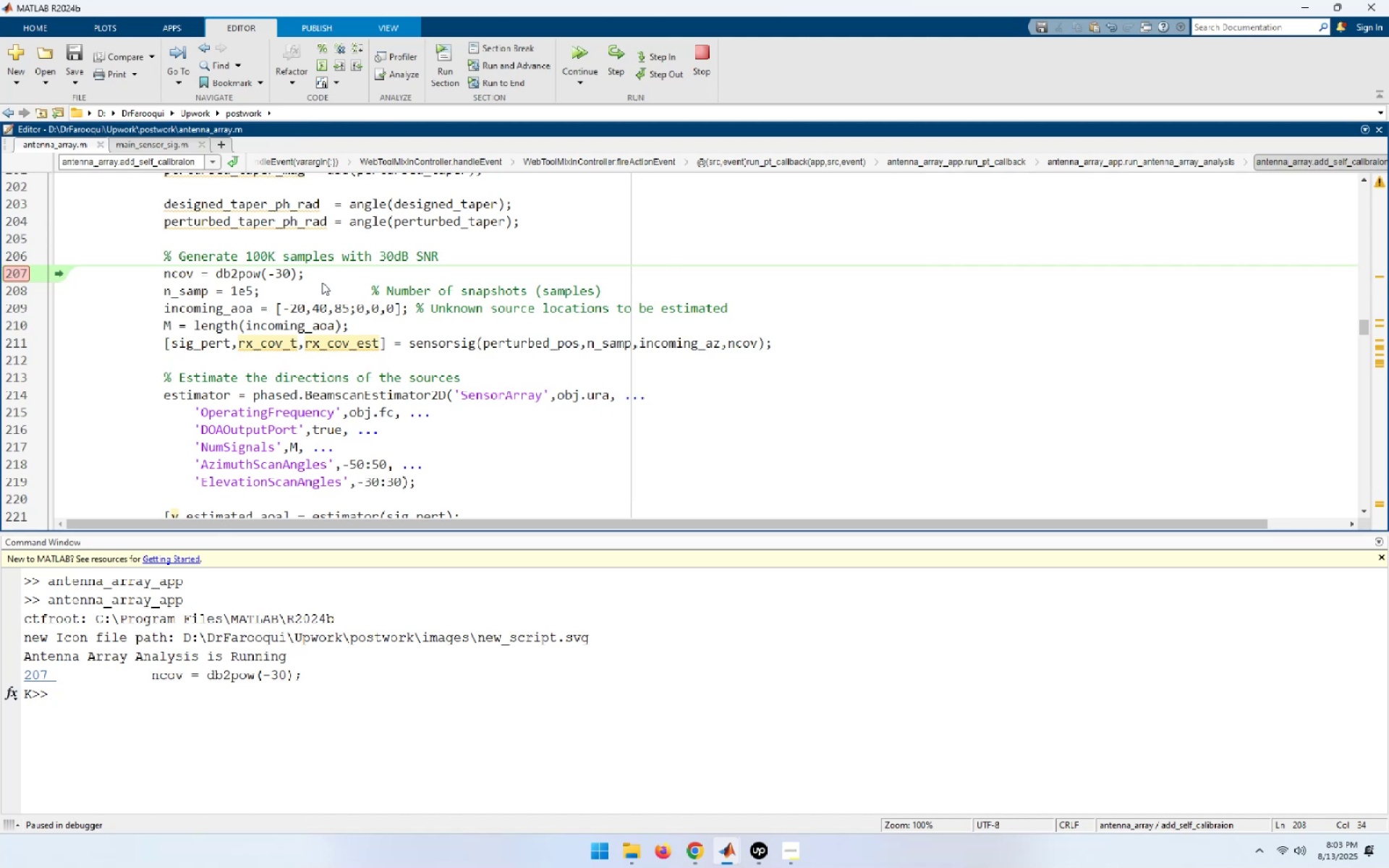 
wait(7.54)
 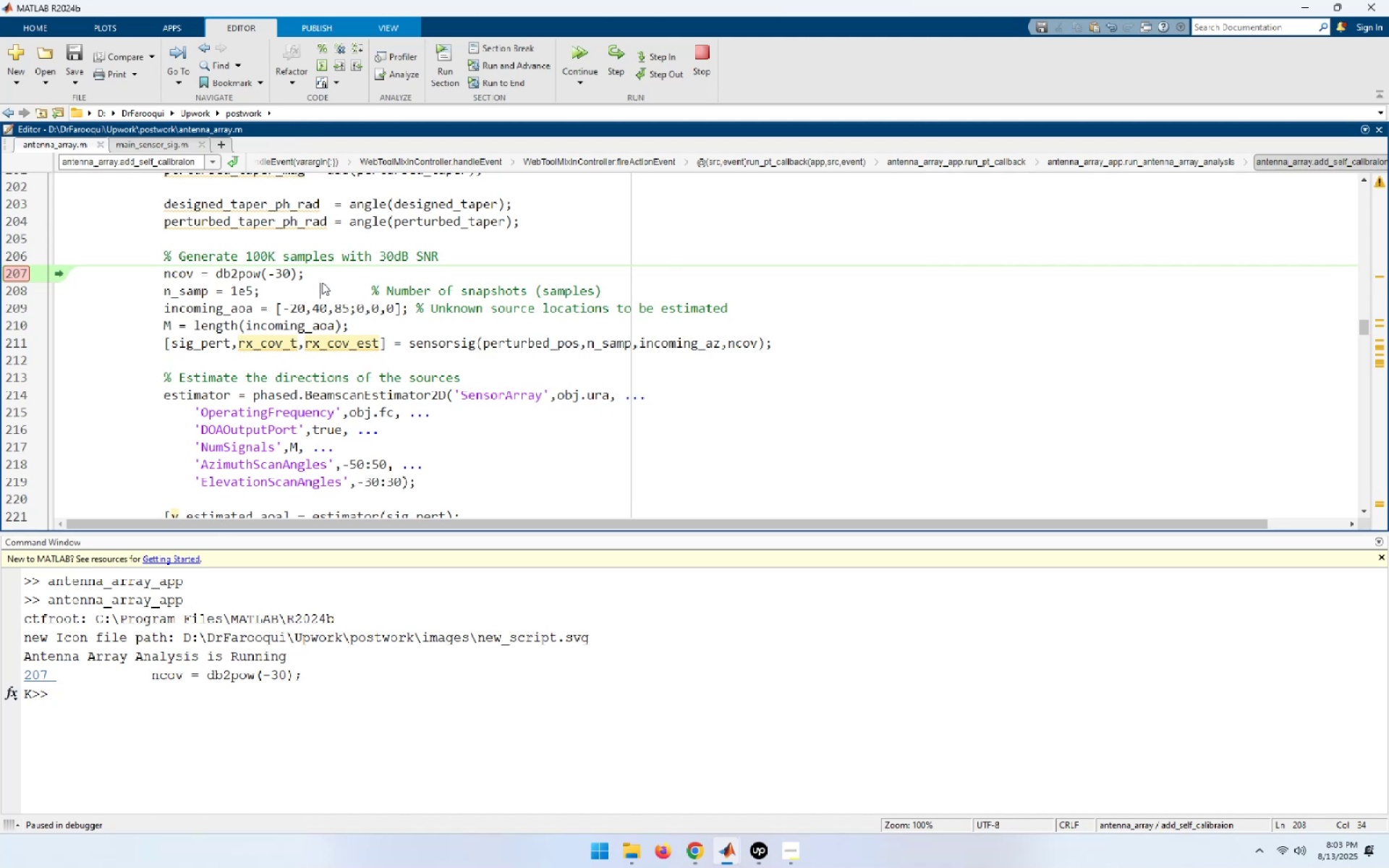 
key(F10)
 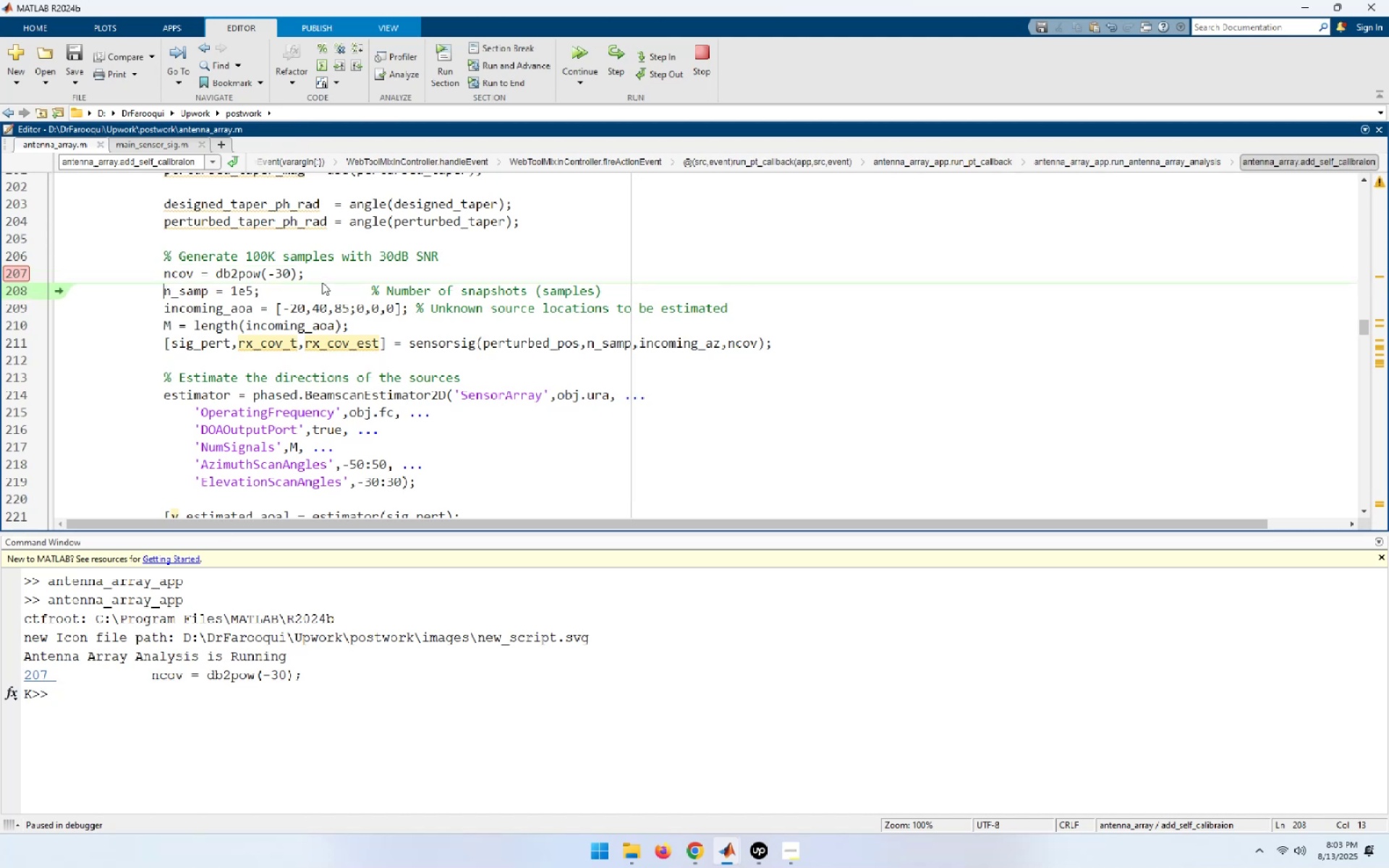 
key(F10)
 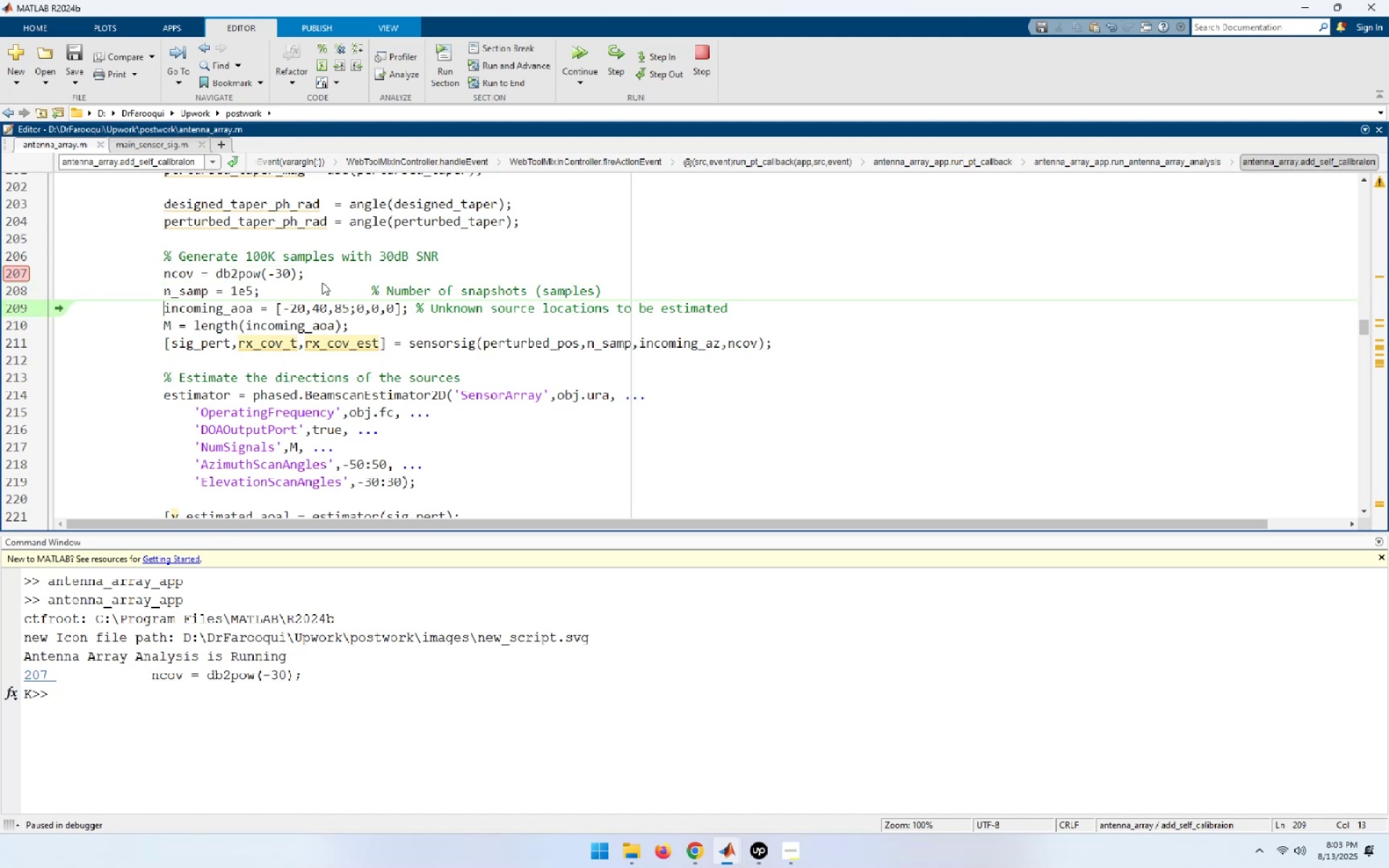 
key(F10)
 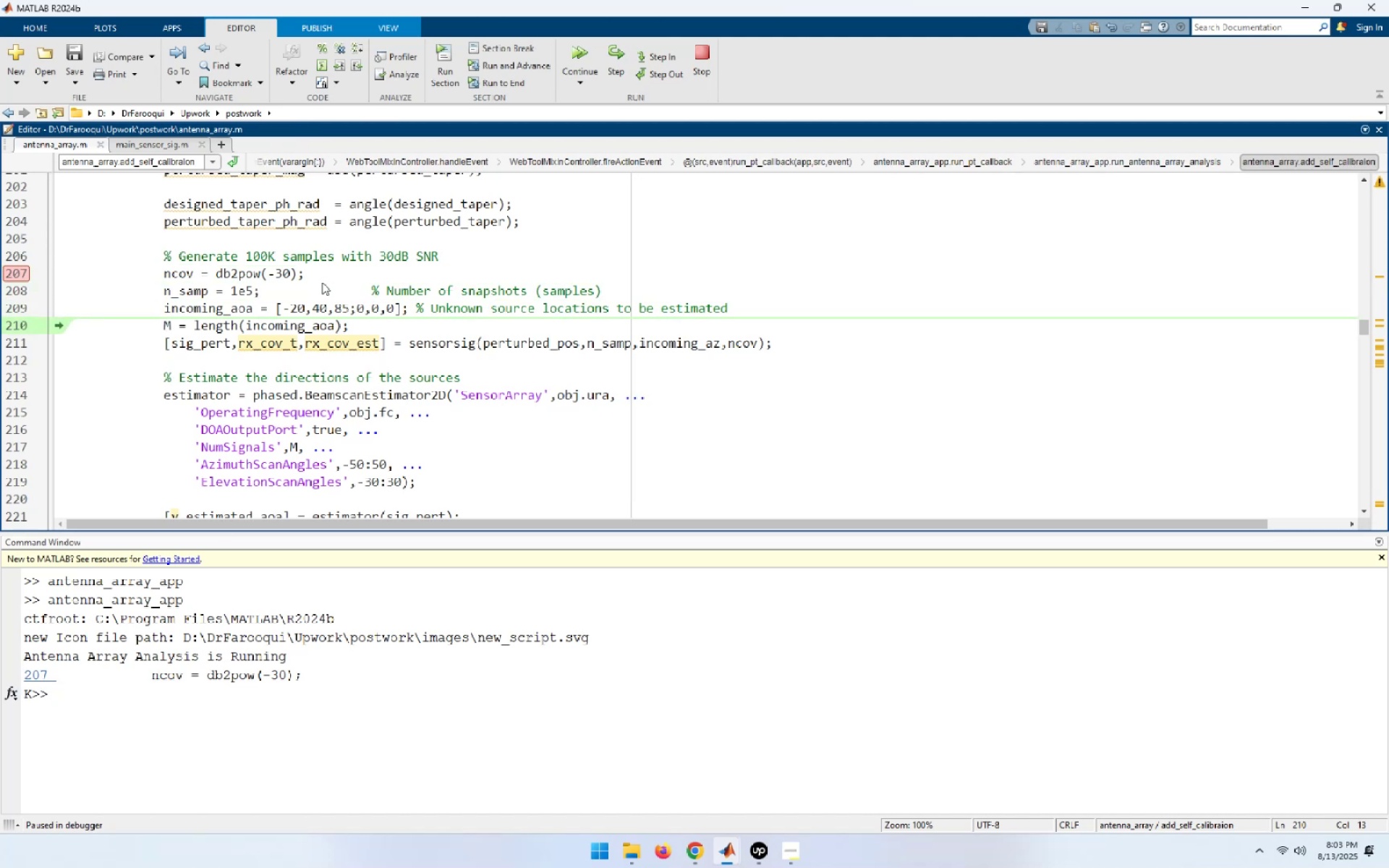 
key(F10)
 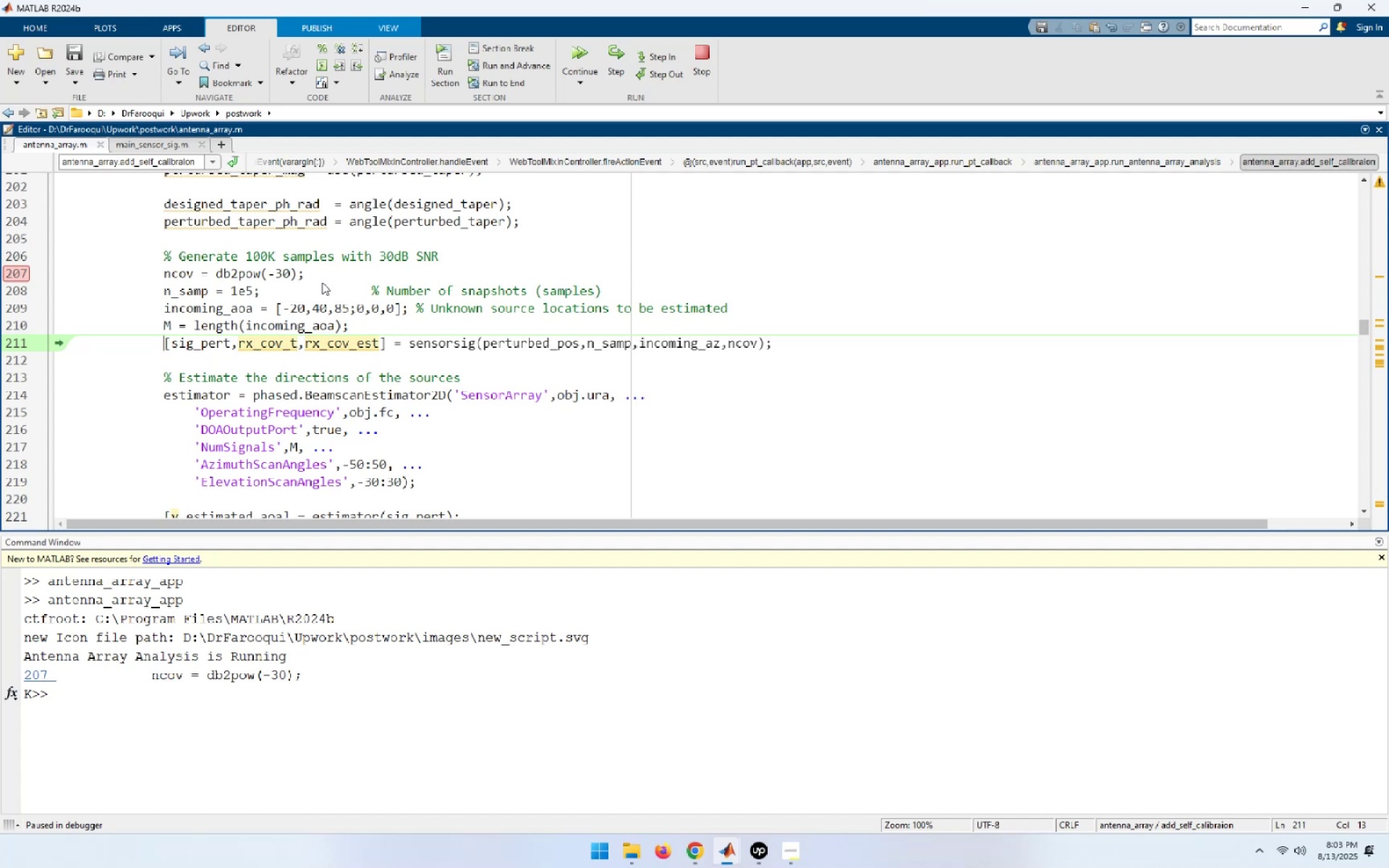 
key(F10)
 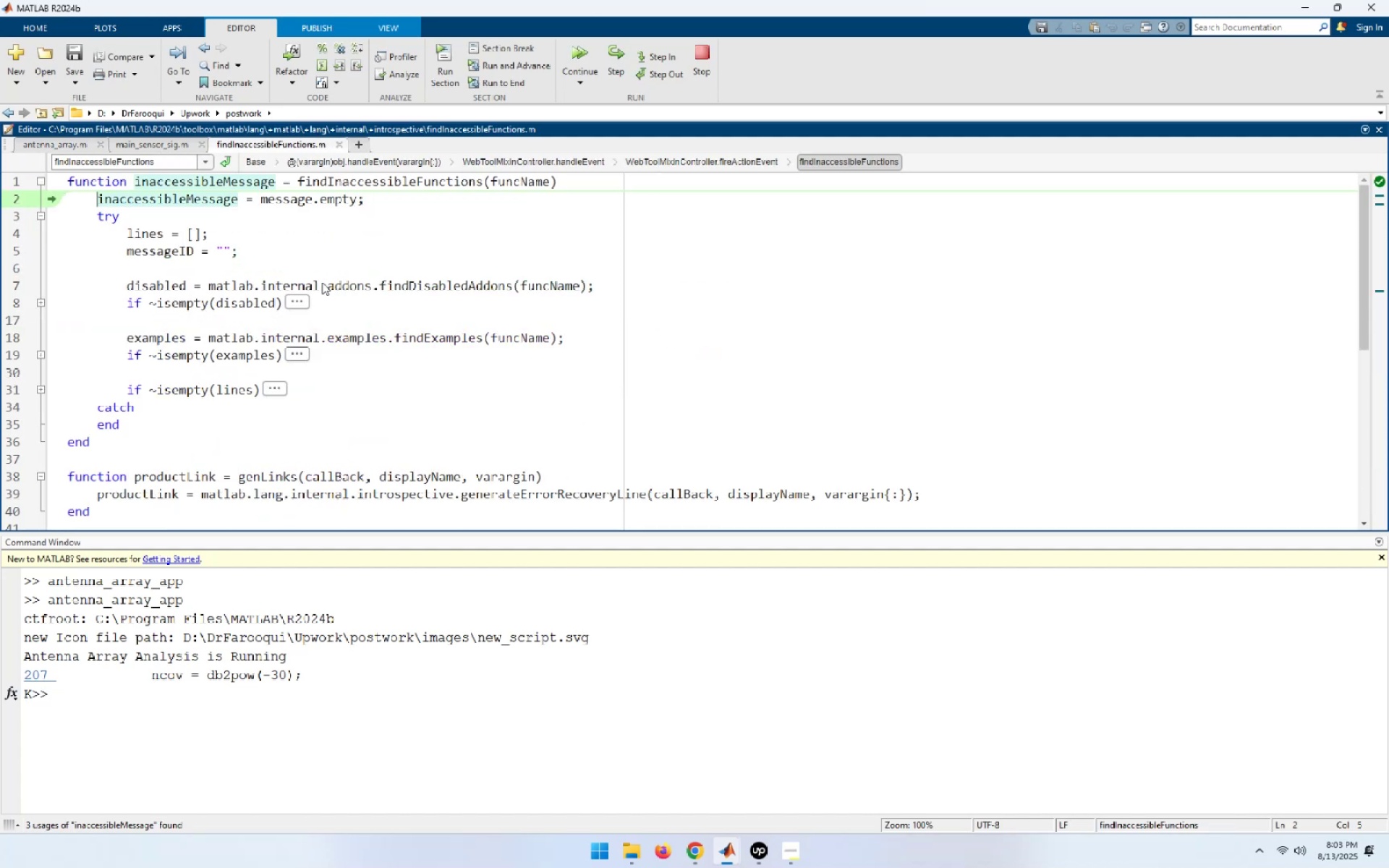 
wait(9.48)
 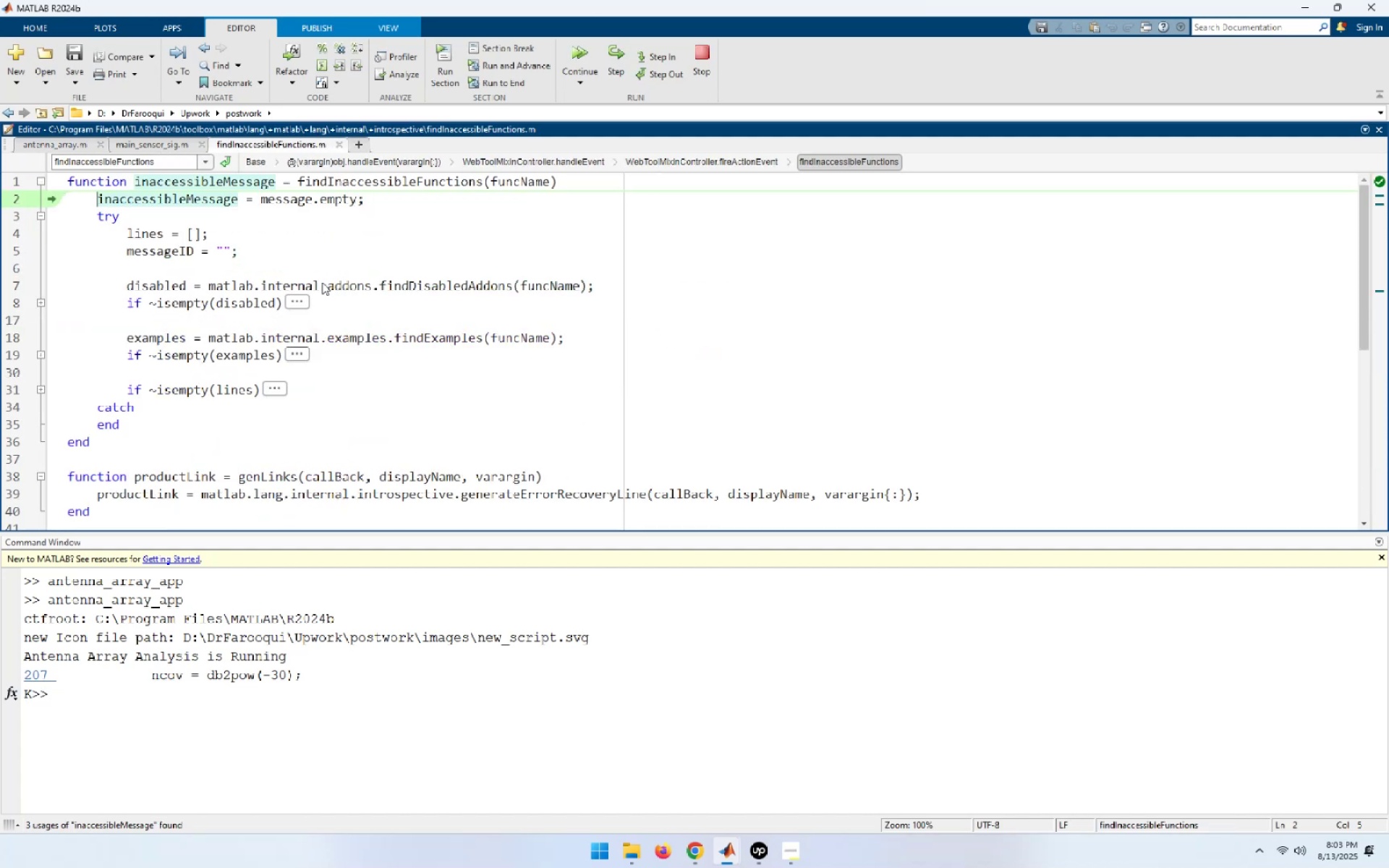 
left_click([694, 62])
 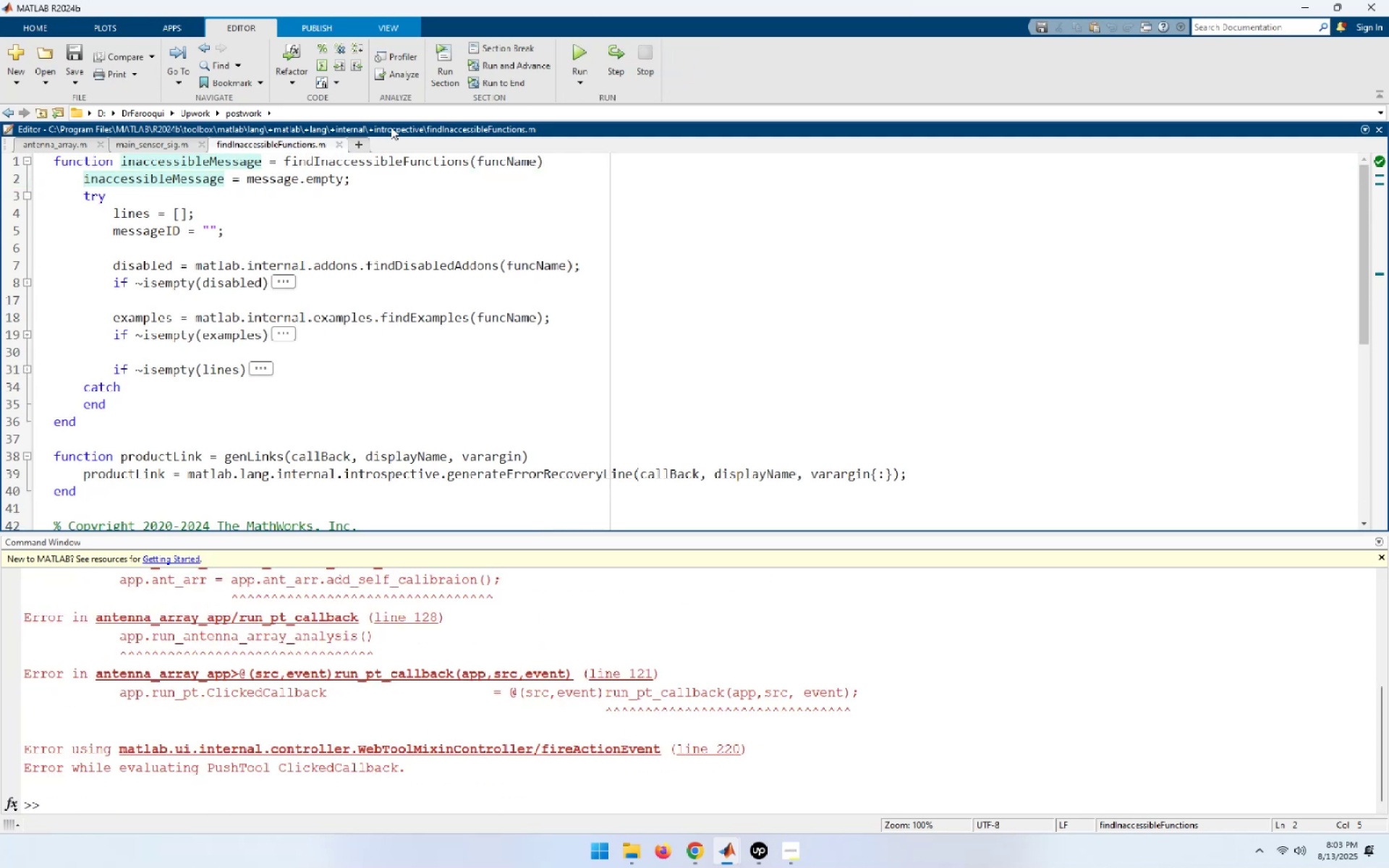 
left_click([340, 143])
 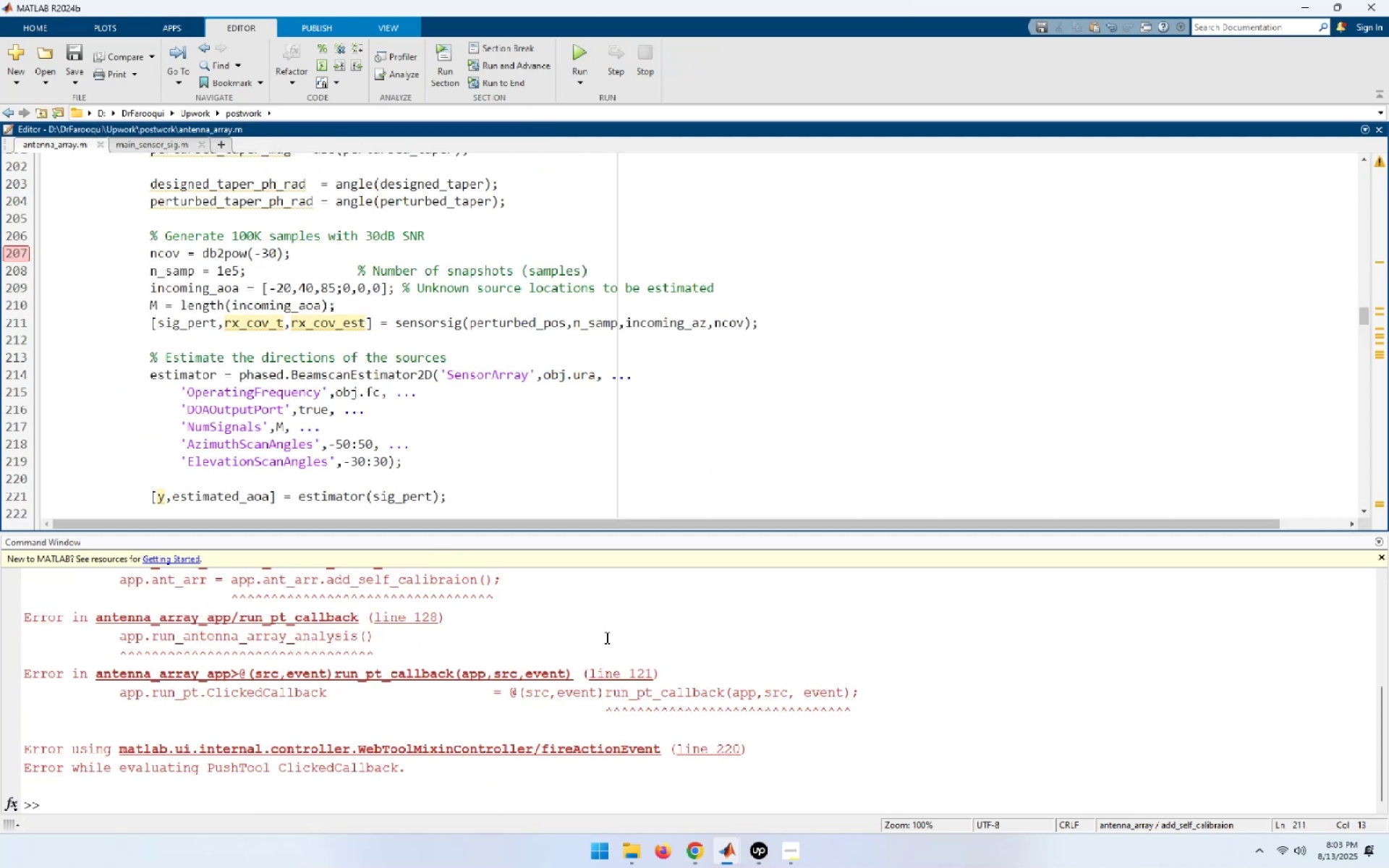 
wait(6.92)
 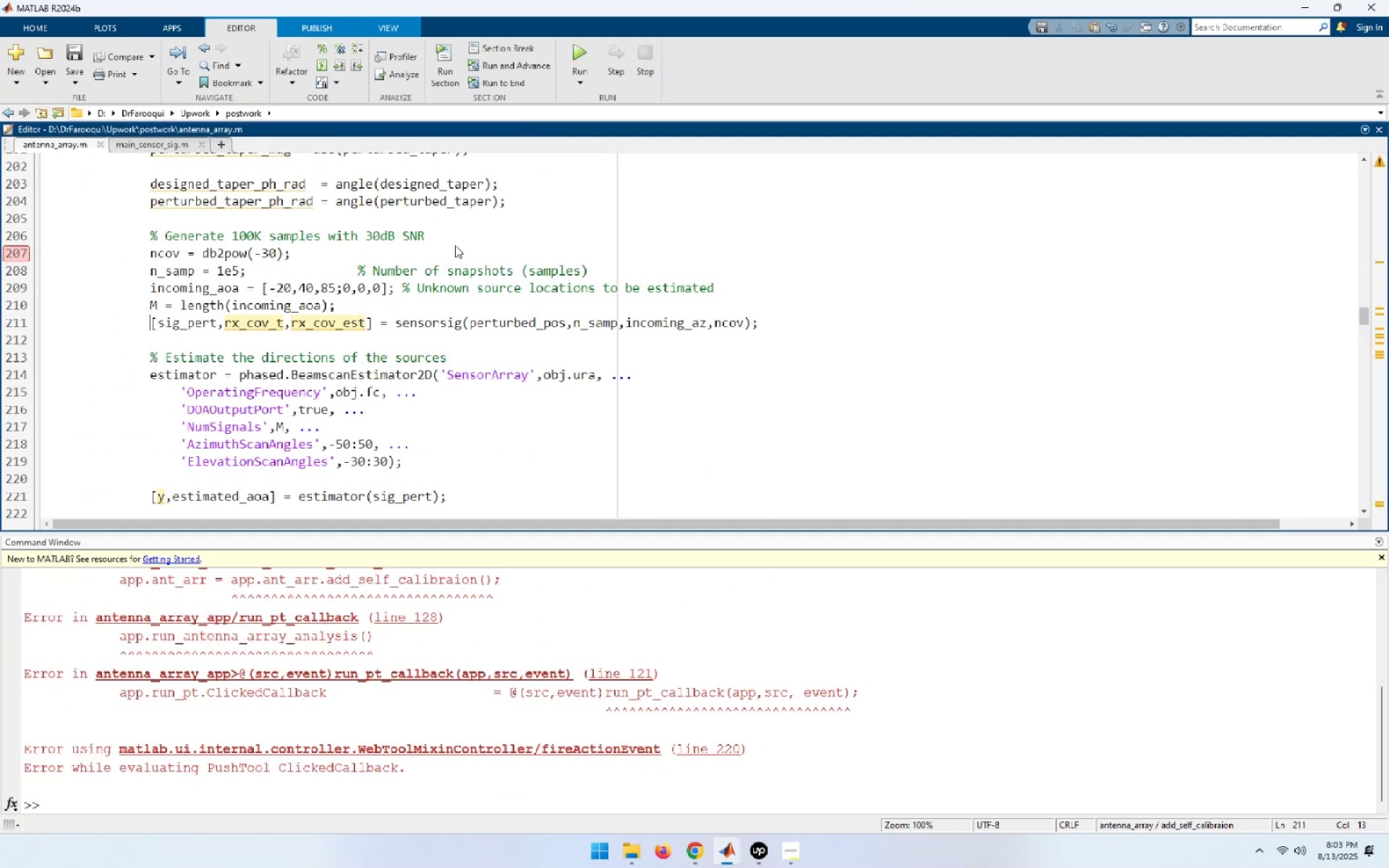 
double_click([666, 318])
 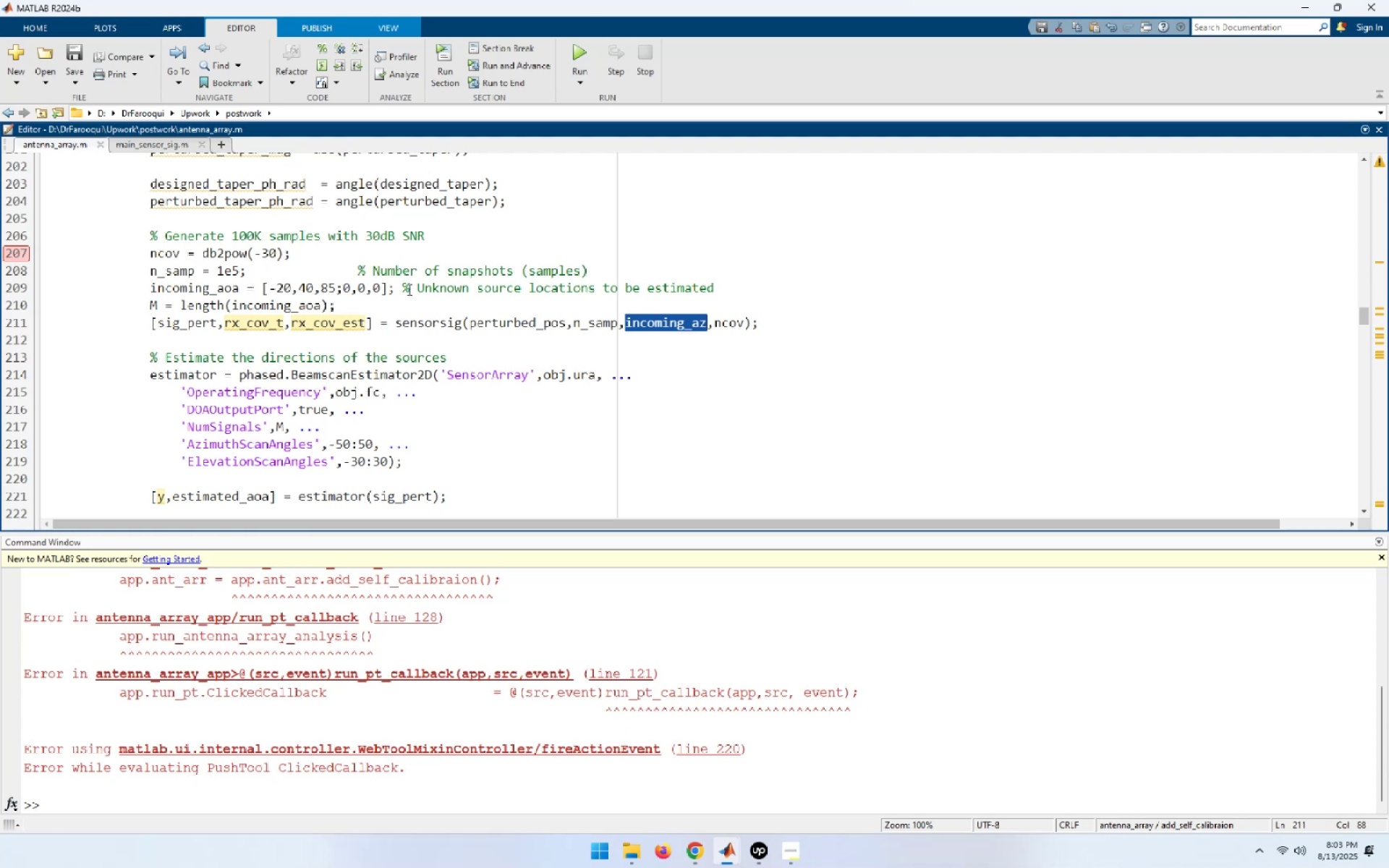 
left_click_drag(start_coordinate=[380, 289], to_coordinate=[337, 286])
 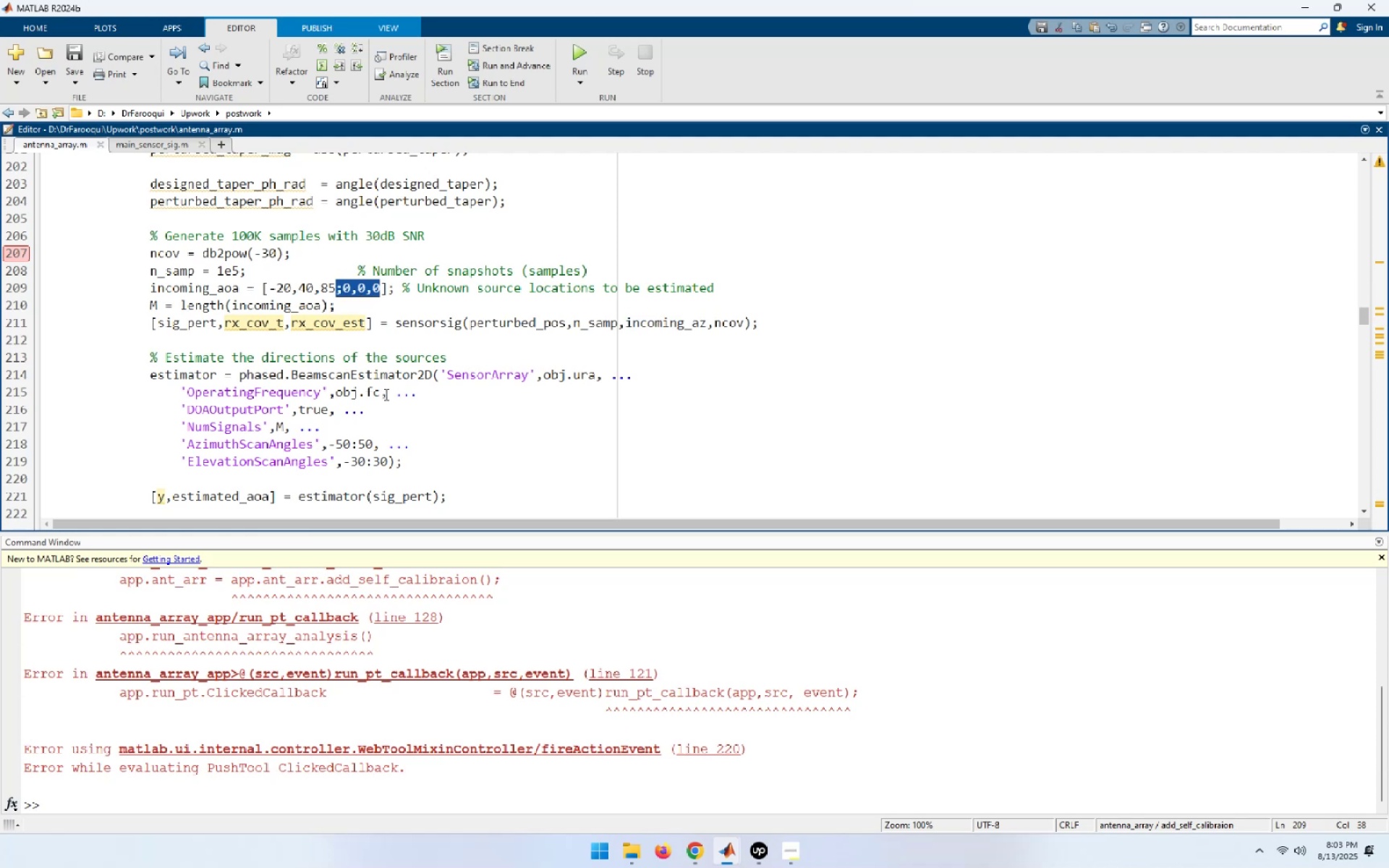 
key(Backspace)
 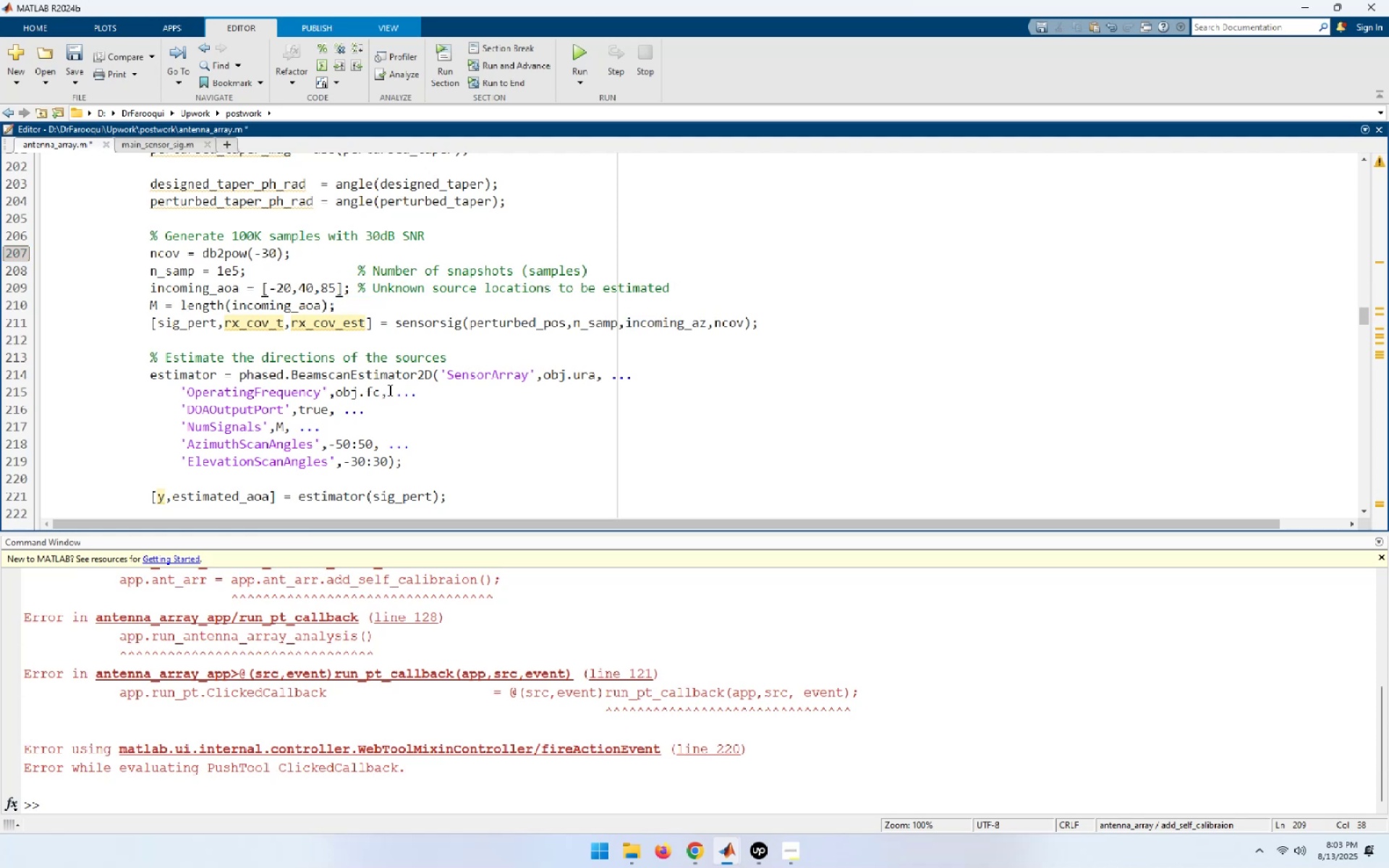 
key(Control+S)
 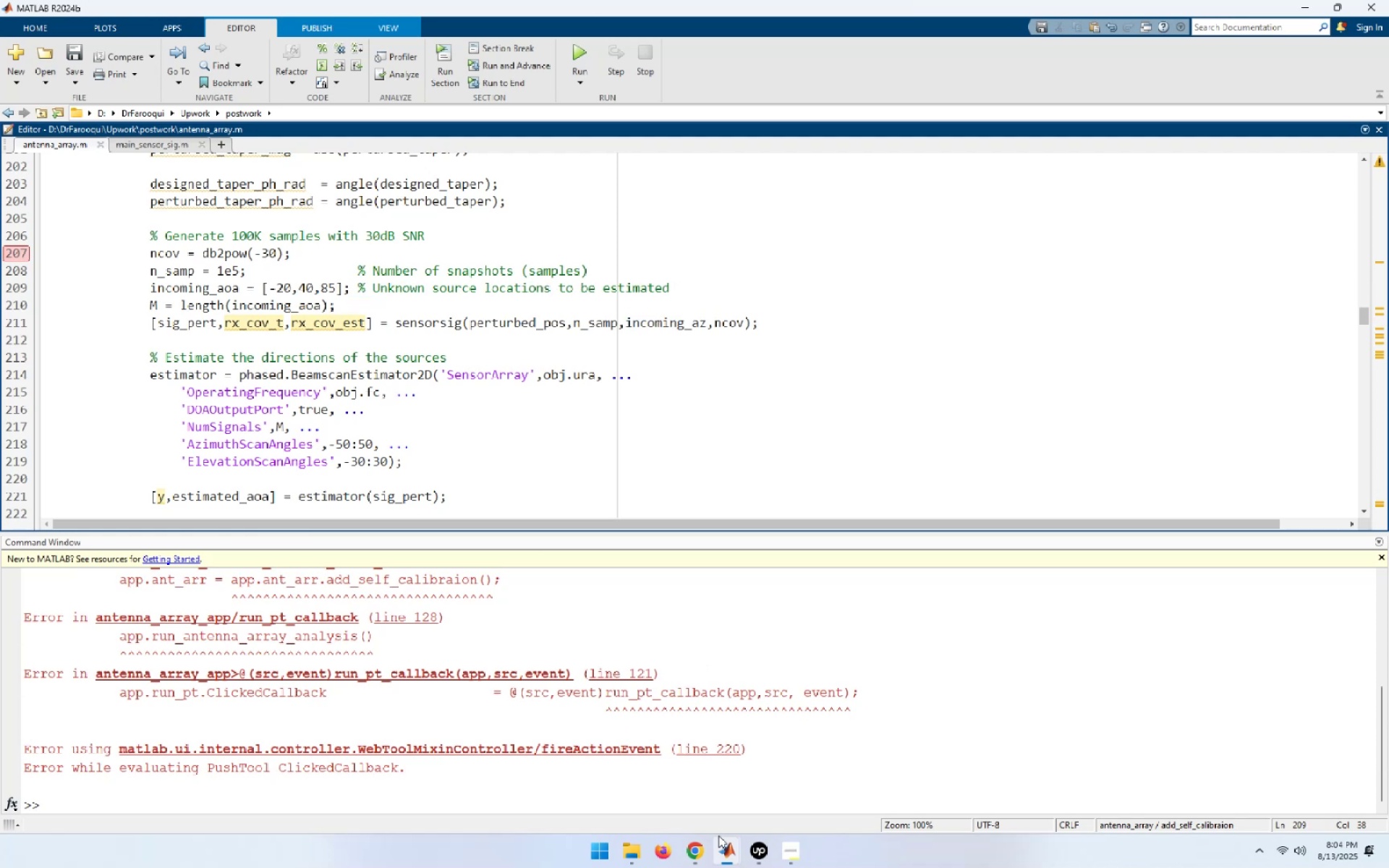 
mouse_move([712, 831])
 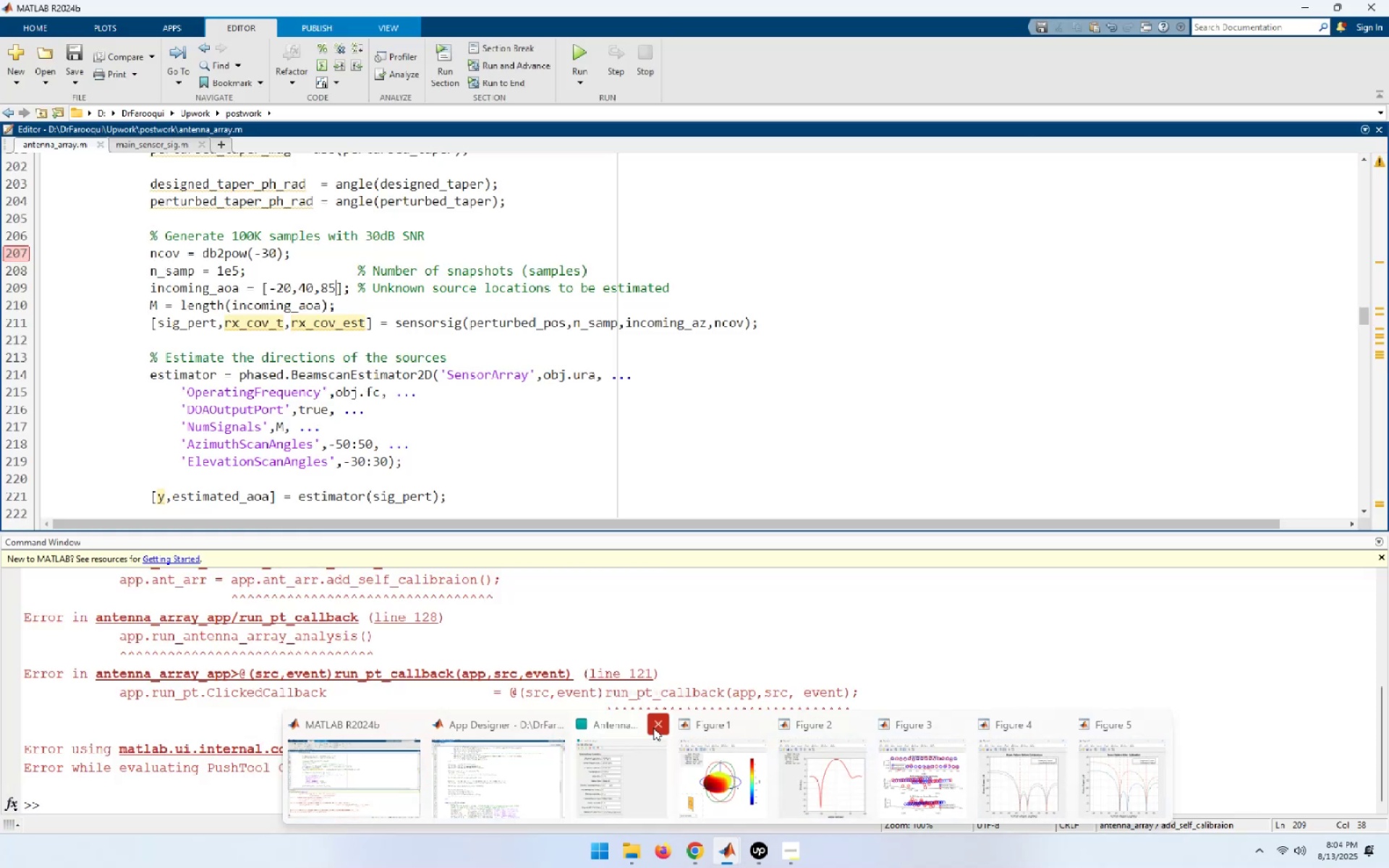 
left_click([611, 780])
 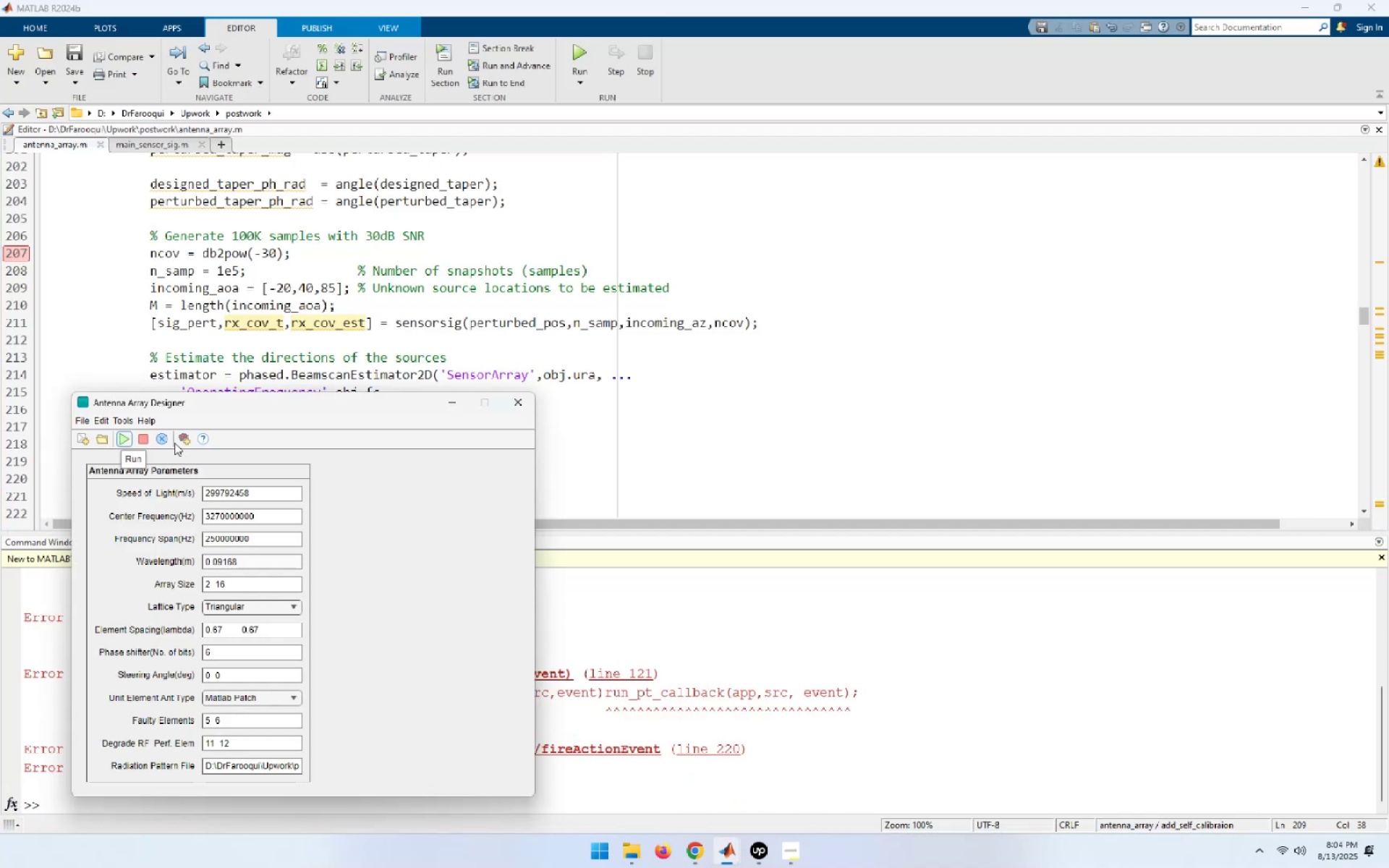 
left_click([161, 435])
 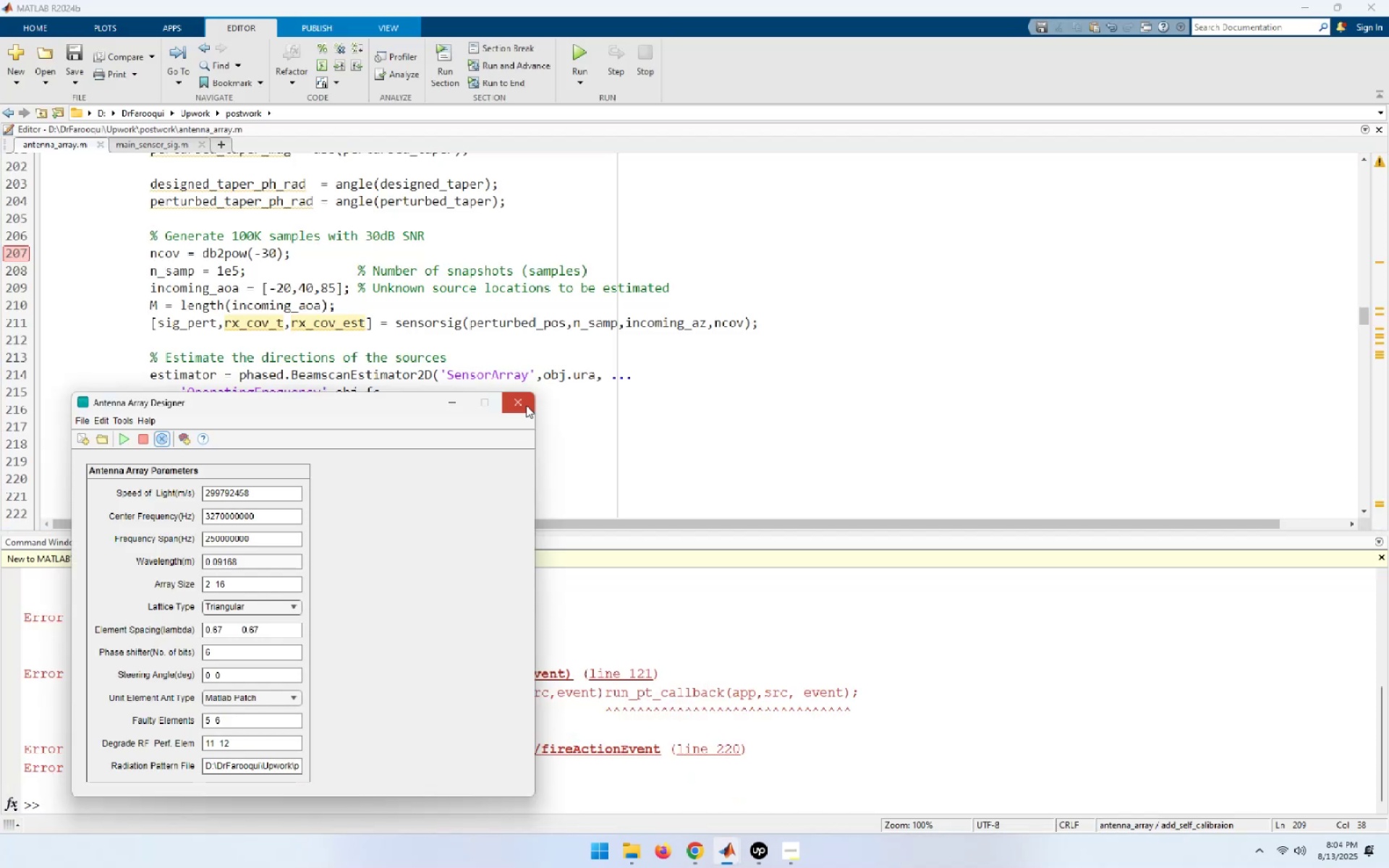 
left_click([526, 399])
 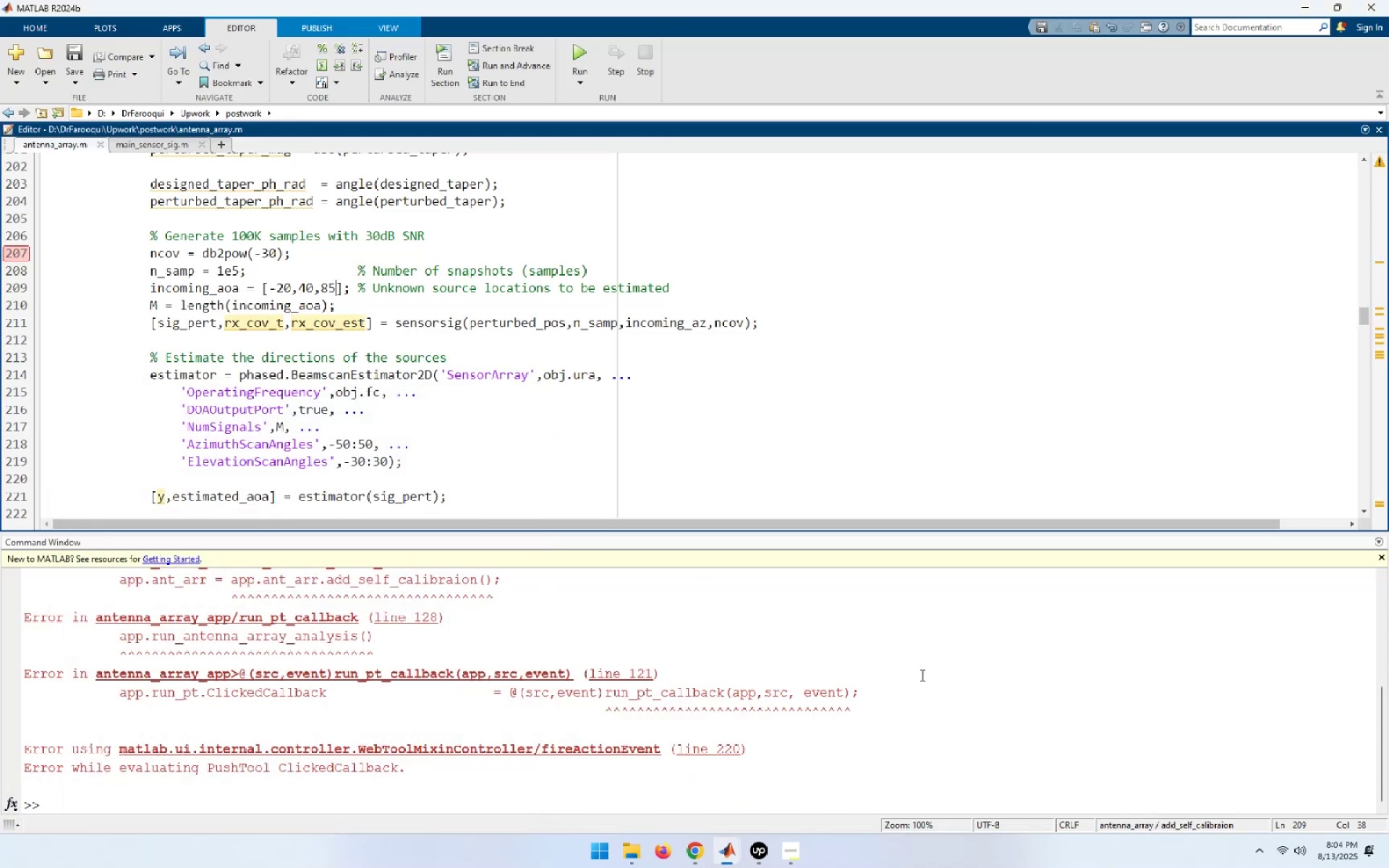 
left_click([998, 658])
 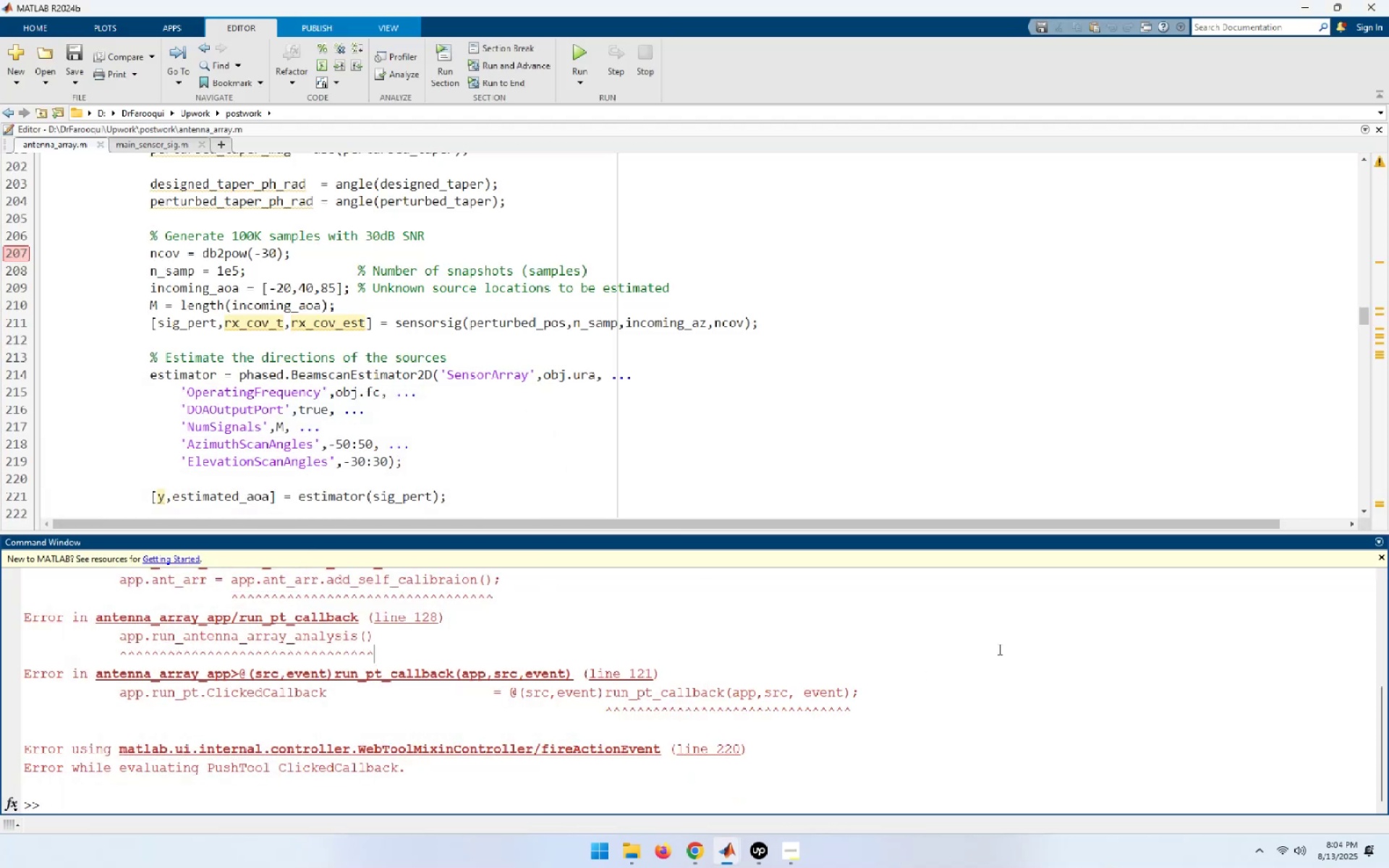 
key(ArrowUp)
 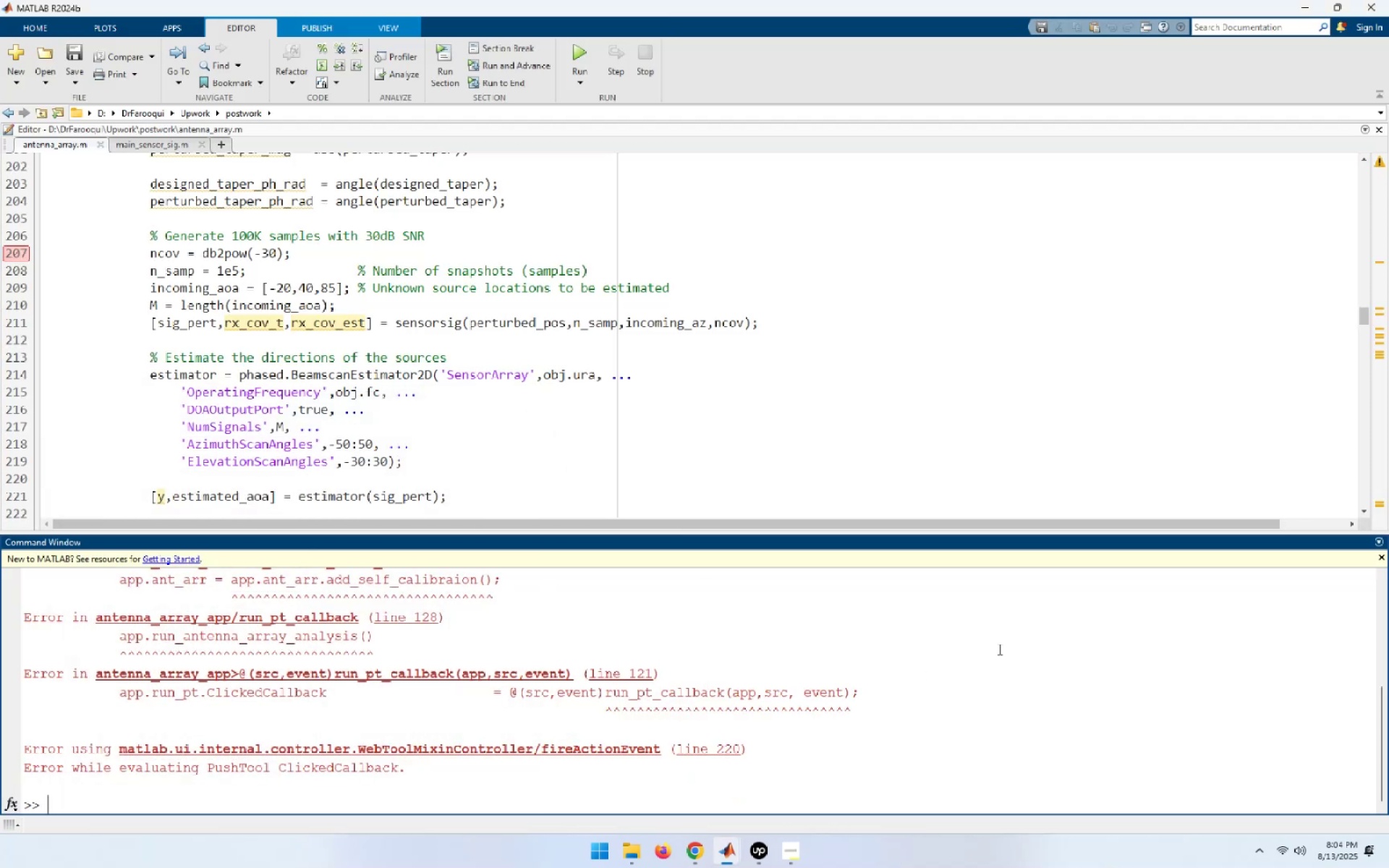 
key(ArrowUp)
 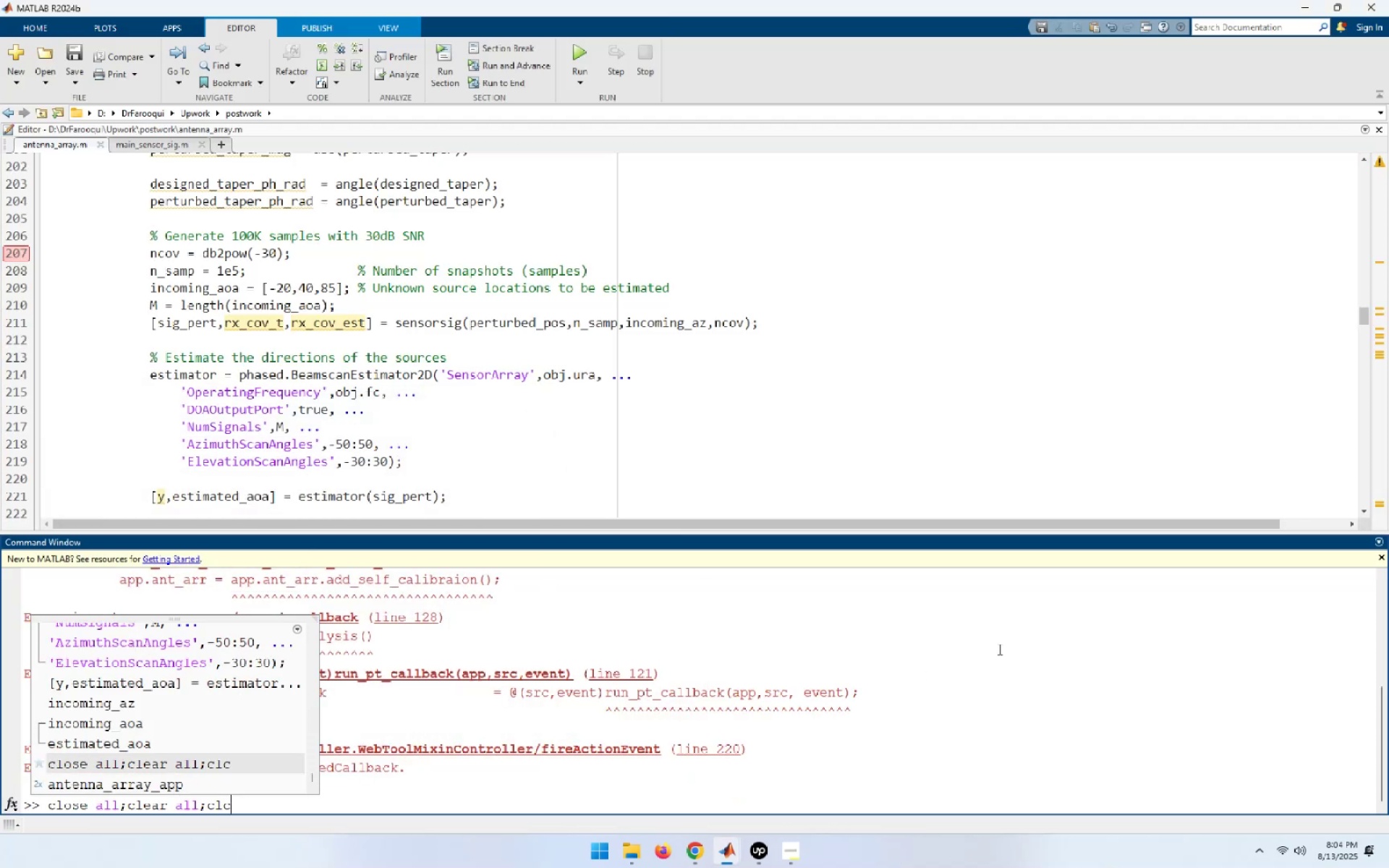 
key(NumpadEnter)
 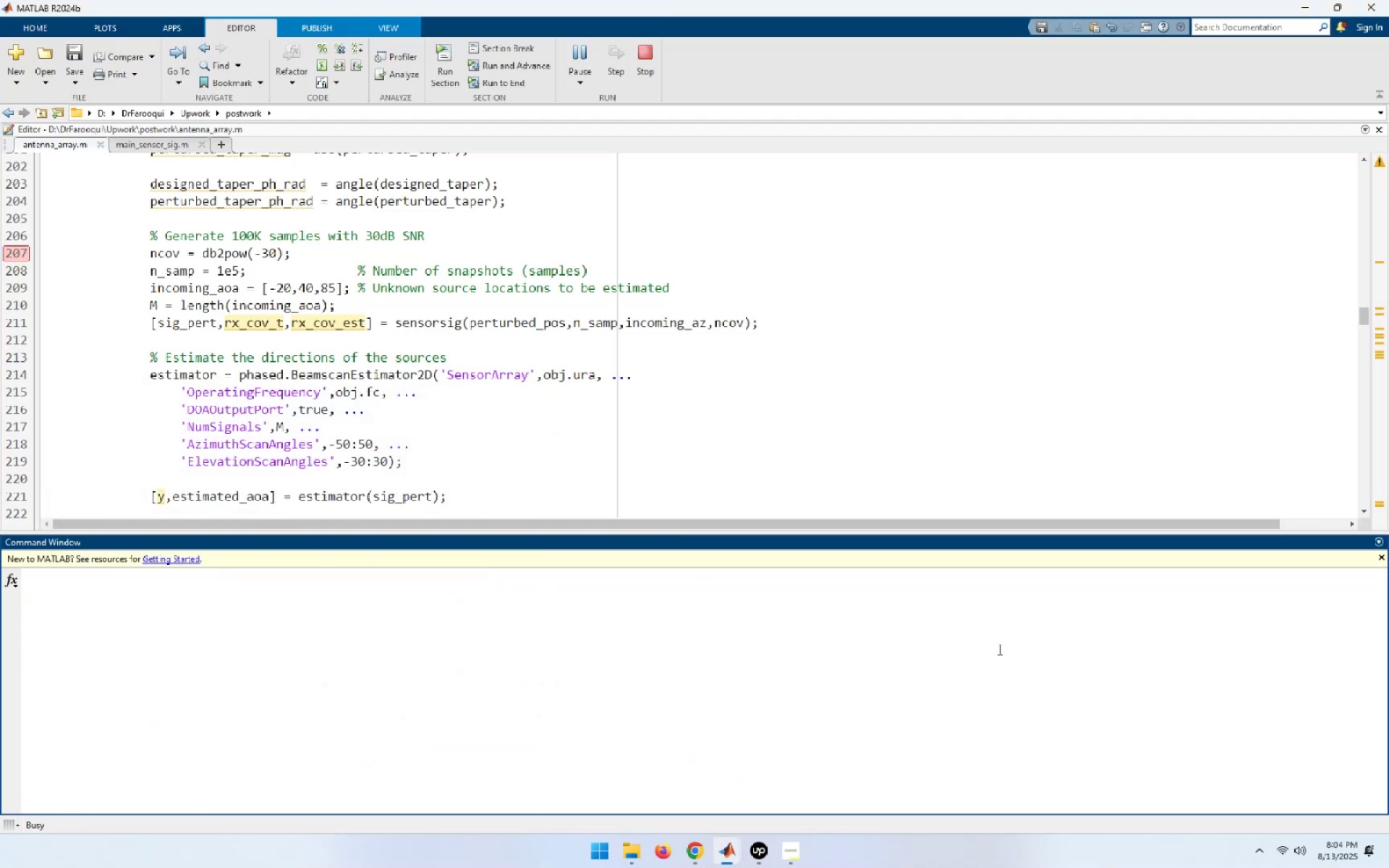 
key(ArrowUp)
 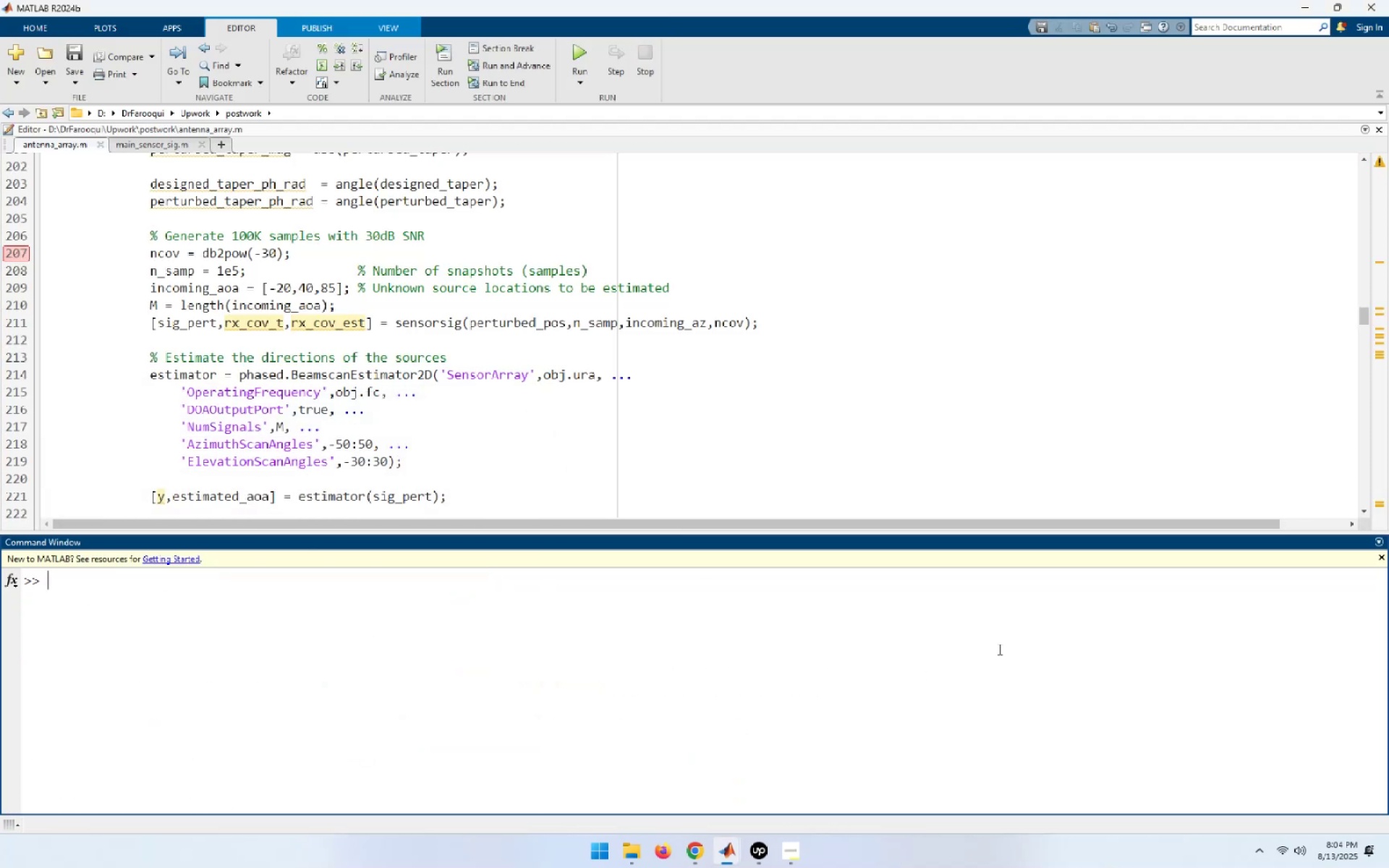 
key(ArrowUp)
 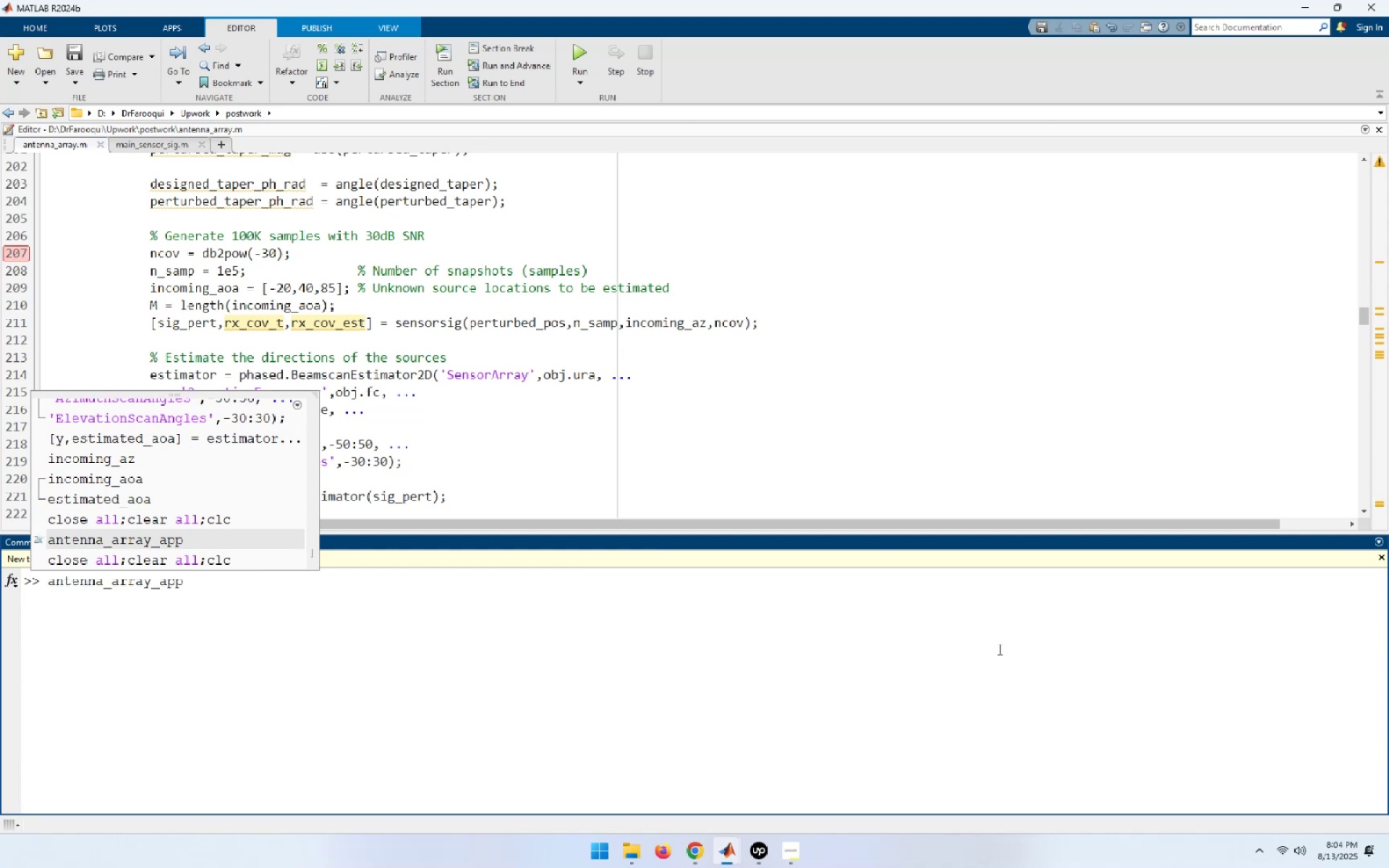 
key(NumpadEnter)
 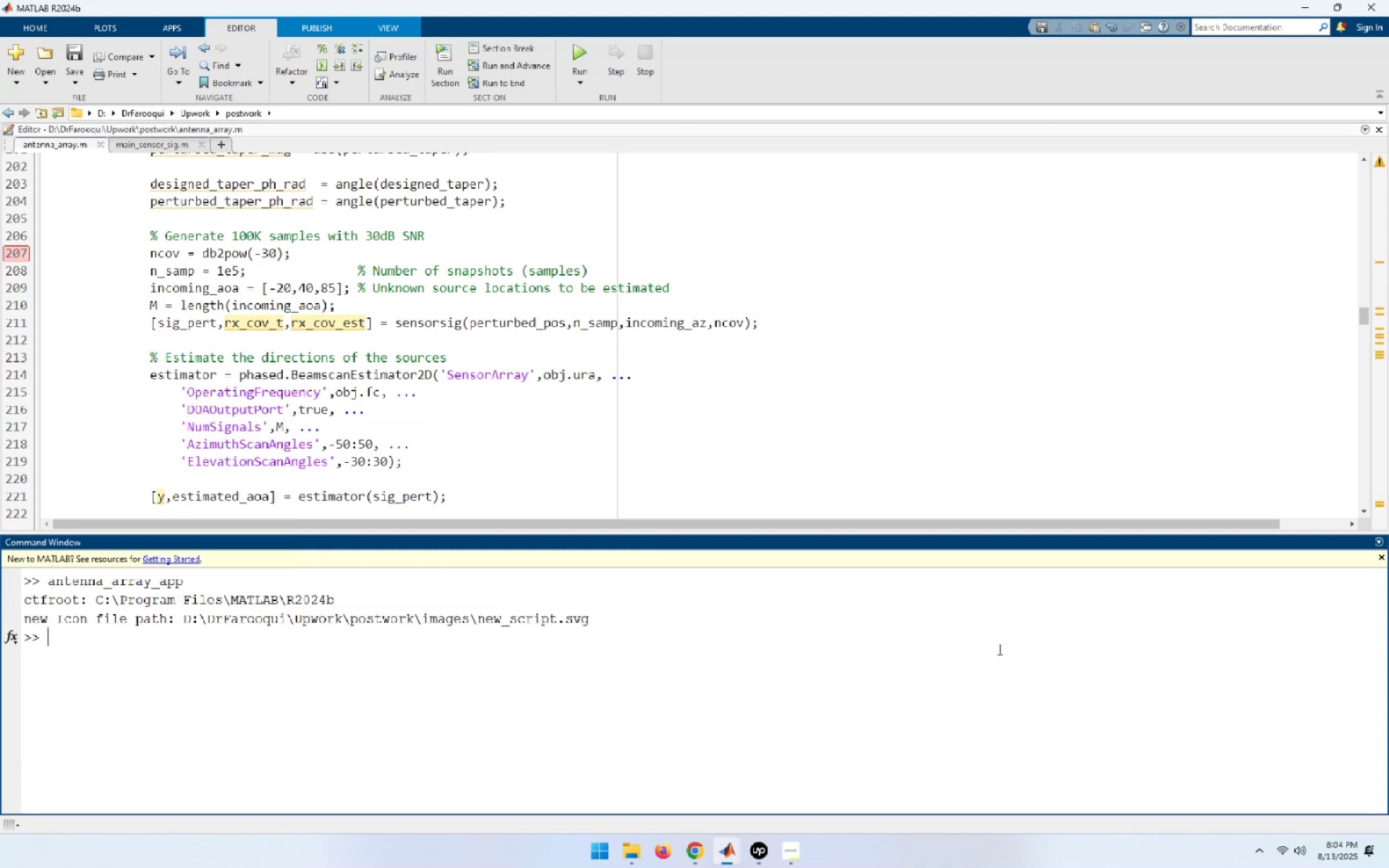 
wait(8.24)
 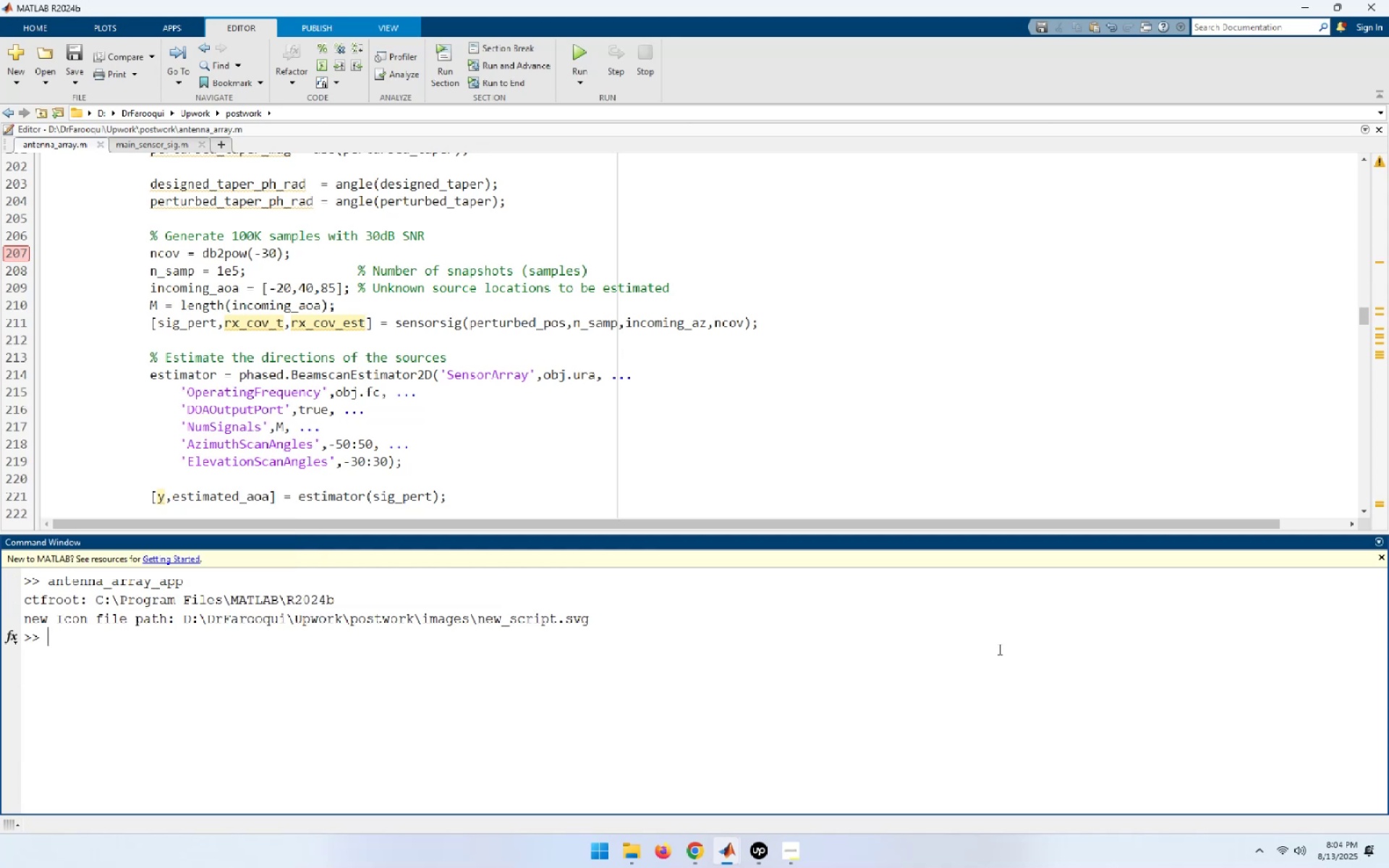 
left_click([121, 442])
 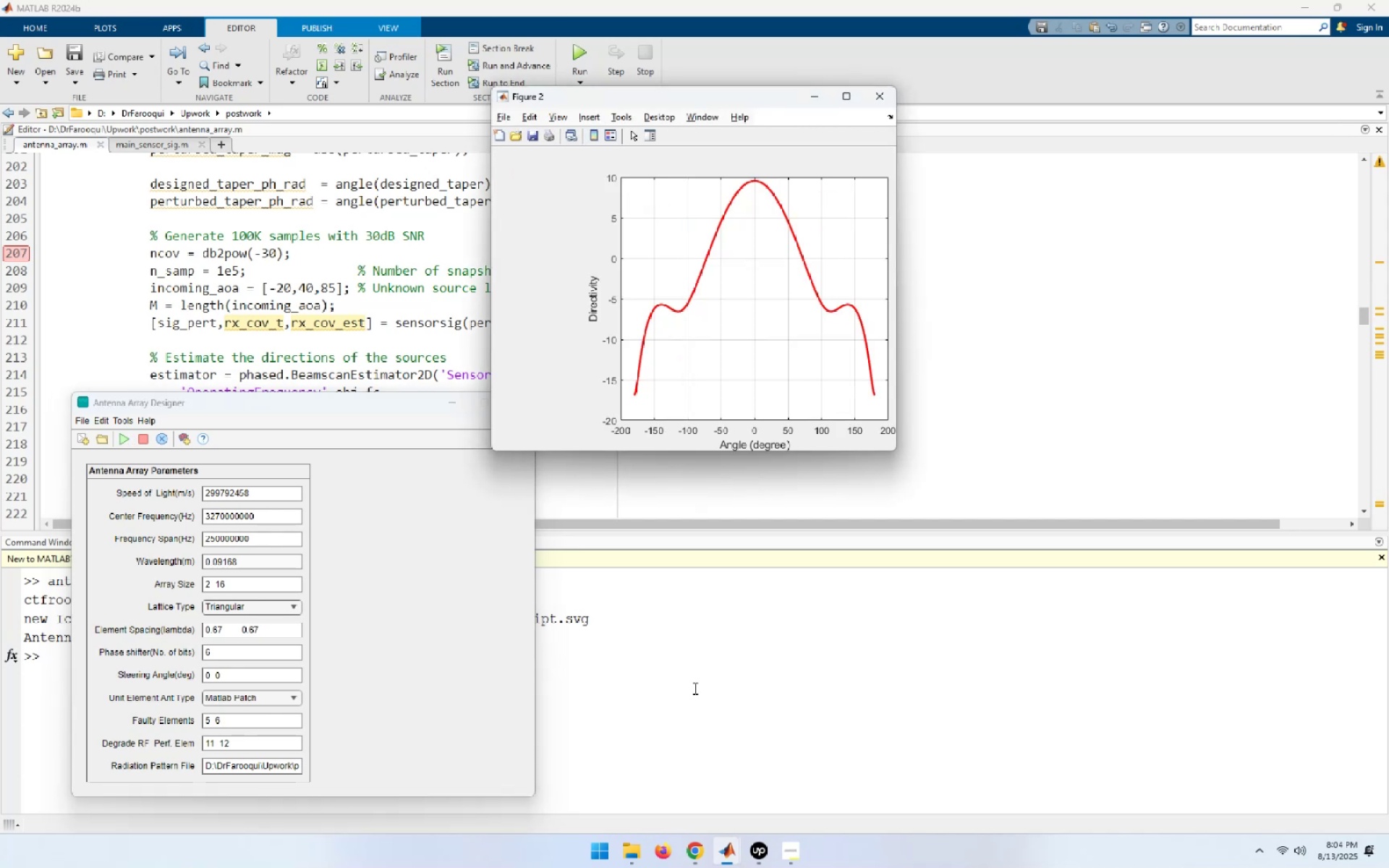 
wait(18.58)
 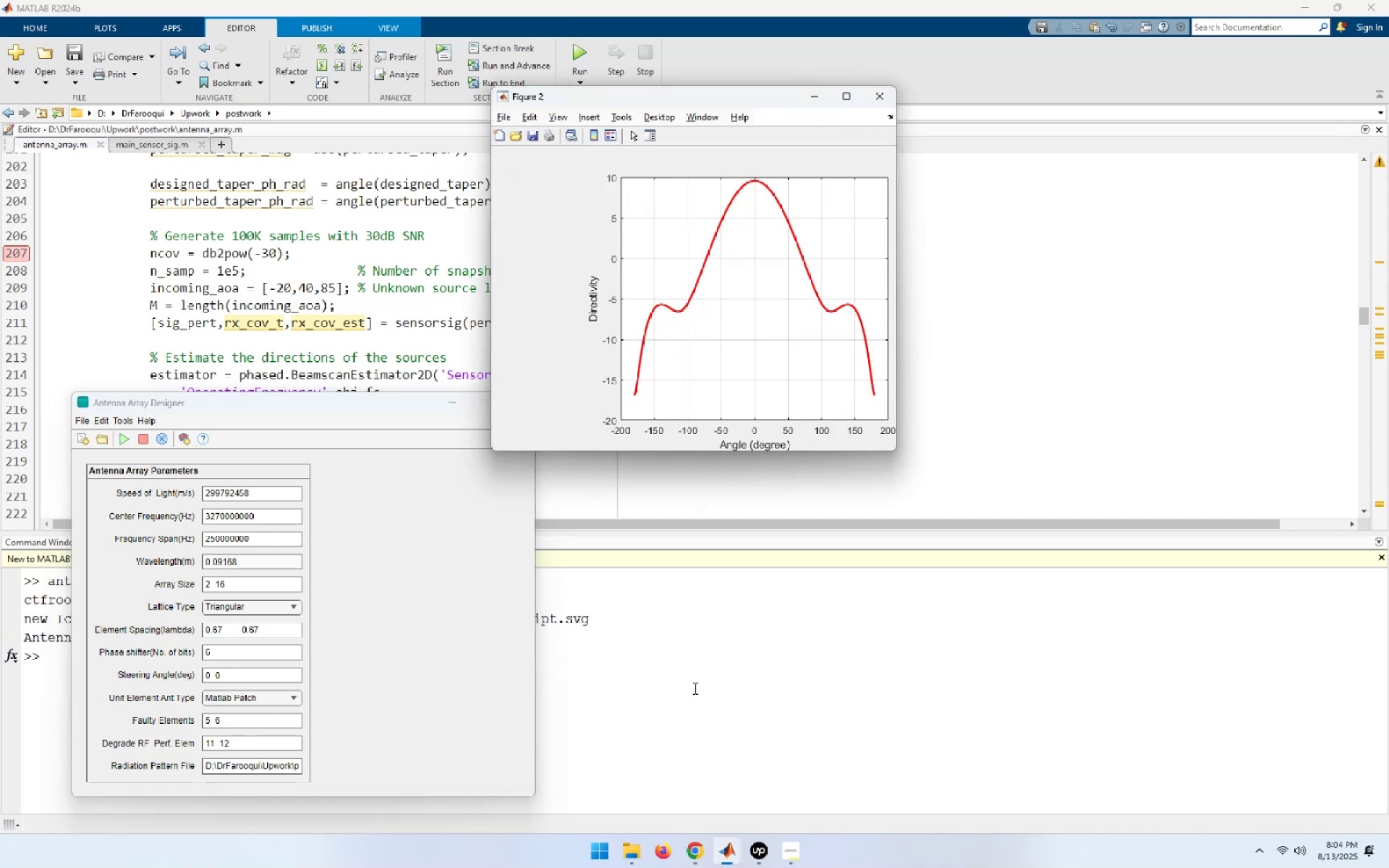 
left_click([464, 273])
 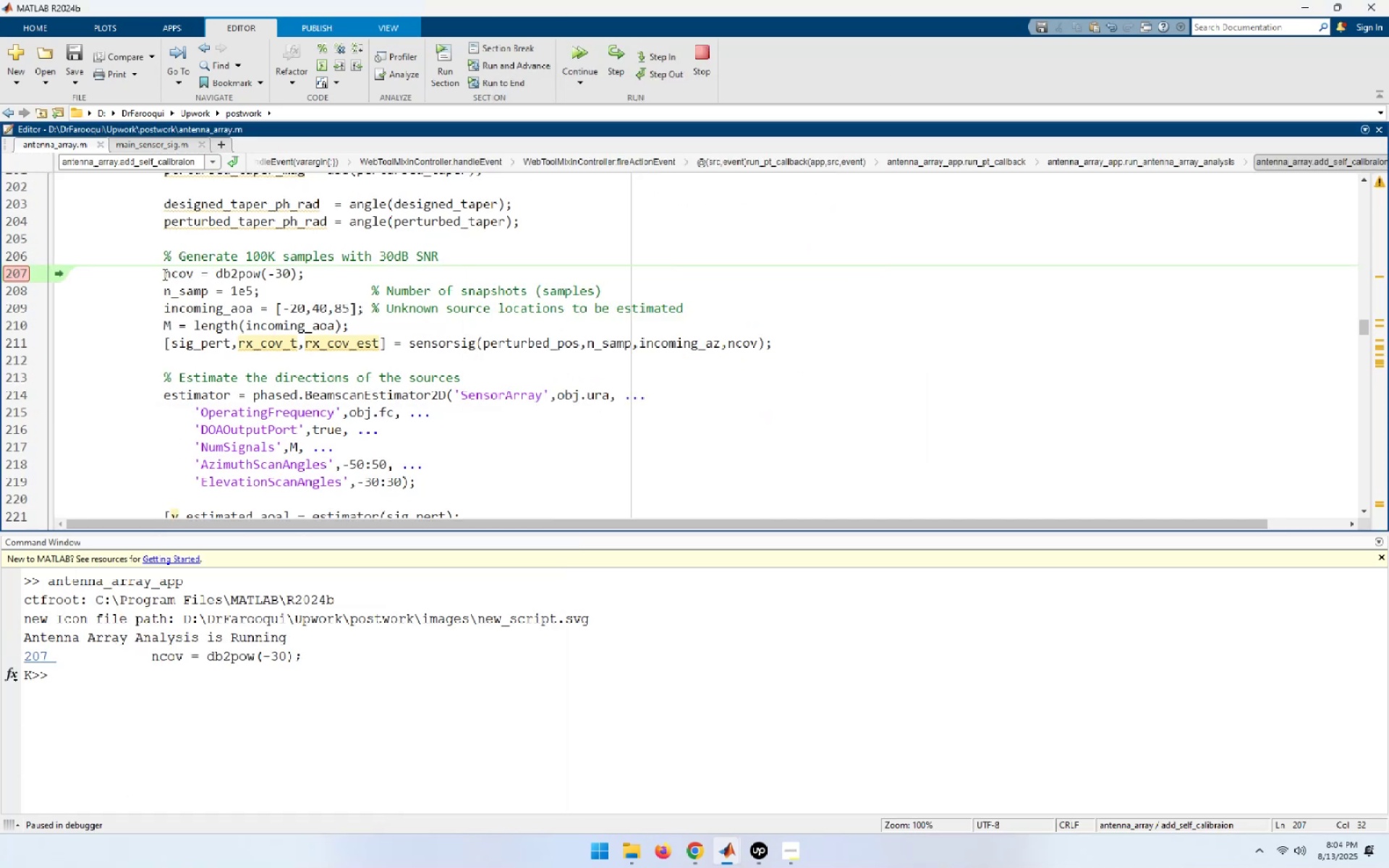 
left_click_drag(start_coordinate=[154, 275], to_coordinate=[823, 340])
 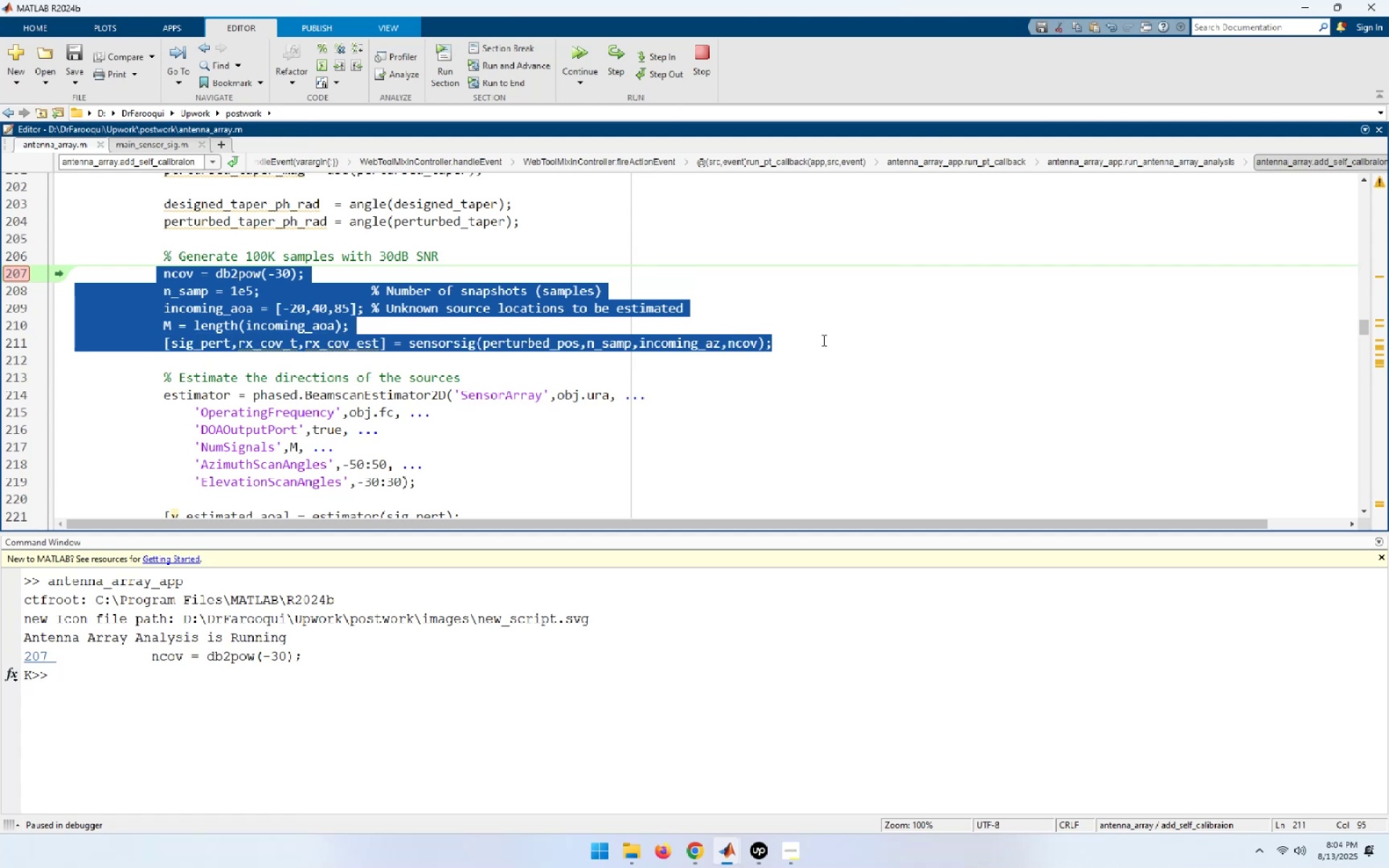 
key(F9)
 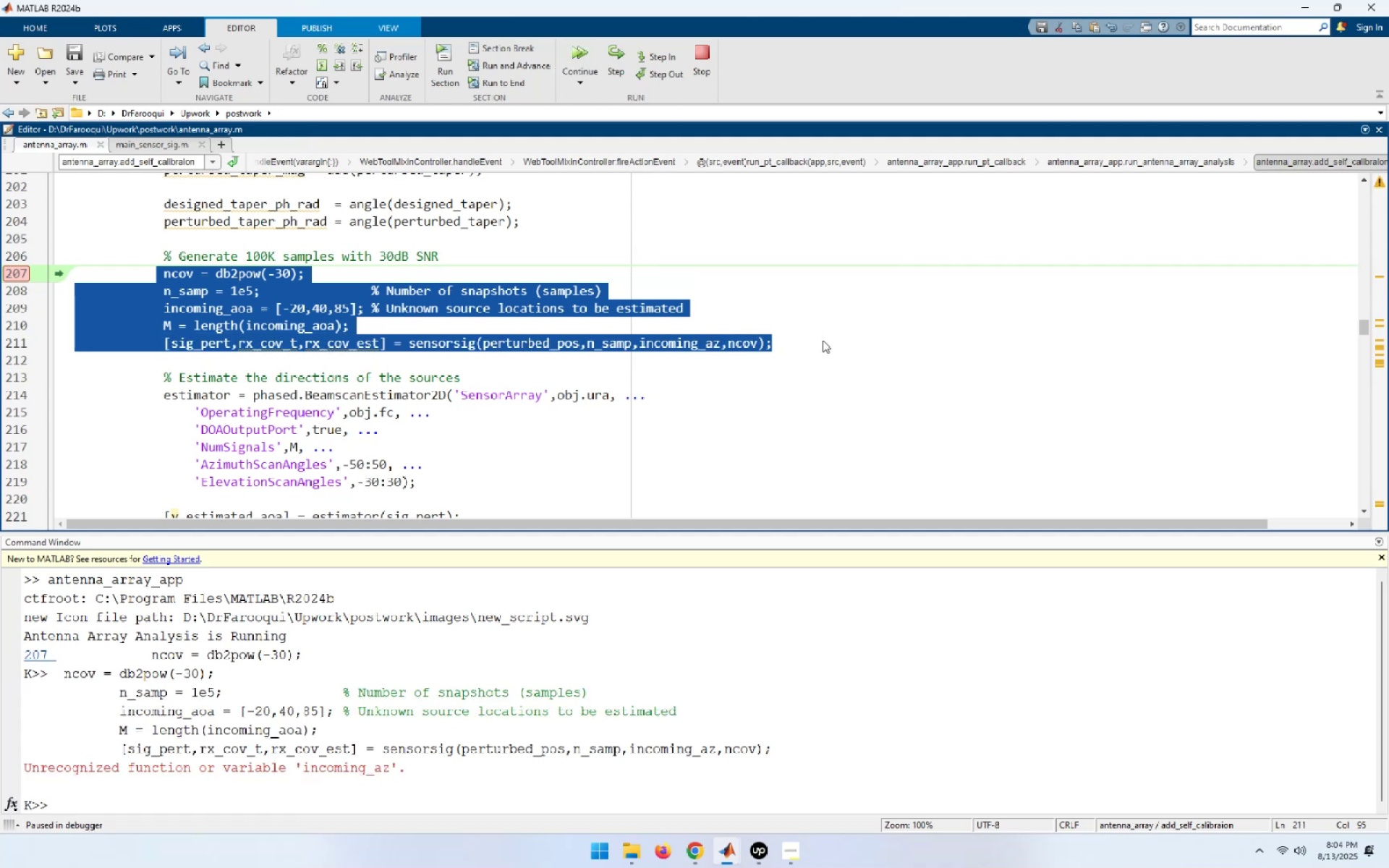 
left_click([823, 340])
 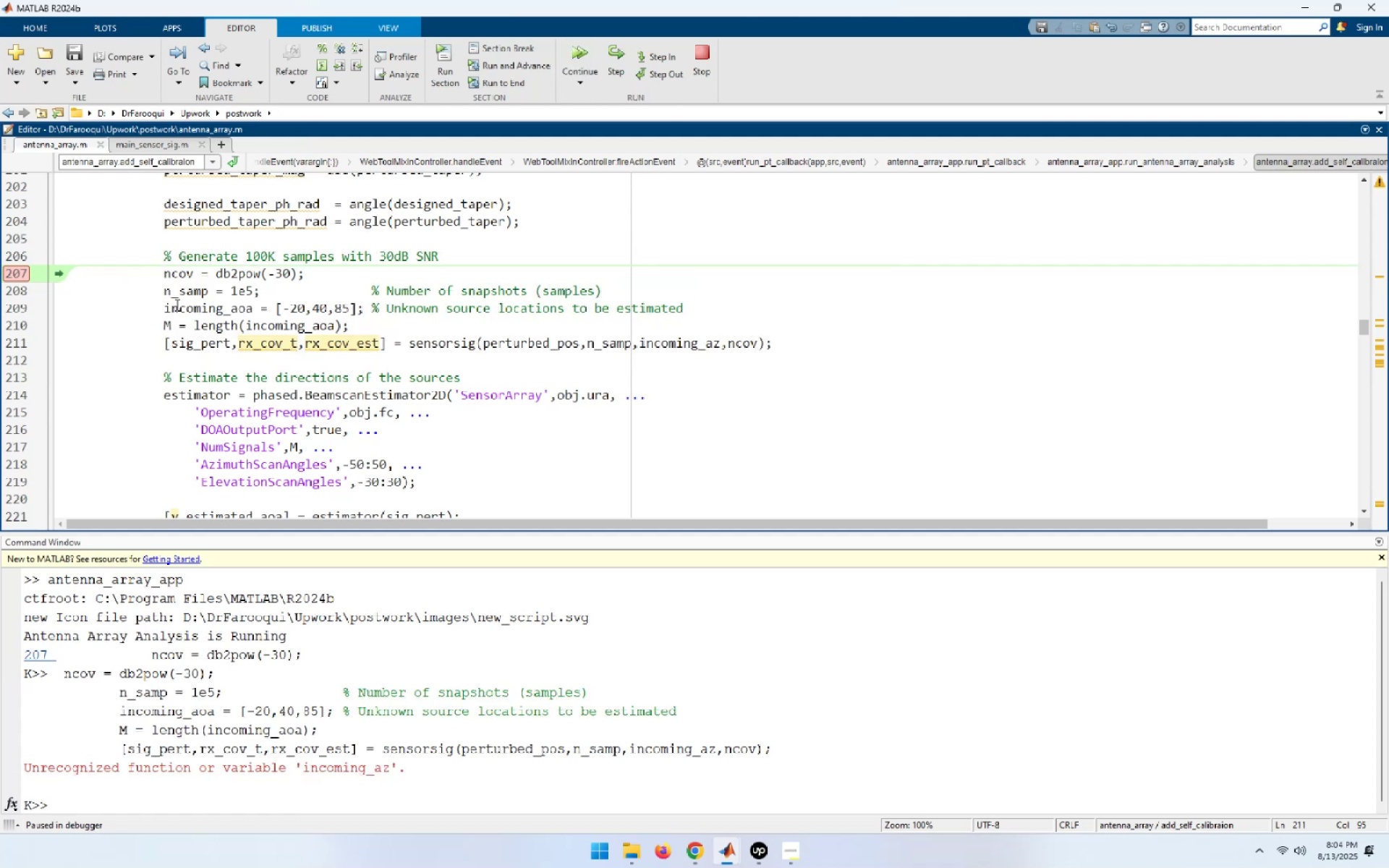 
double_click([200, 307])
 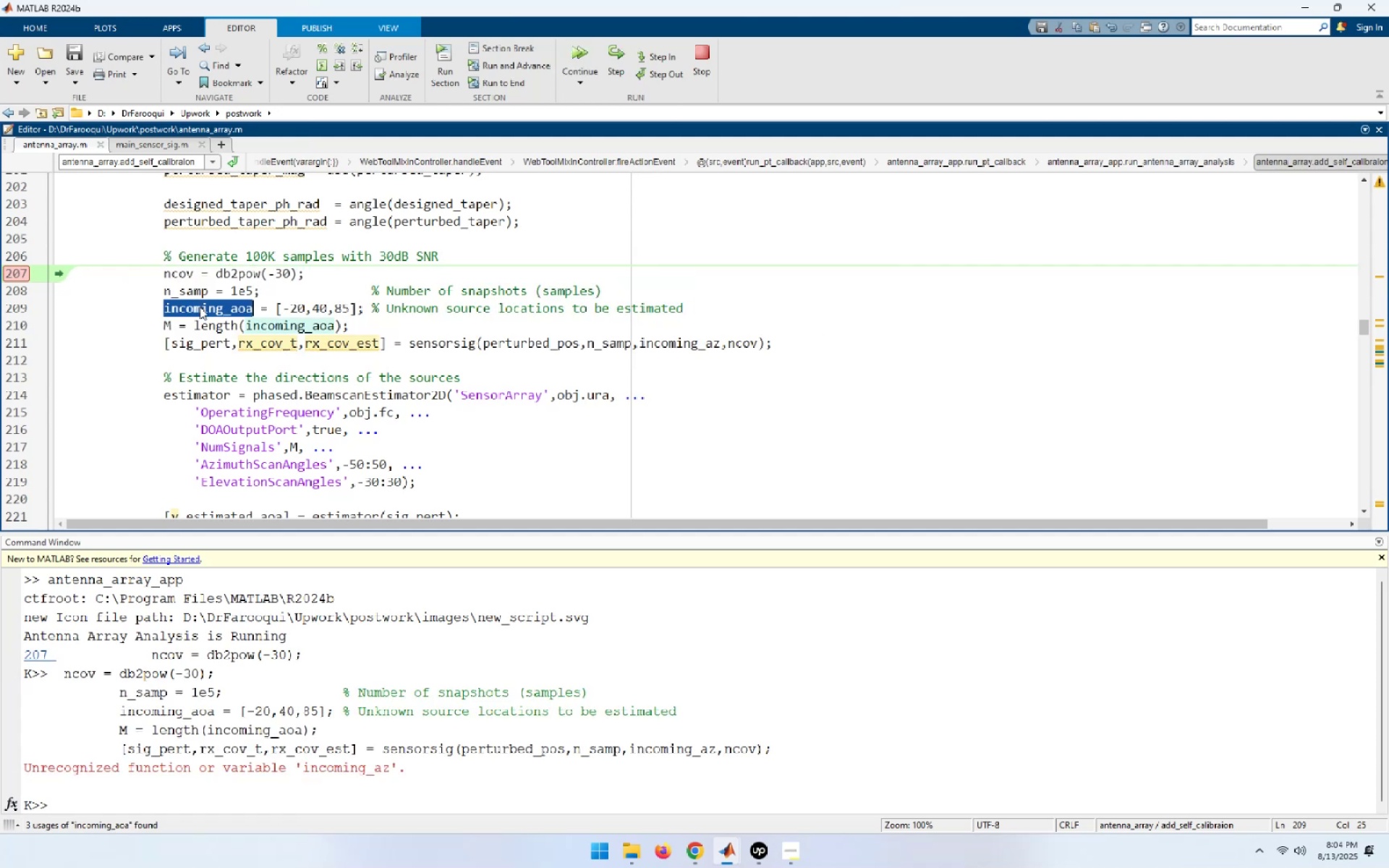 
key(Control+C)
 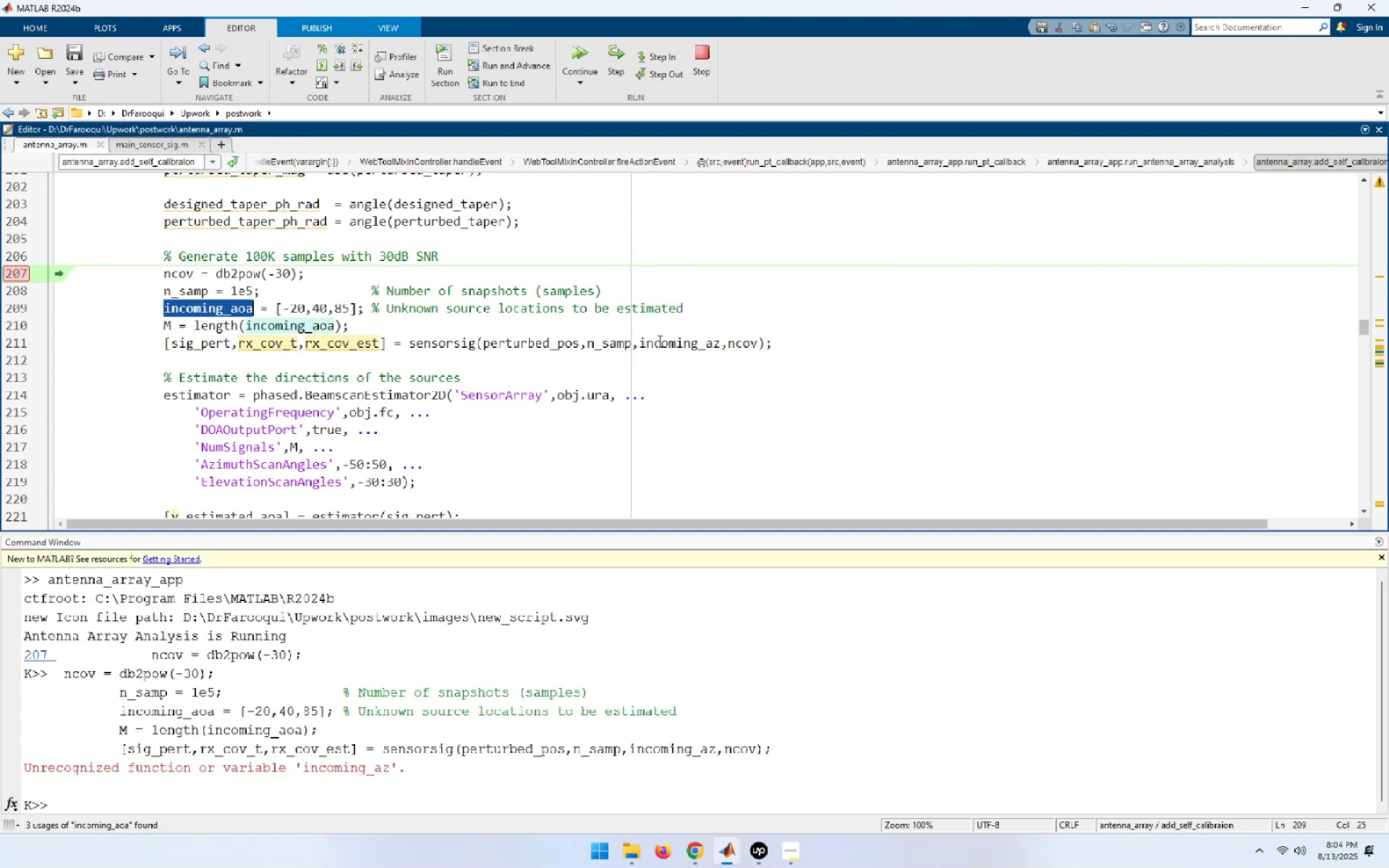 
double_click([660, 340])
 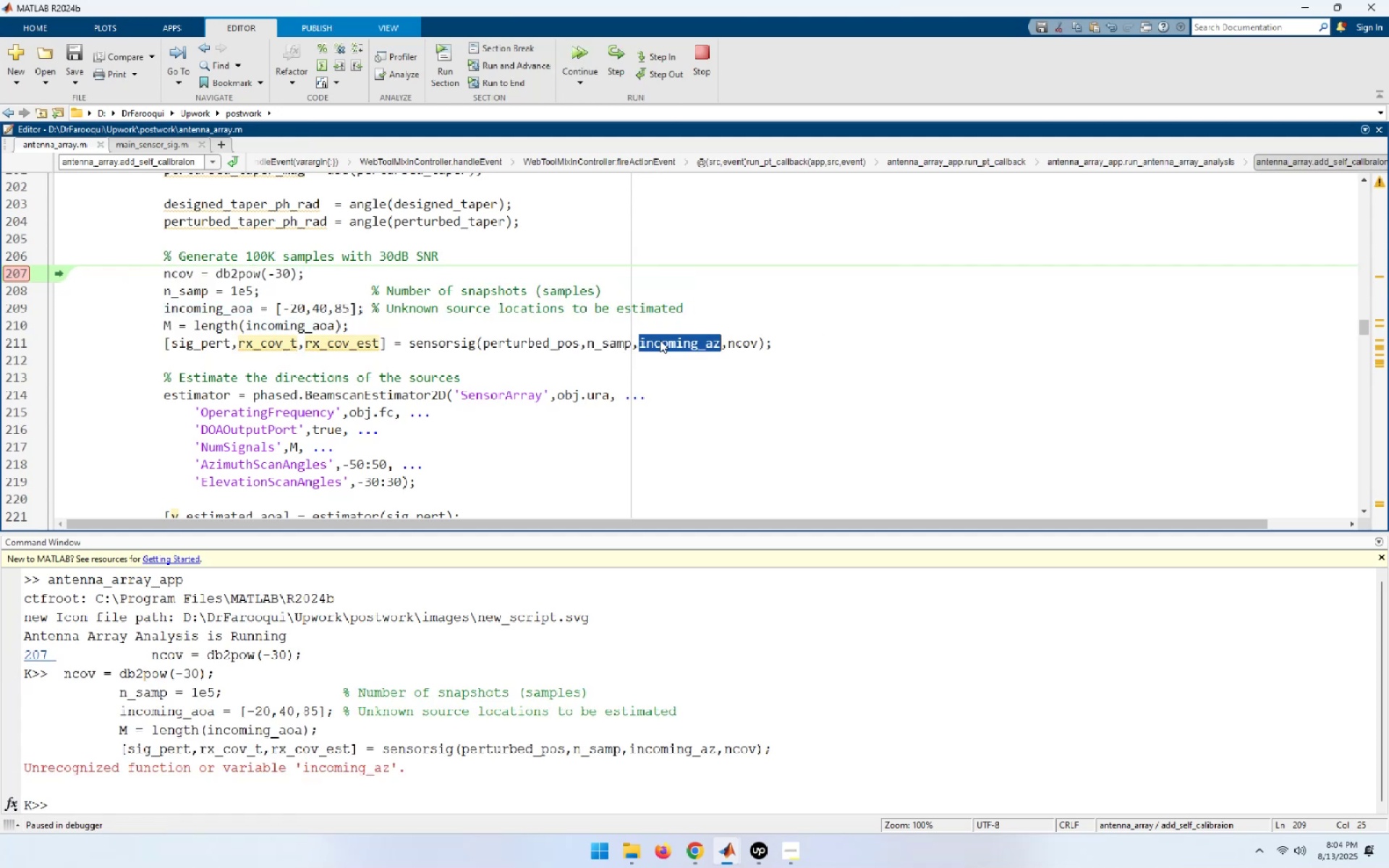 
key(Control+ControlLeft)
 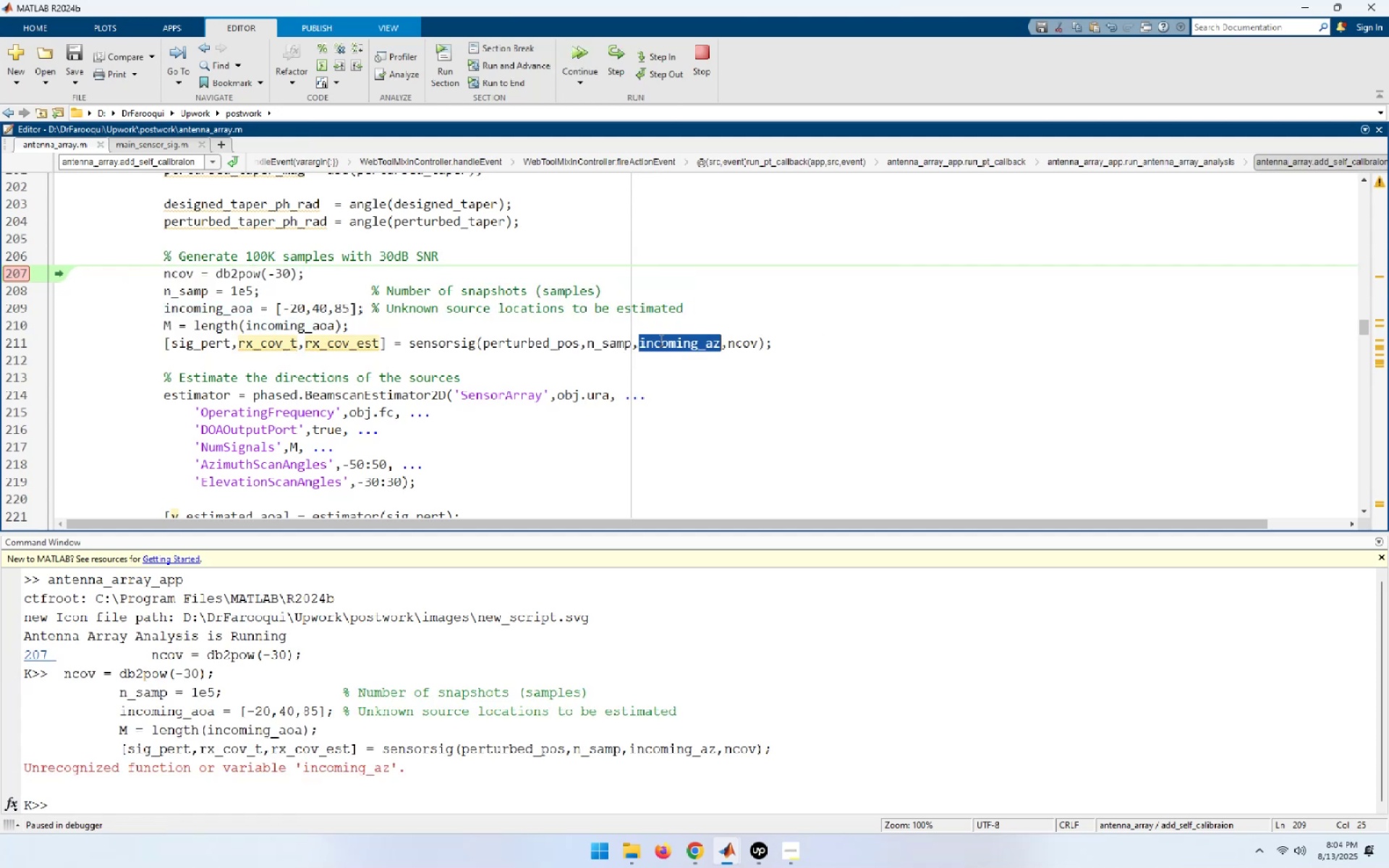 
key(Control+V)
 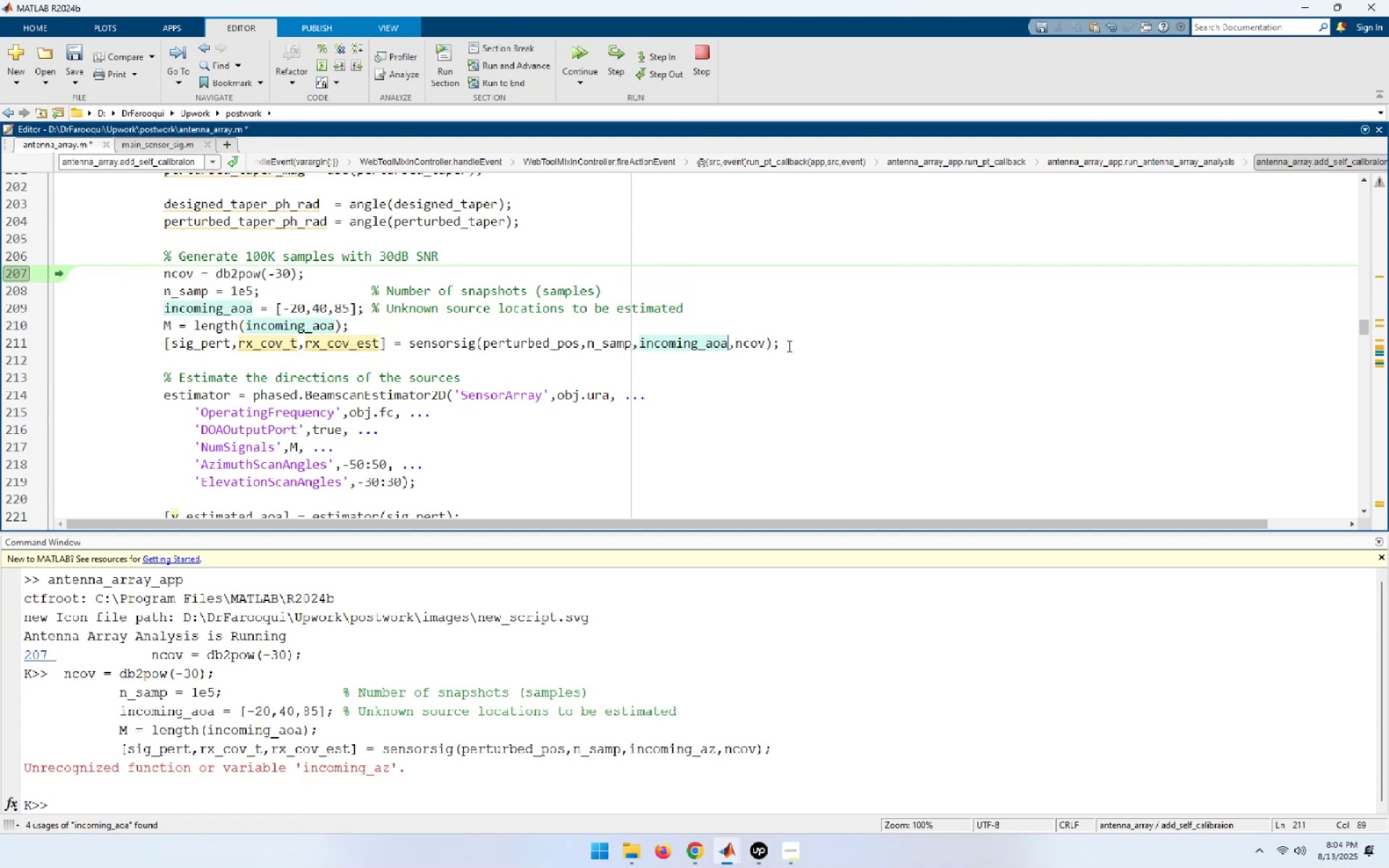 
left_click_drag(start_coordinate=[791, 346], to_coordinate=[26, 275])
 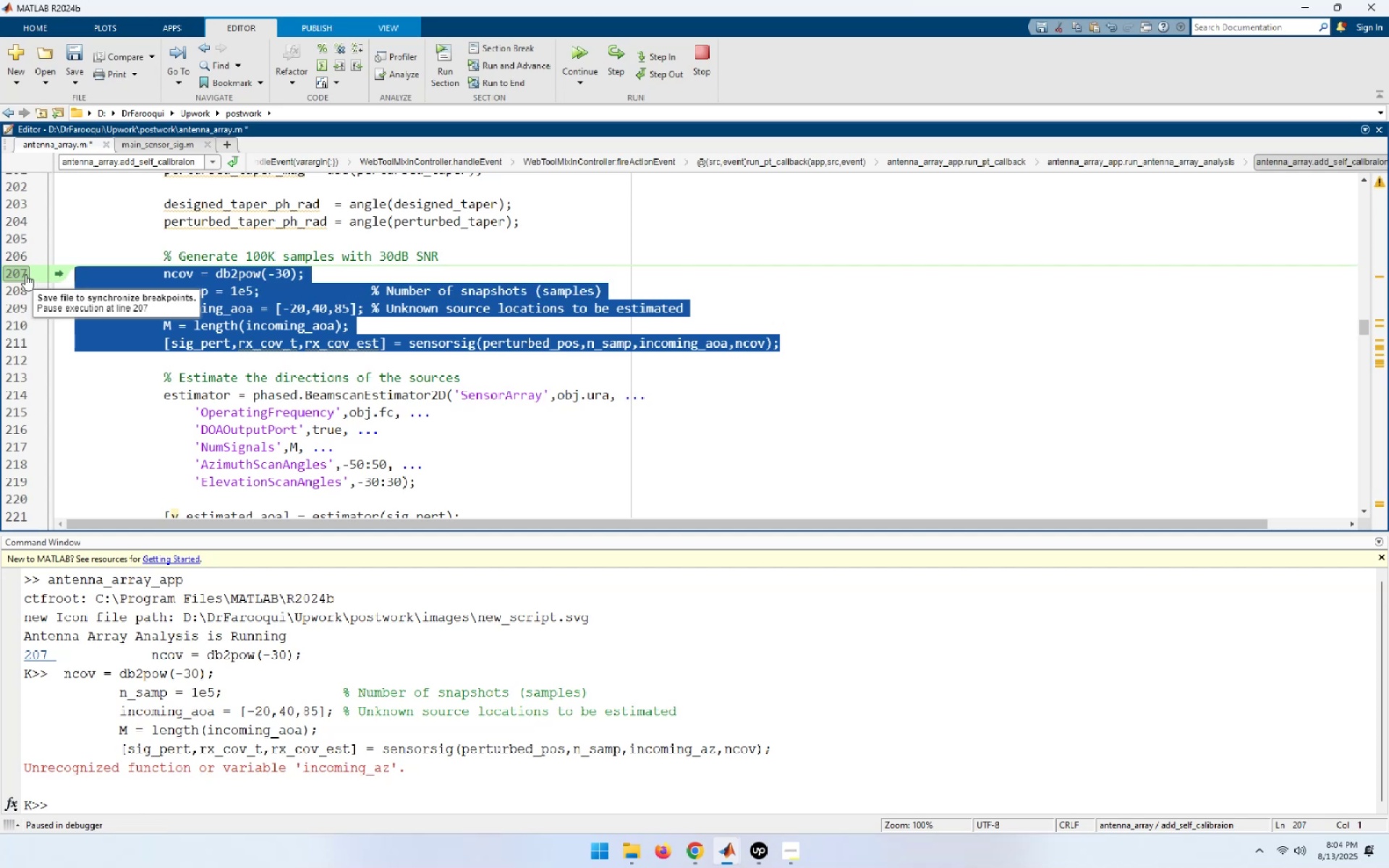 
key(F9)
 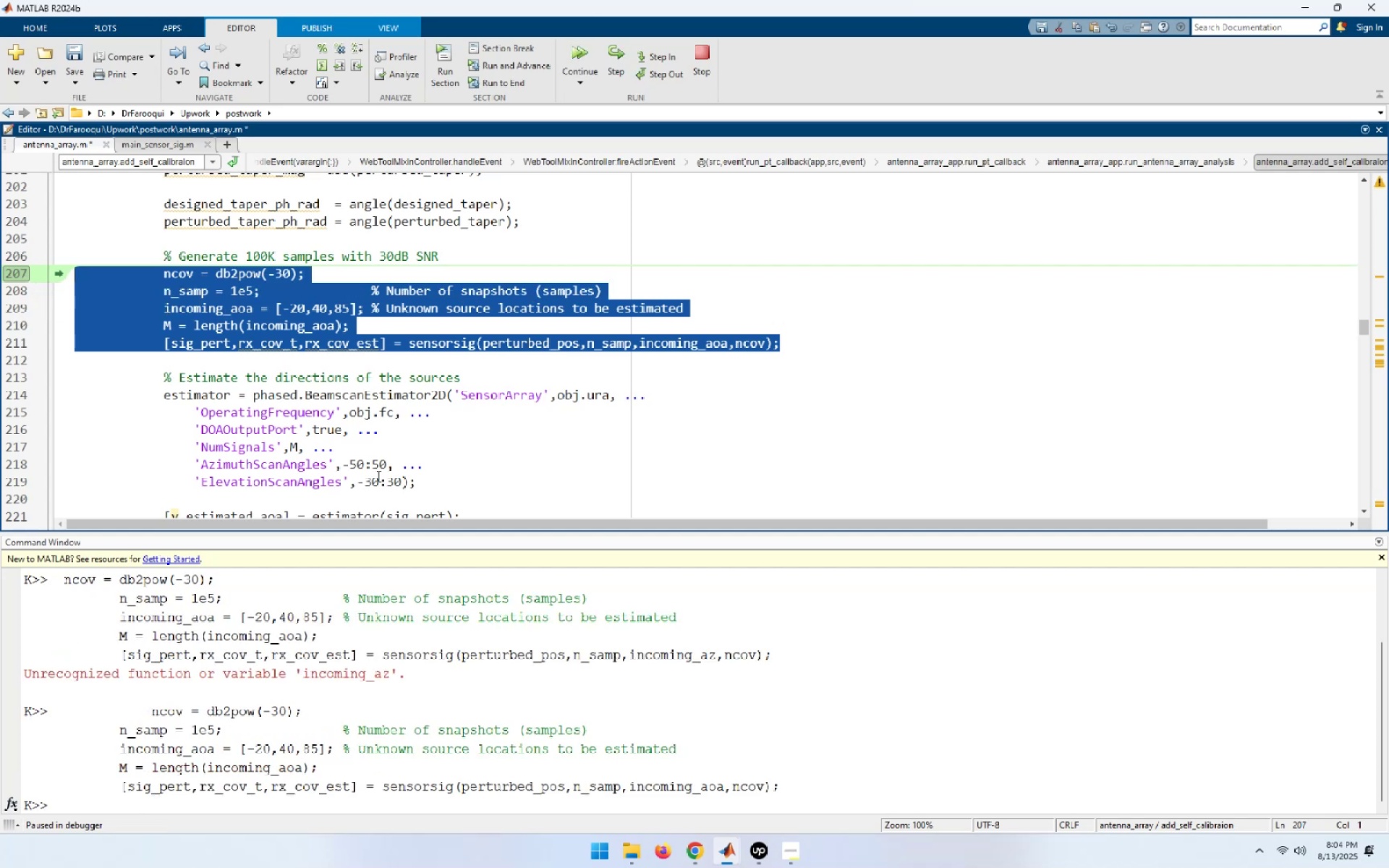 
left_click_drag(start_coordinate=[416, 482], to_coordinate=[24, 375])
 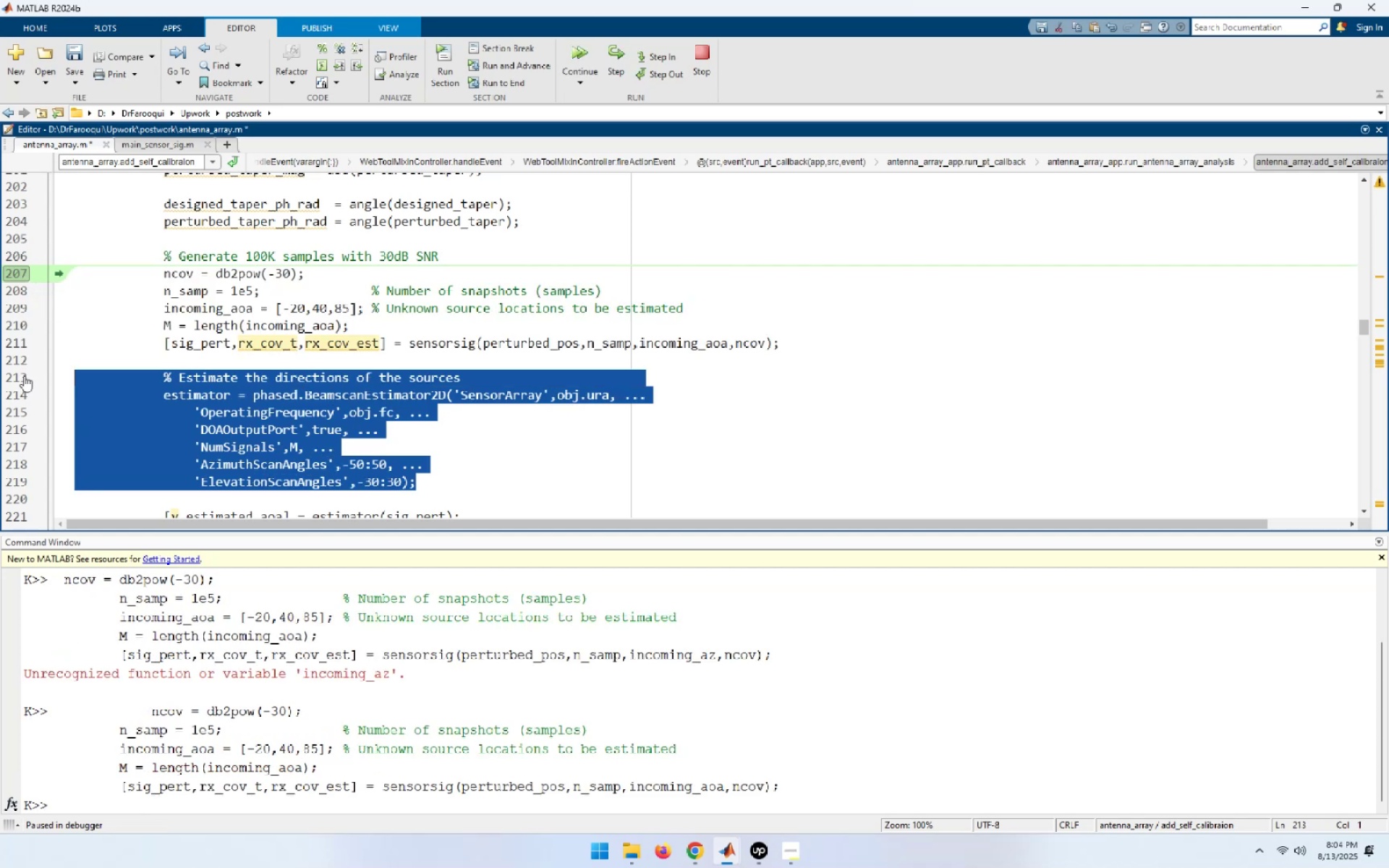 
key(F9)
 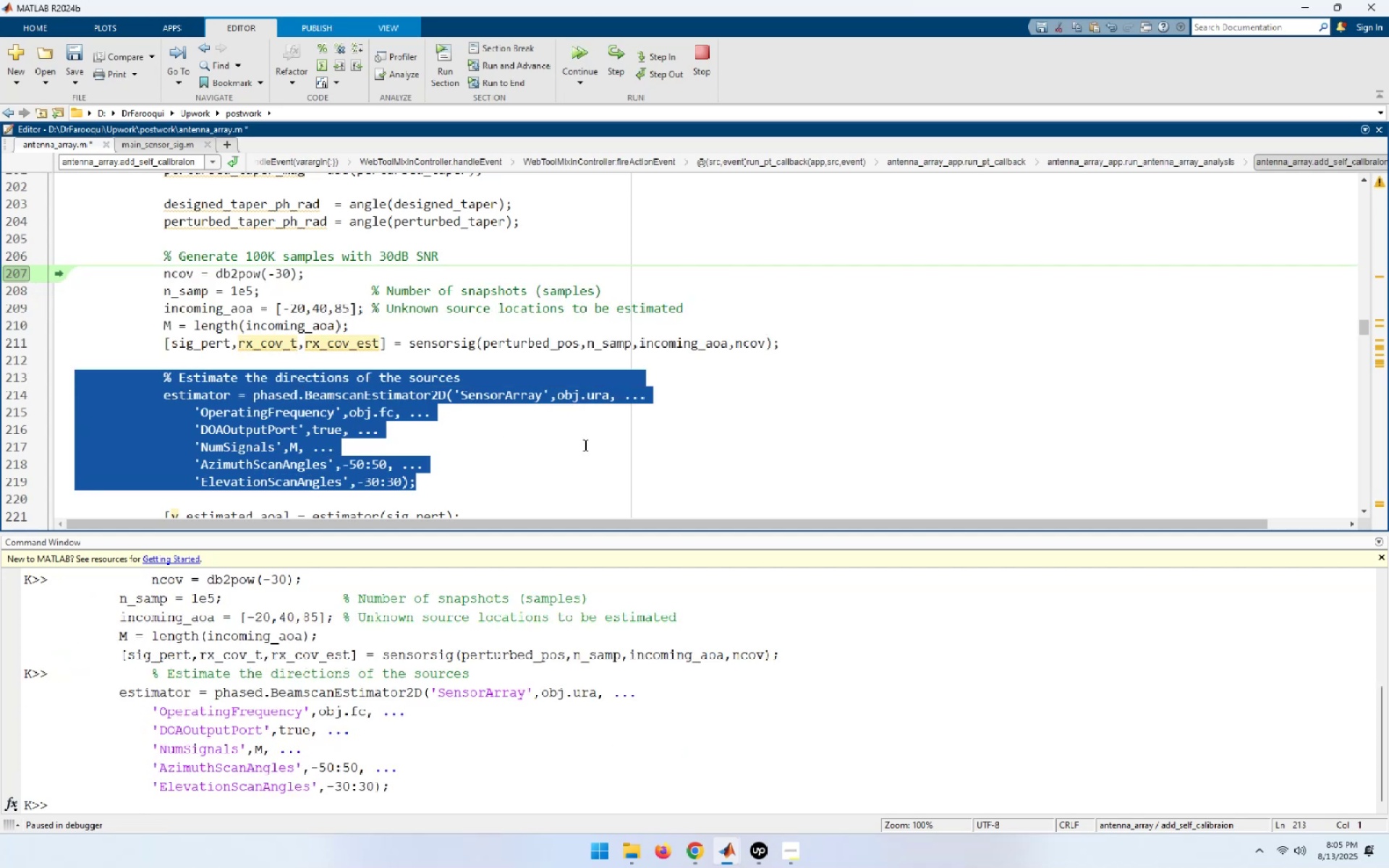 
scroll: coordinate [591, 443], scroll_direction: down, amount: 2.0
 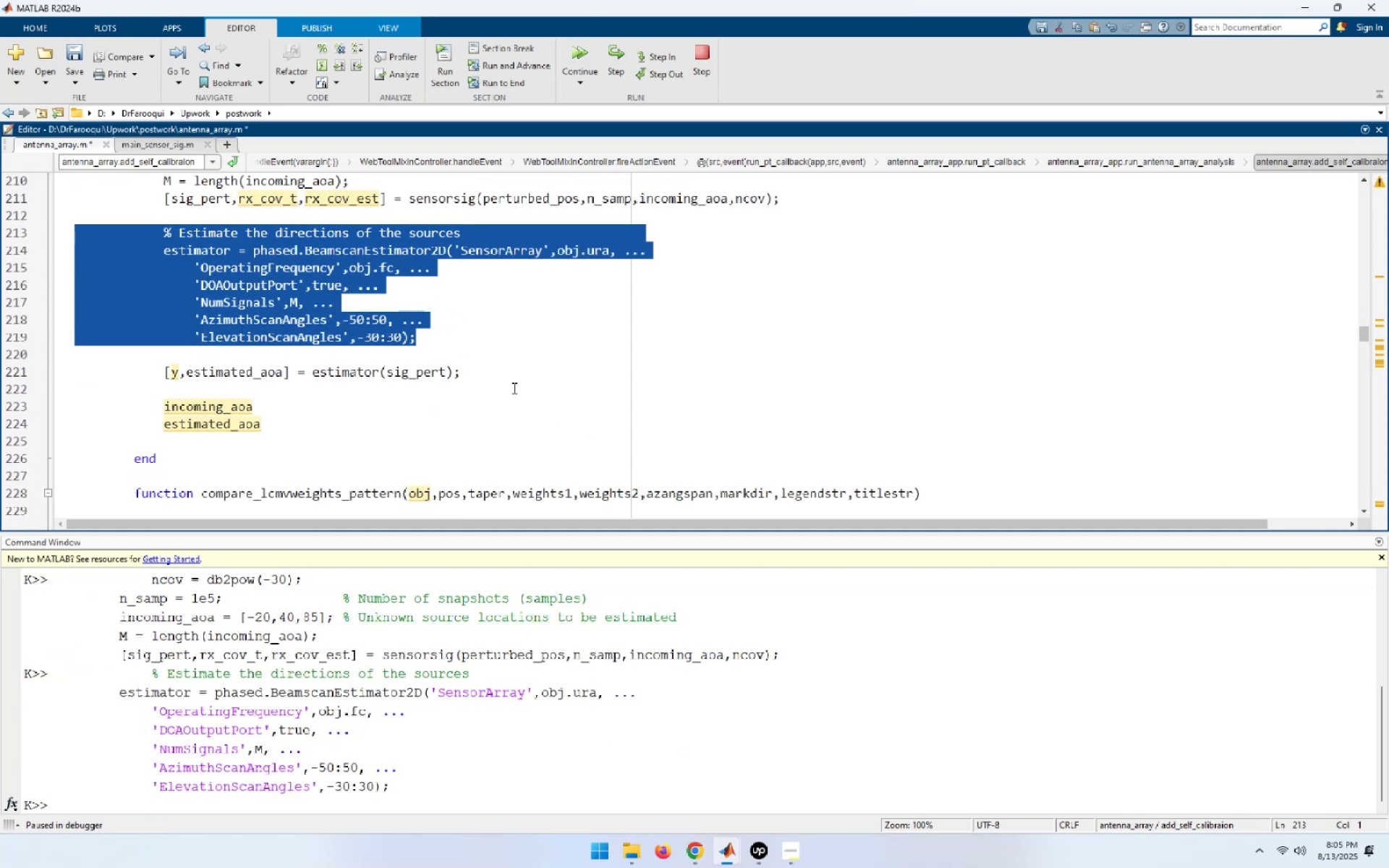 
left_click_drag(start_coordinate=[467, 372], to_coordinate=[164, 370])
 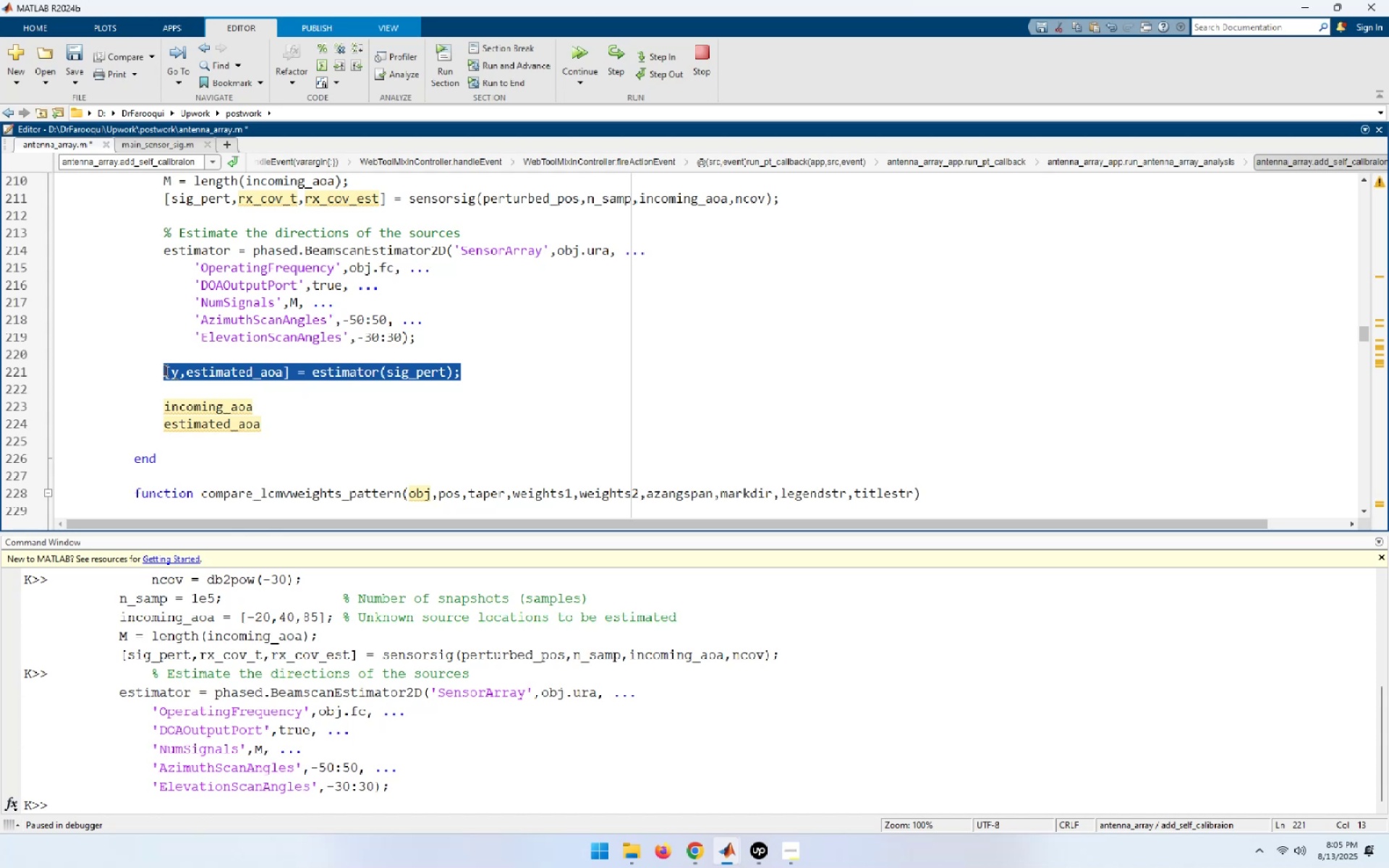 
key(F9)
 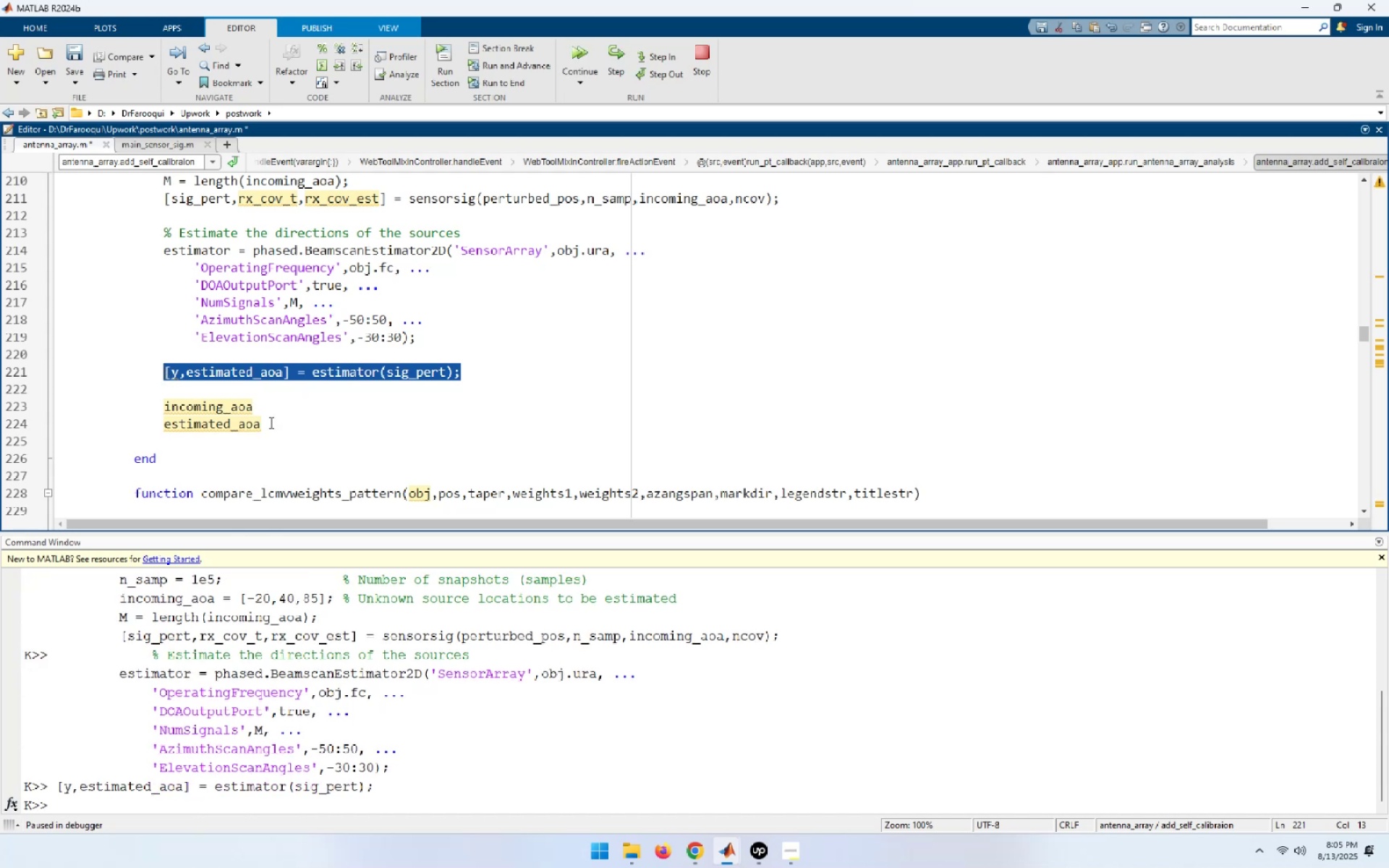 
left_click_drag(start_coordinate=[268, 425], to_coordinate=[140, 407])
 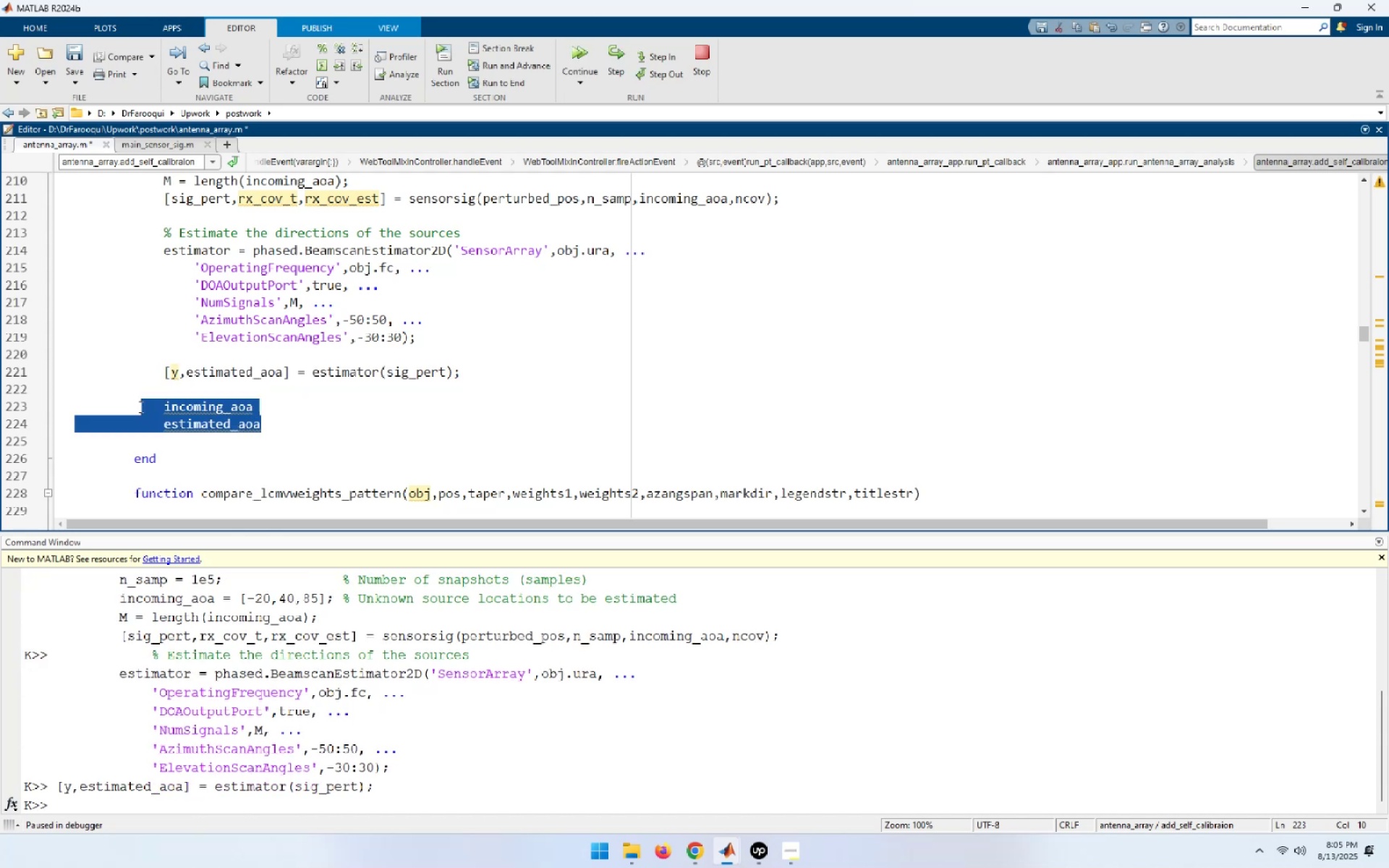 
key(F9)
 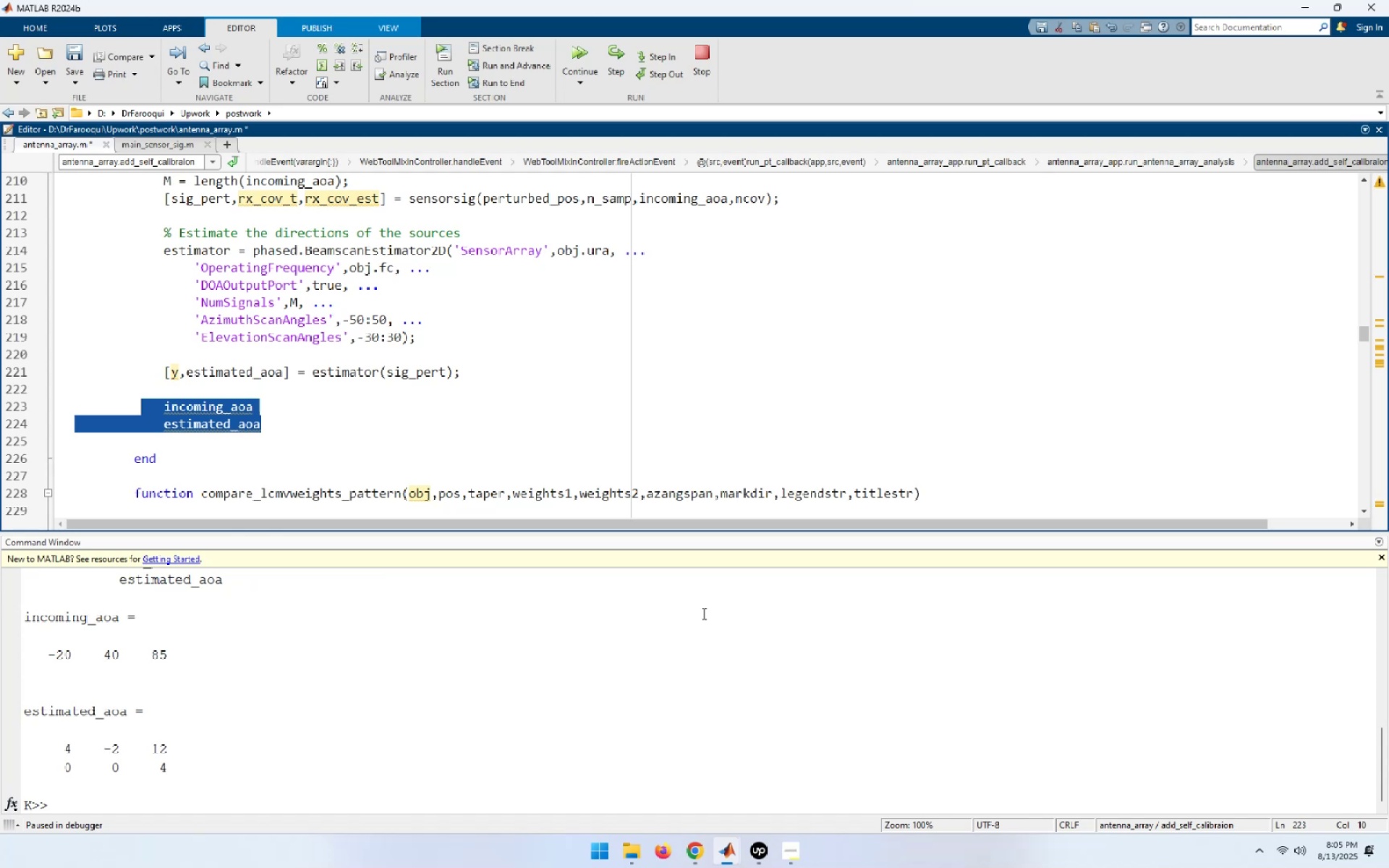 
wait(18.03)
 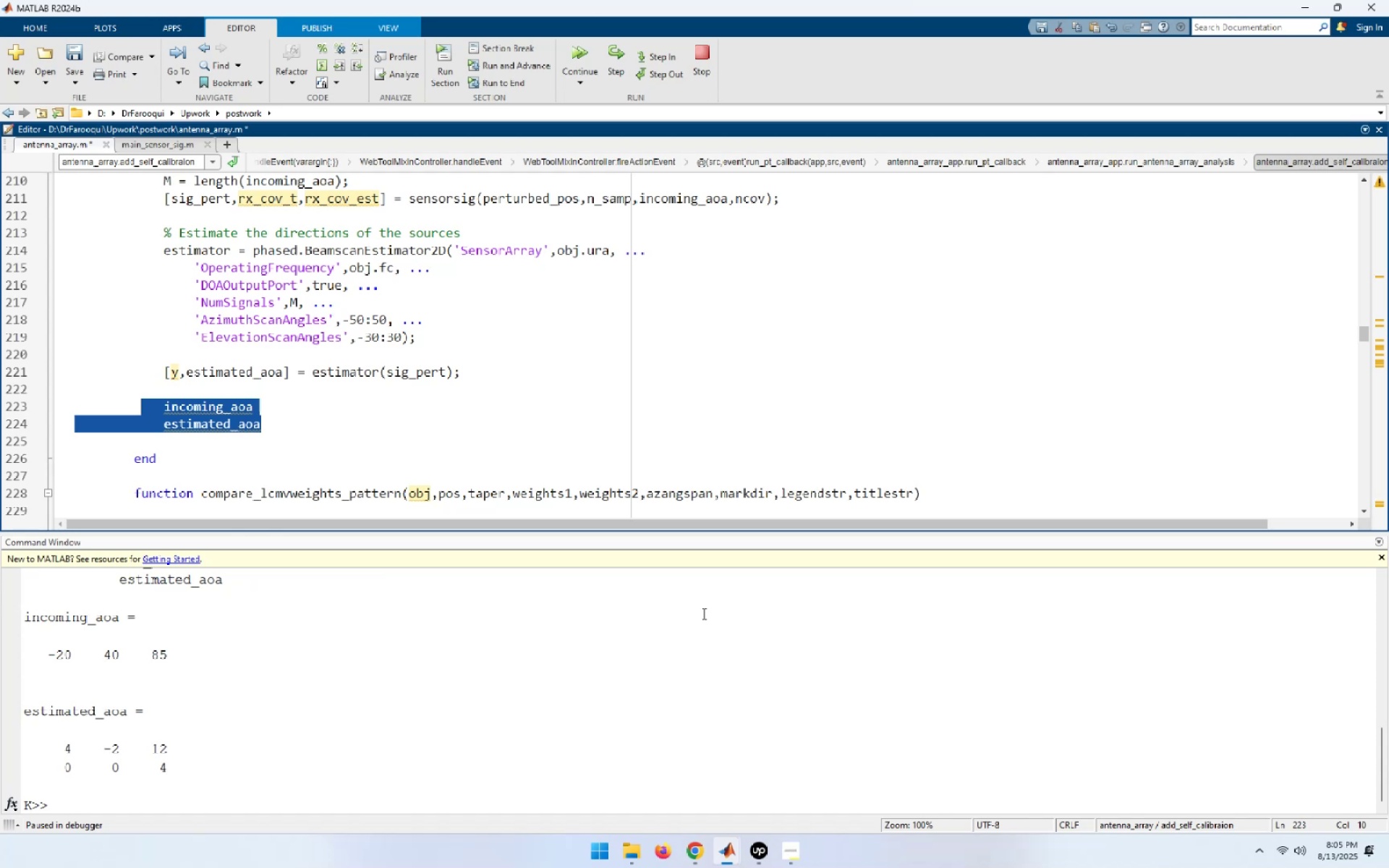 
scroll: coordinate [644, 476], scroll_direction: up, amount: 4.0
 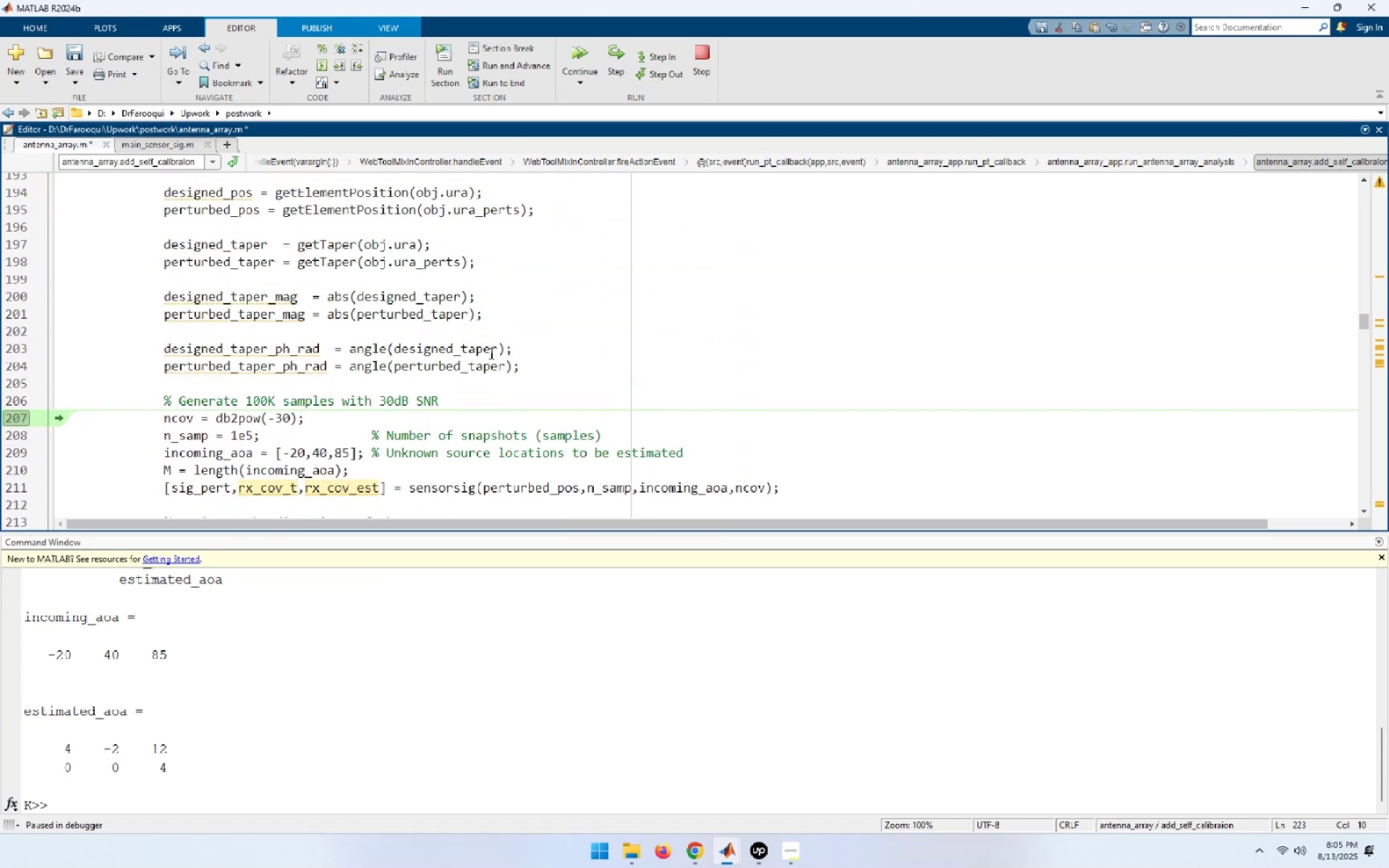 
scroll: coordinate [511, 391], scroll_direction: down, amount: 3.0
 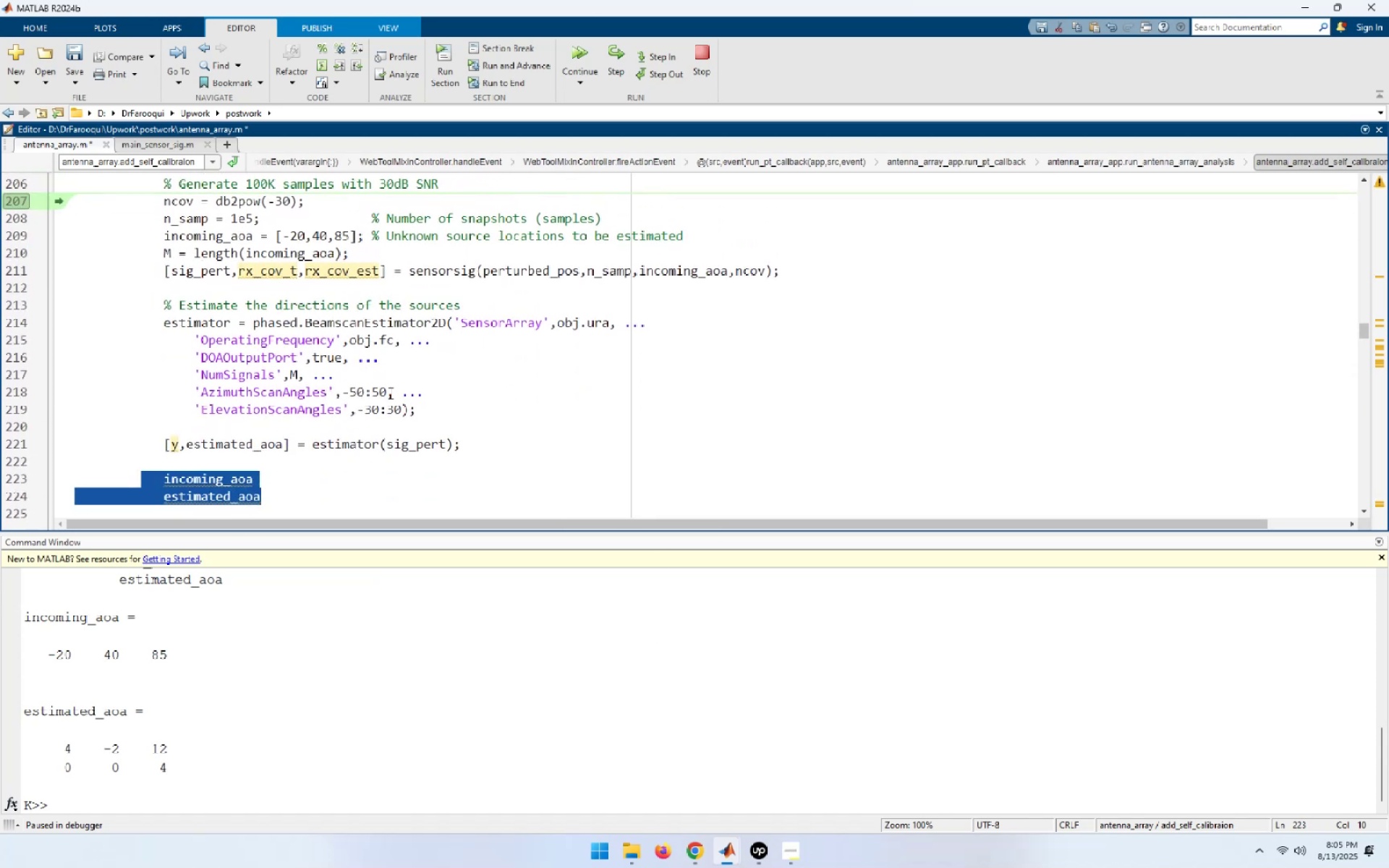 
wait(5.07)
 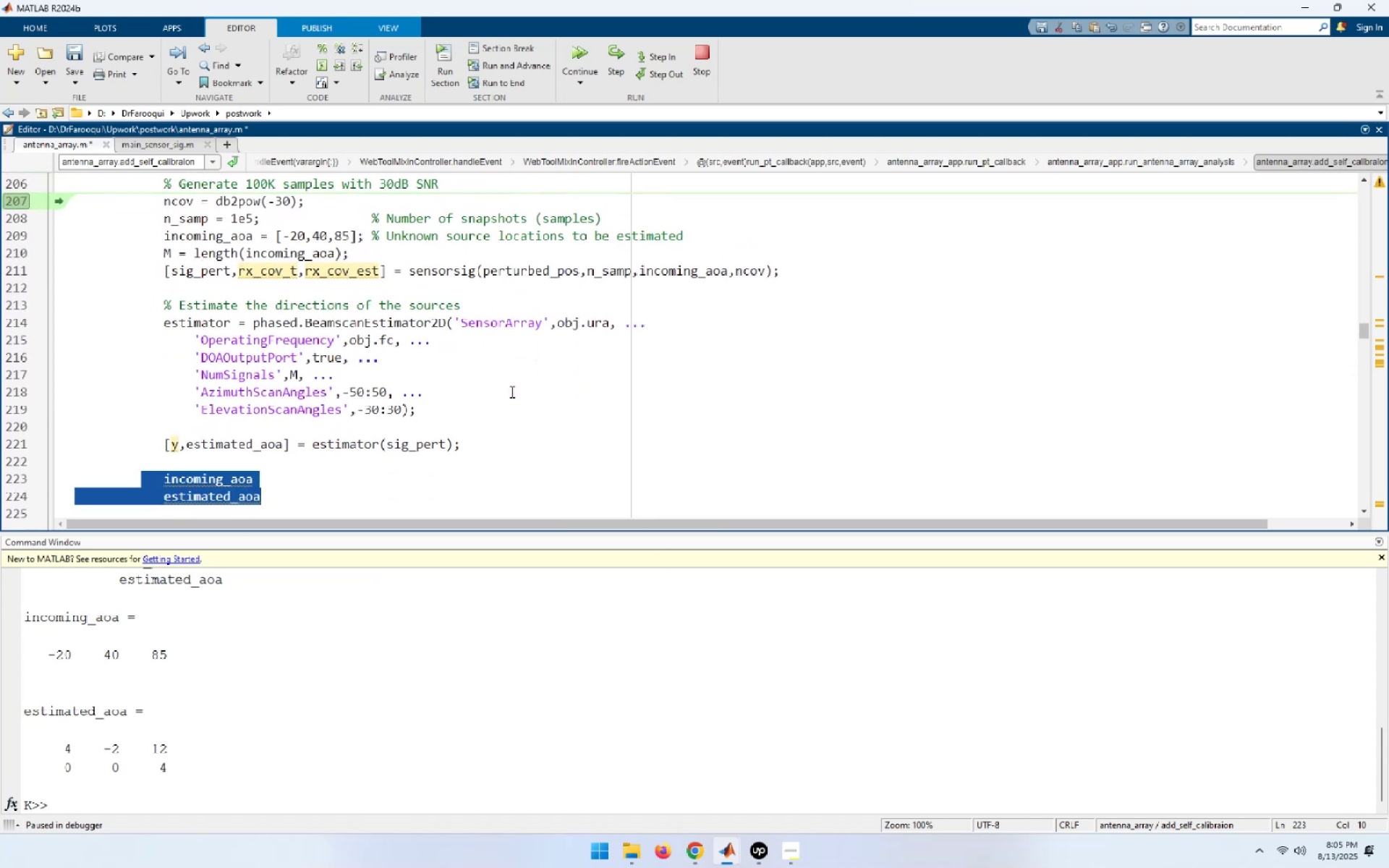 
left_click_drag(start_coordinate=[385, 391], to_coordinate=[370, 391])
 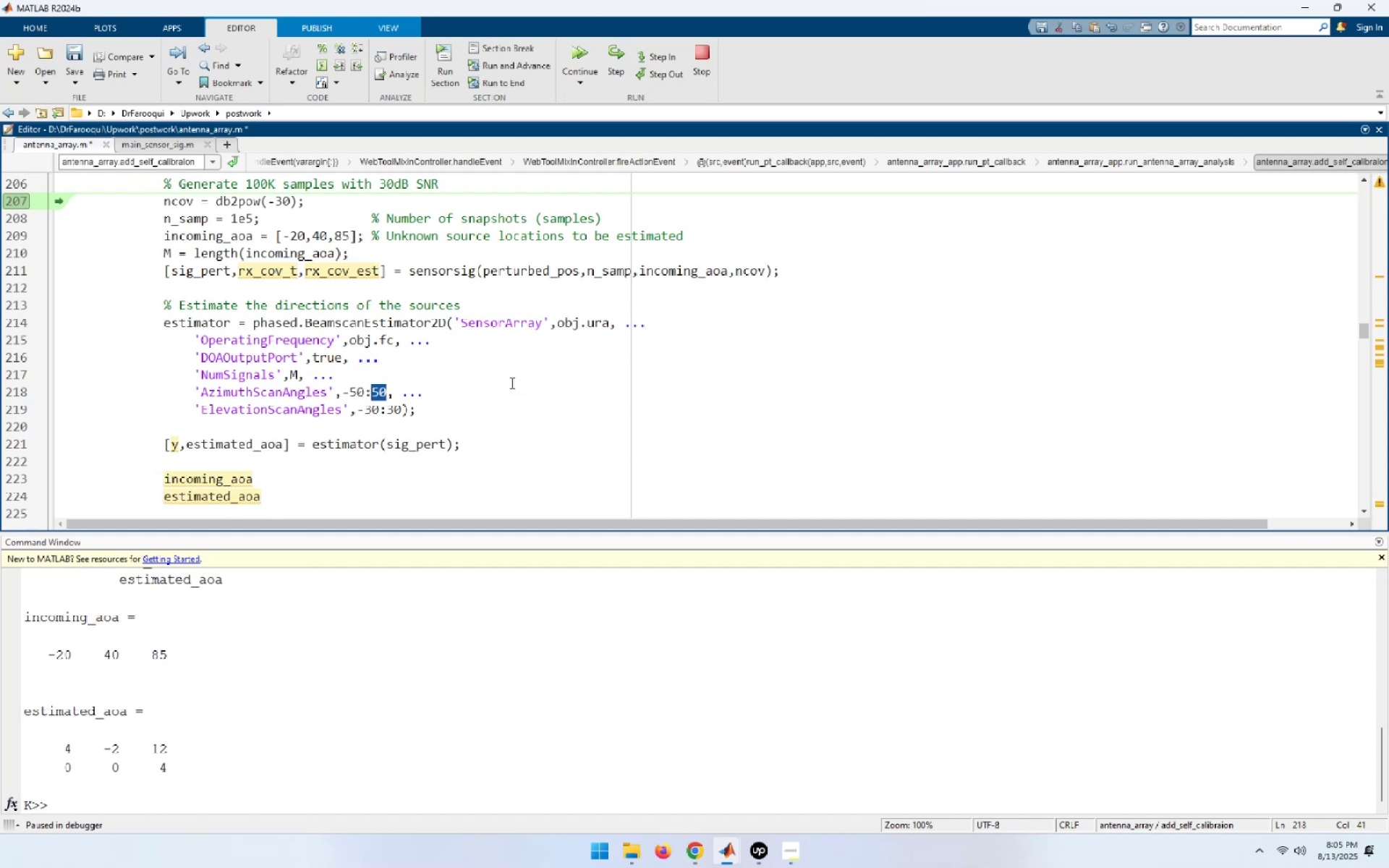 
key(Numpad9)
 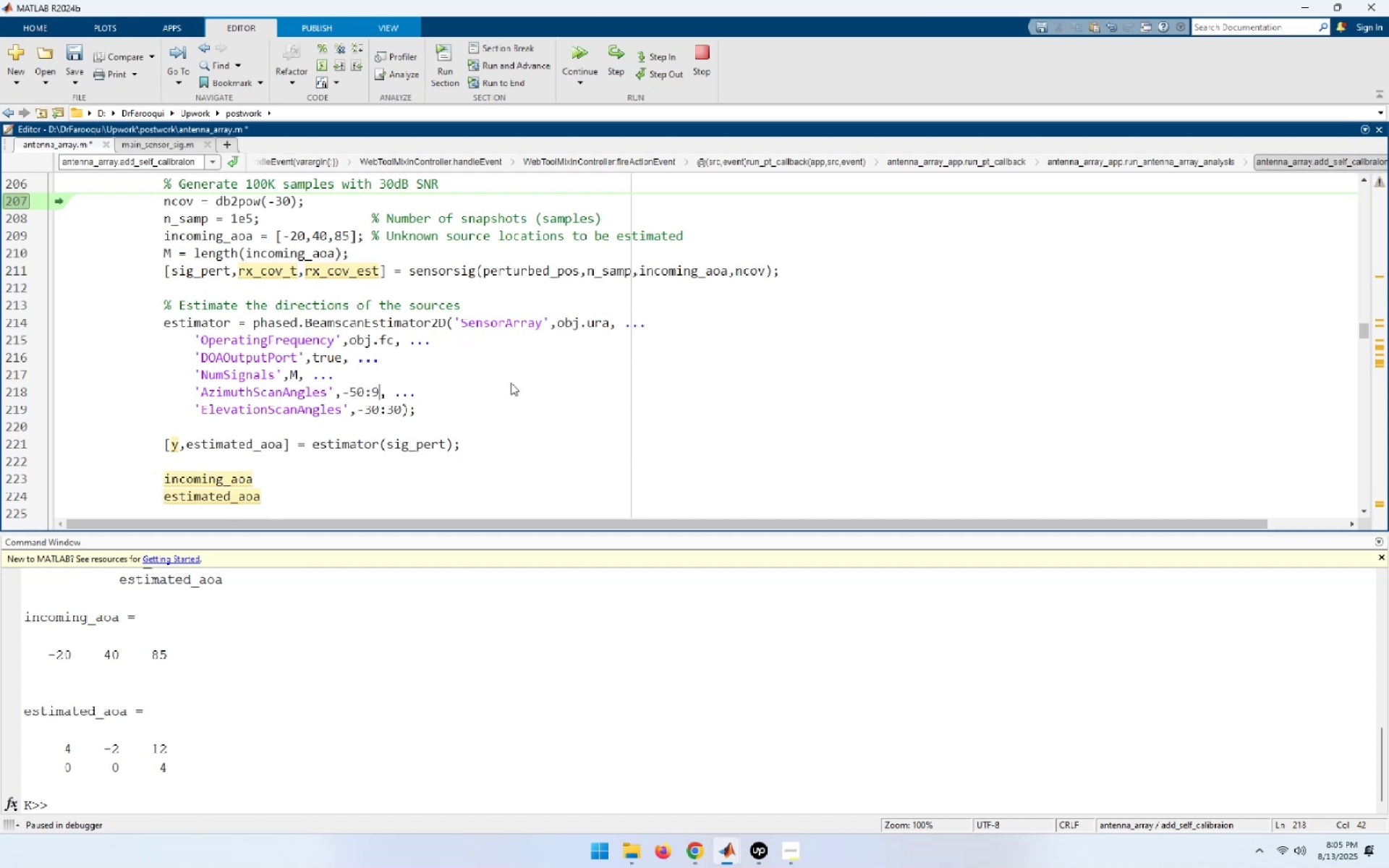 
key(Numpad0)
 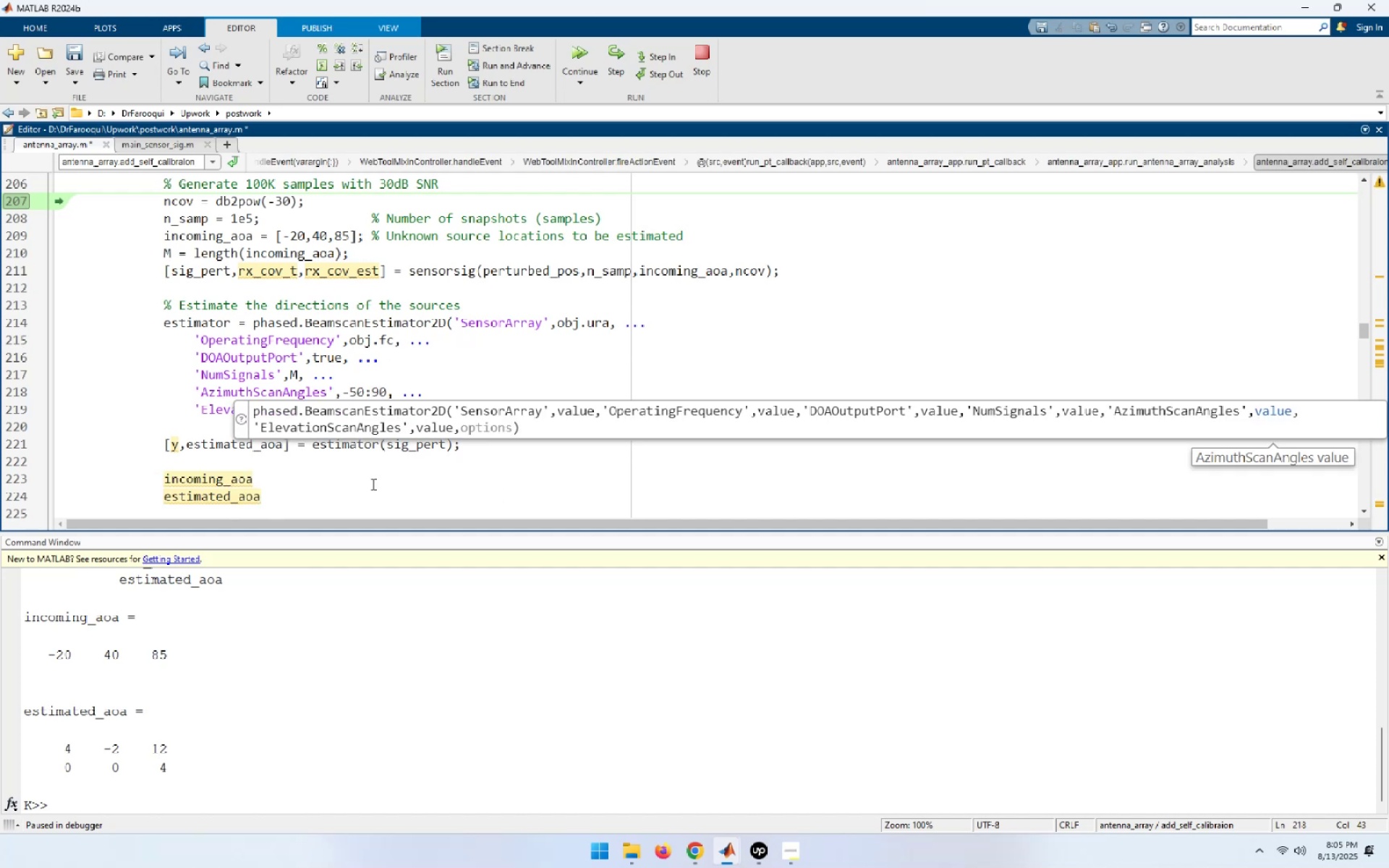 
left_click_drag(start_coordinate=[271, 500], to_coordinate=[61, 347])
 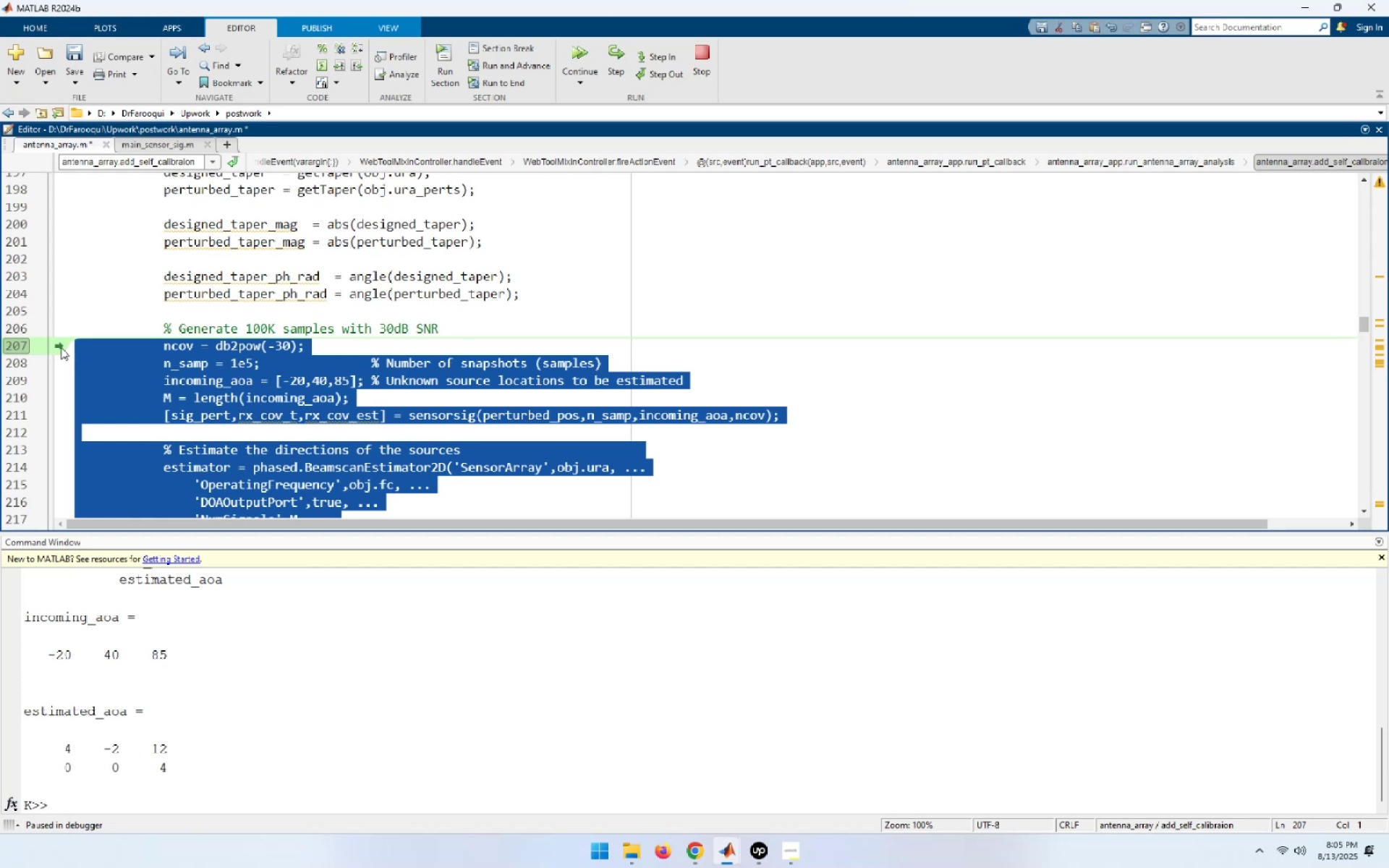 
scroll: coordinate [72, 432], scroll_direction: up, amount: 2.0
 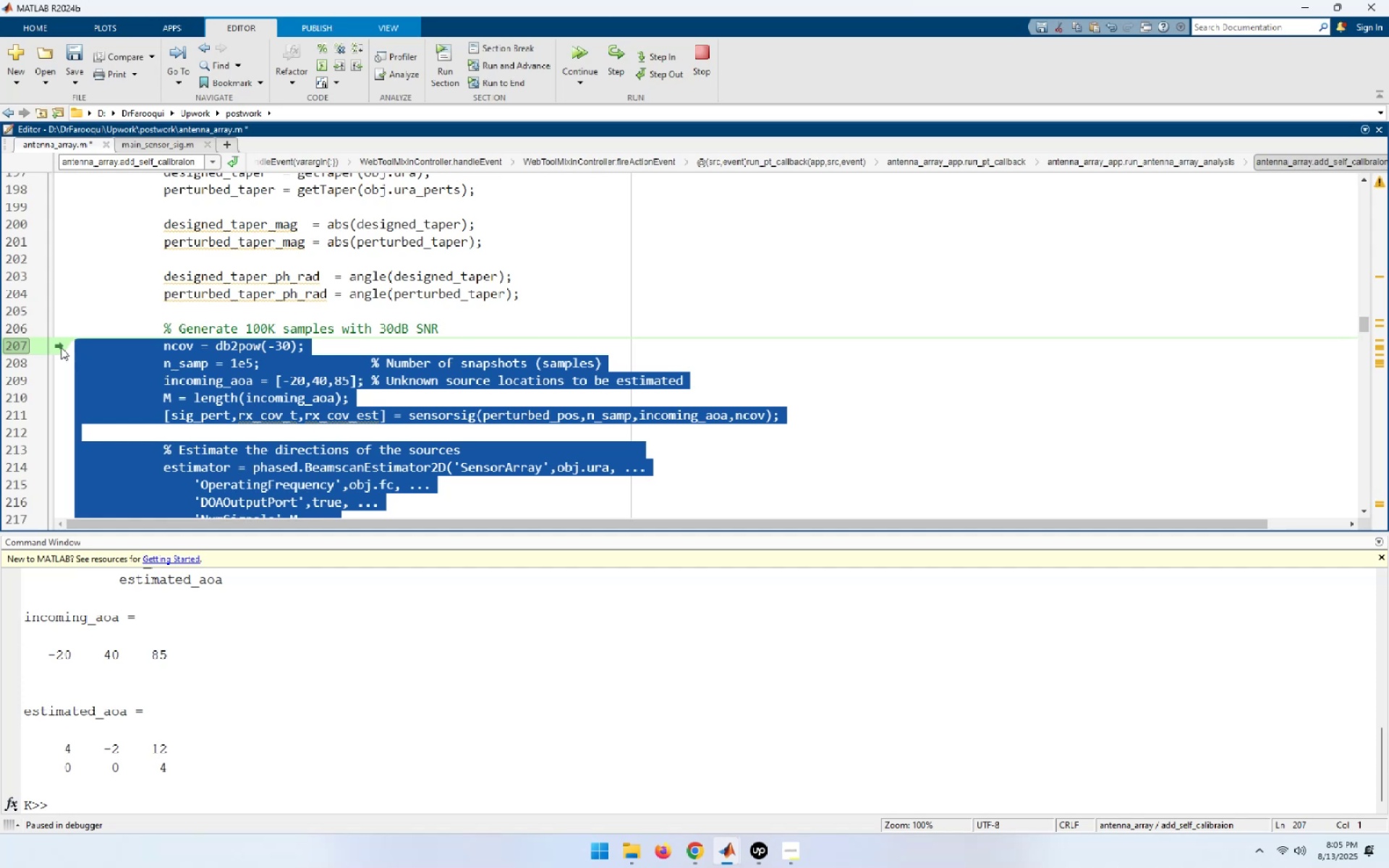 
key(F9)
 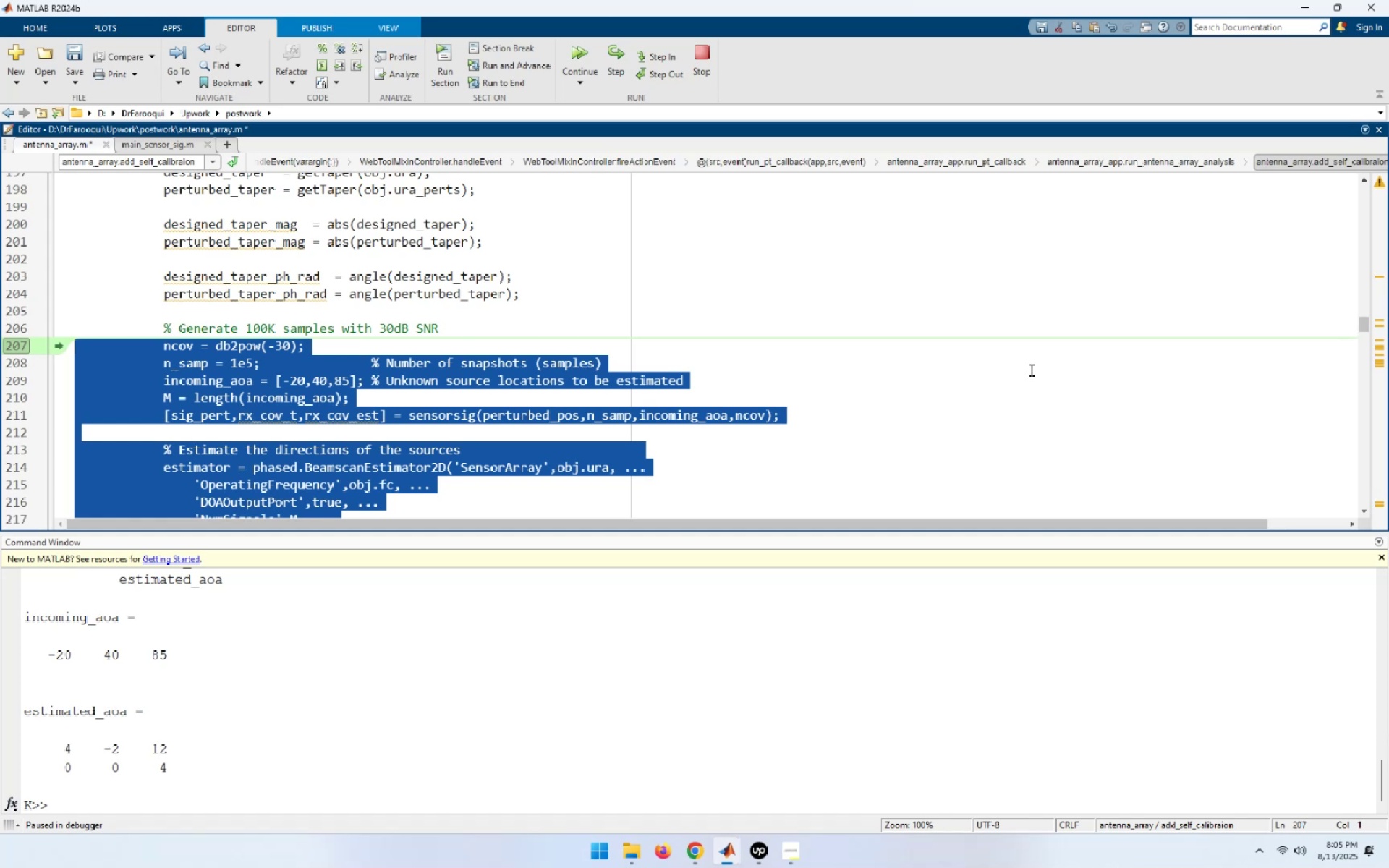 
wait(14.75)
 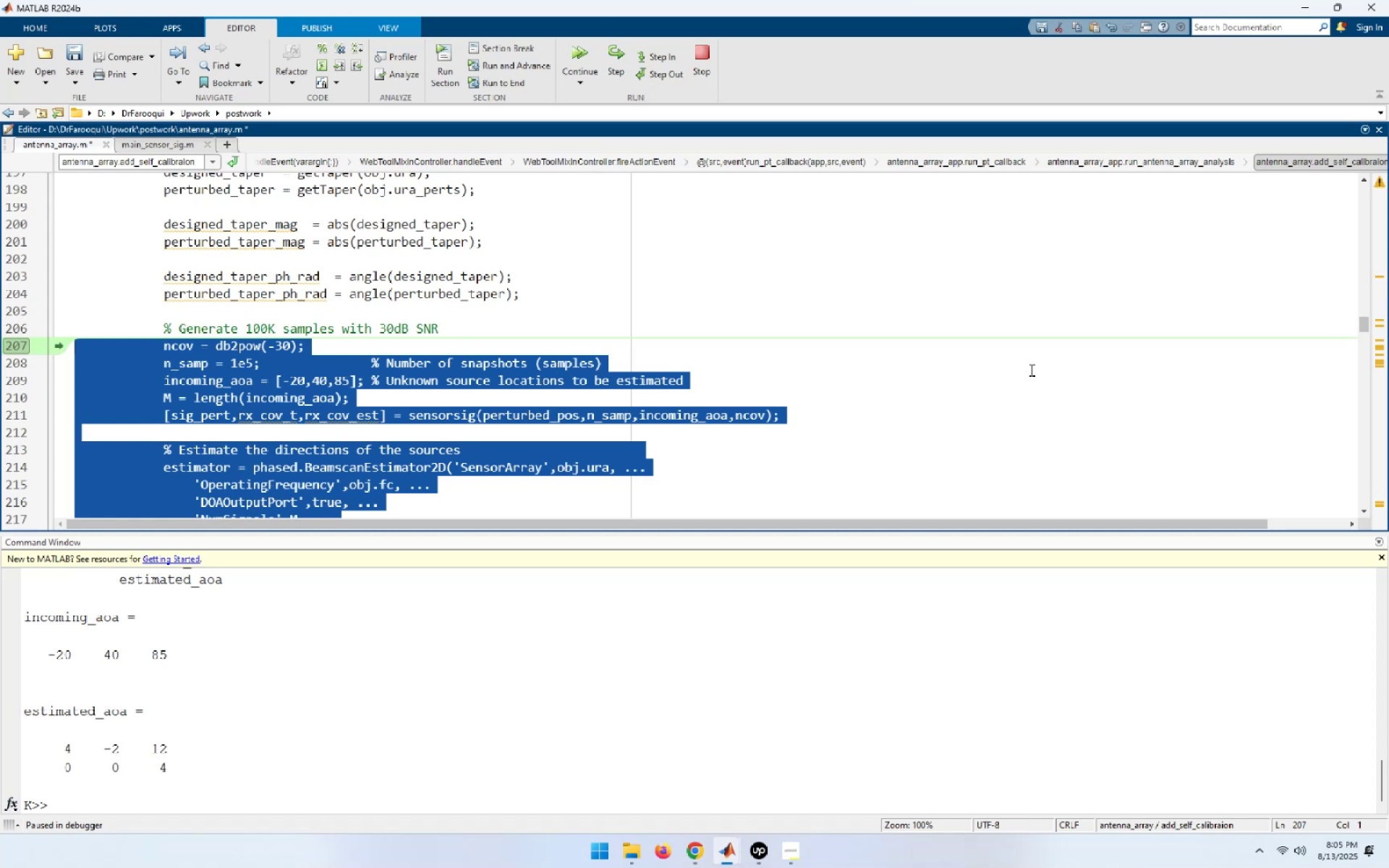 
mouse_move([697, 849])
 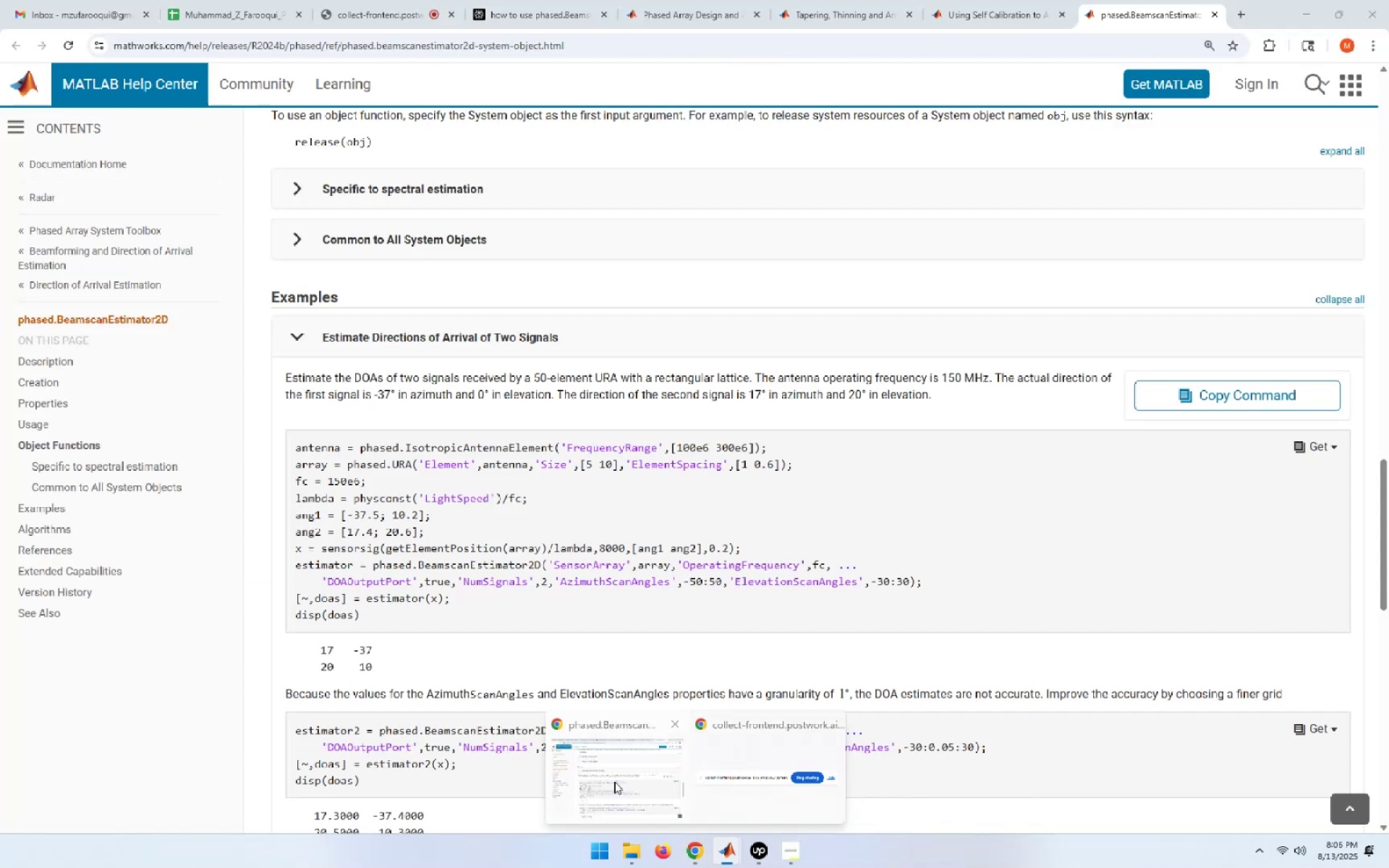 
left_click([614, 781])
 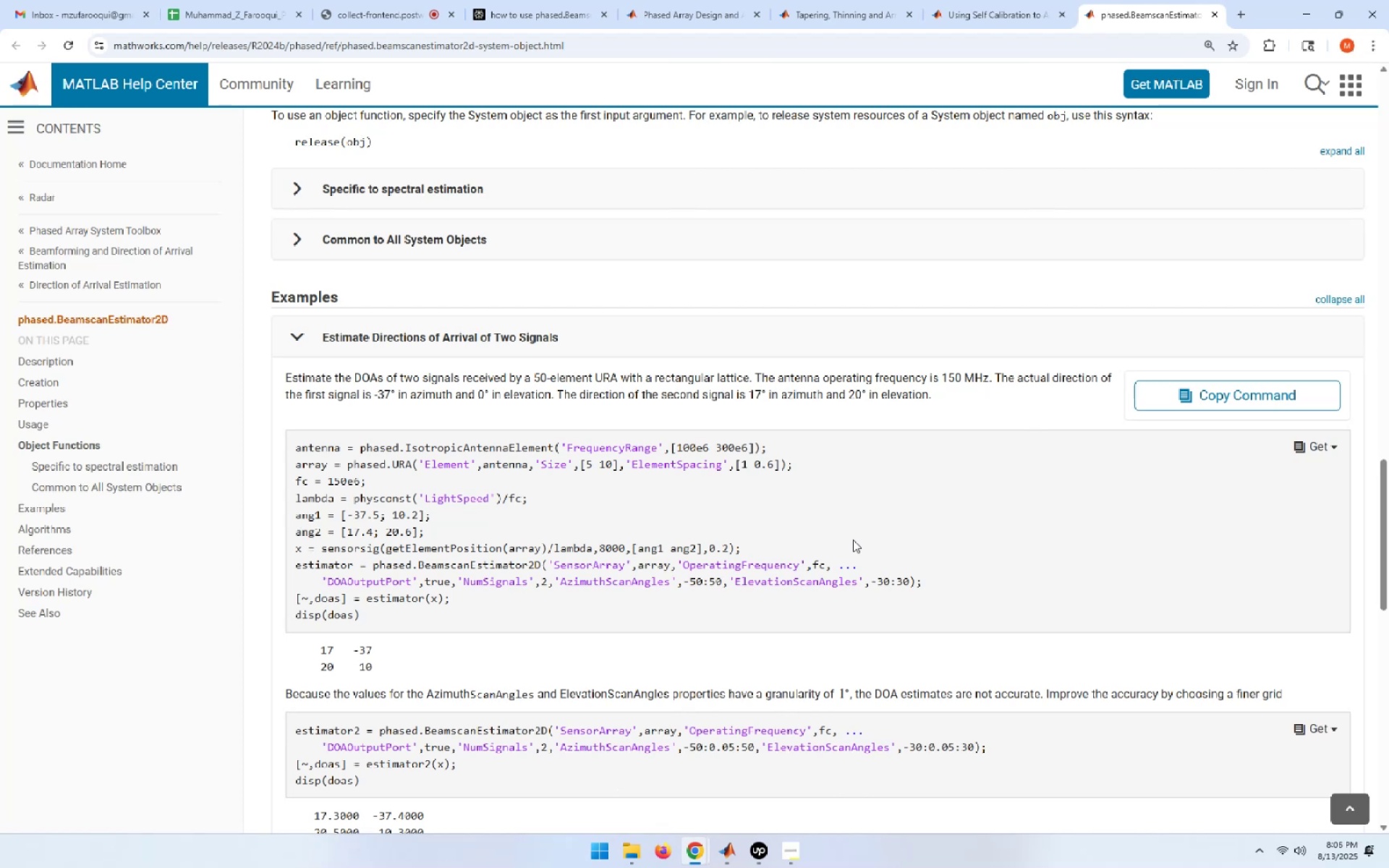 
wait(6.86)
 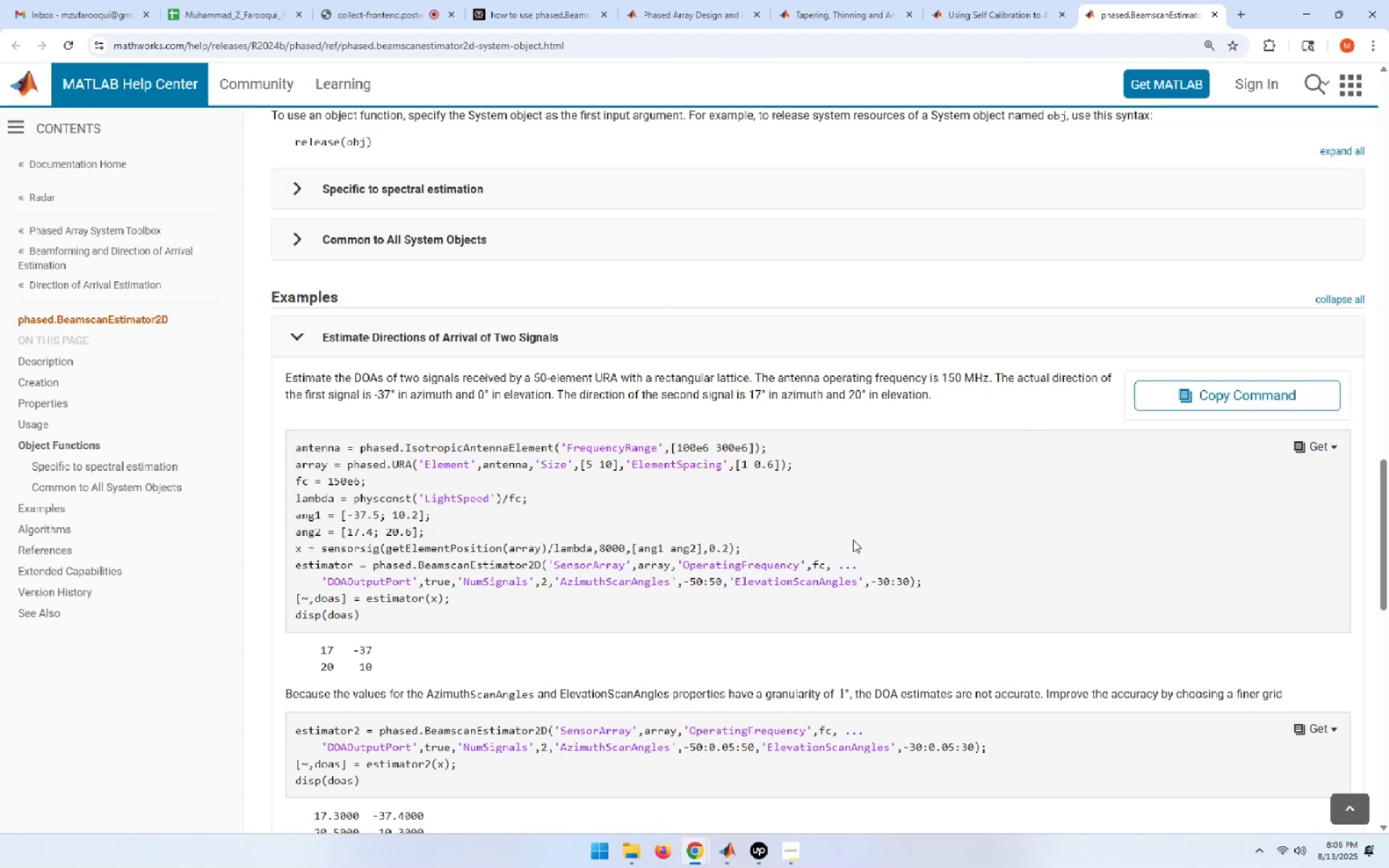 
left_click([970, 10])
 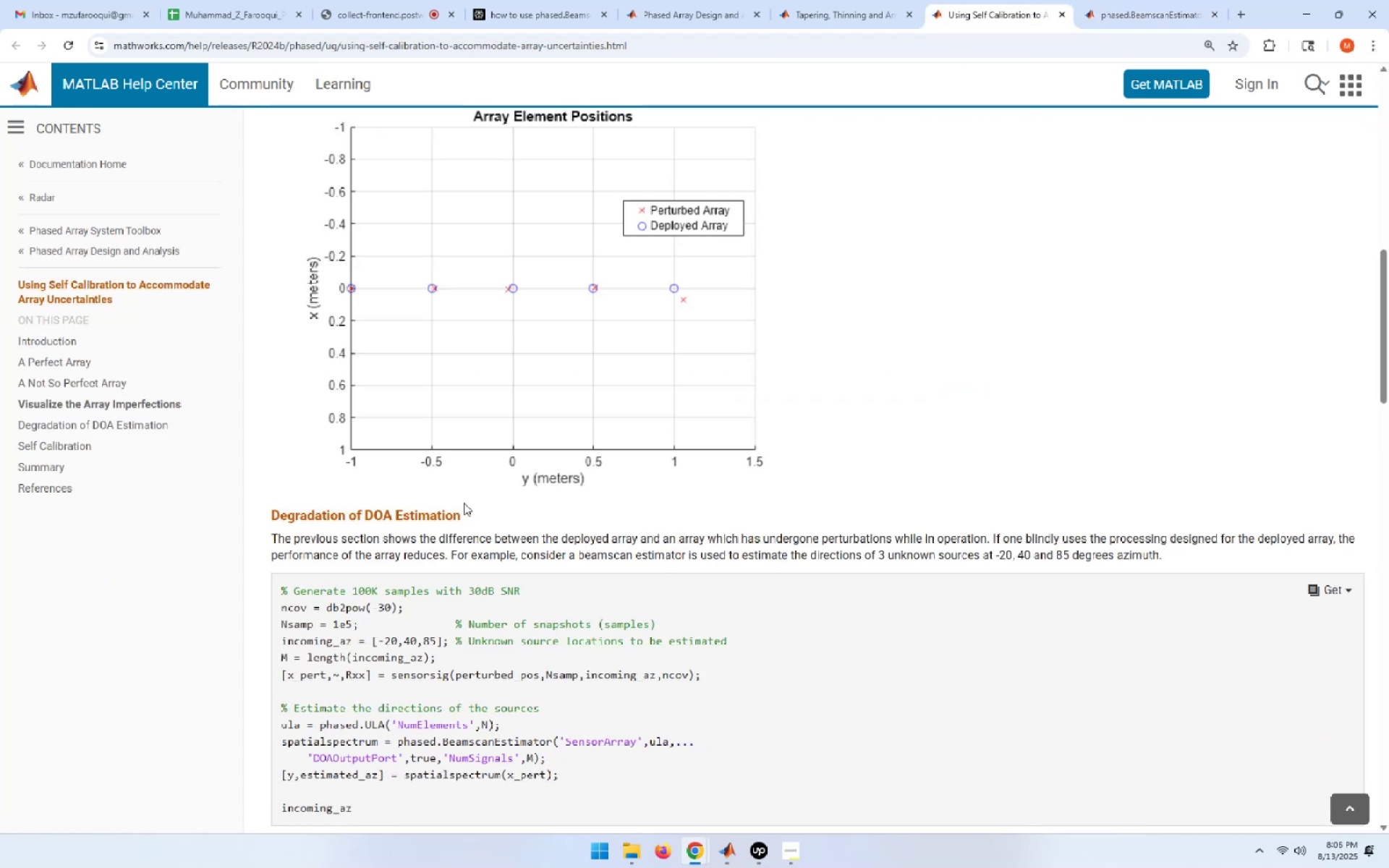 
scroll: coordinate [464, 503], scroll_direction: down, amount: 7.0
 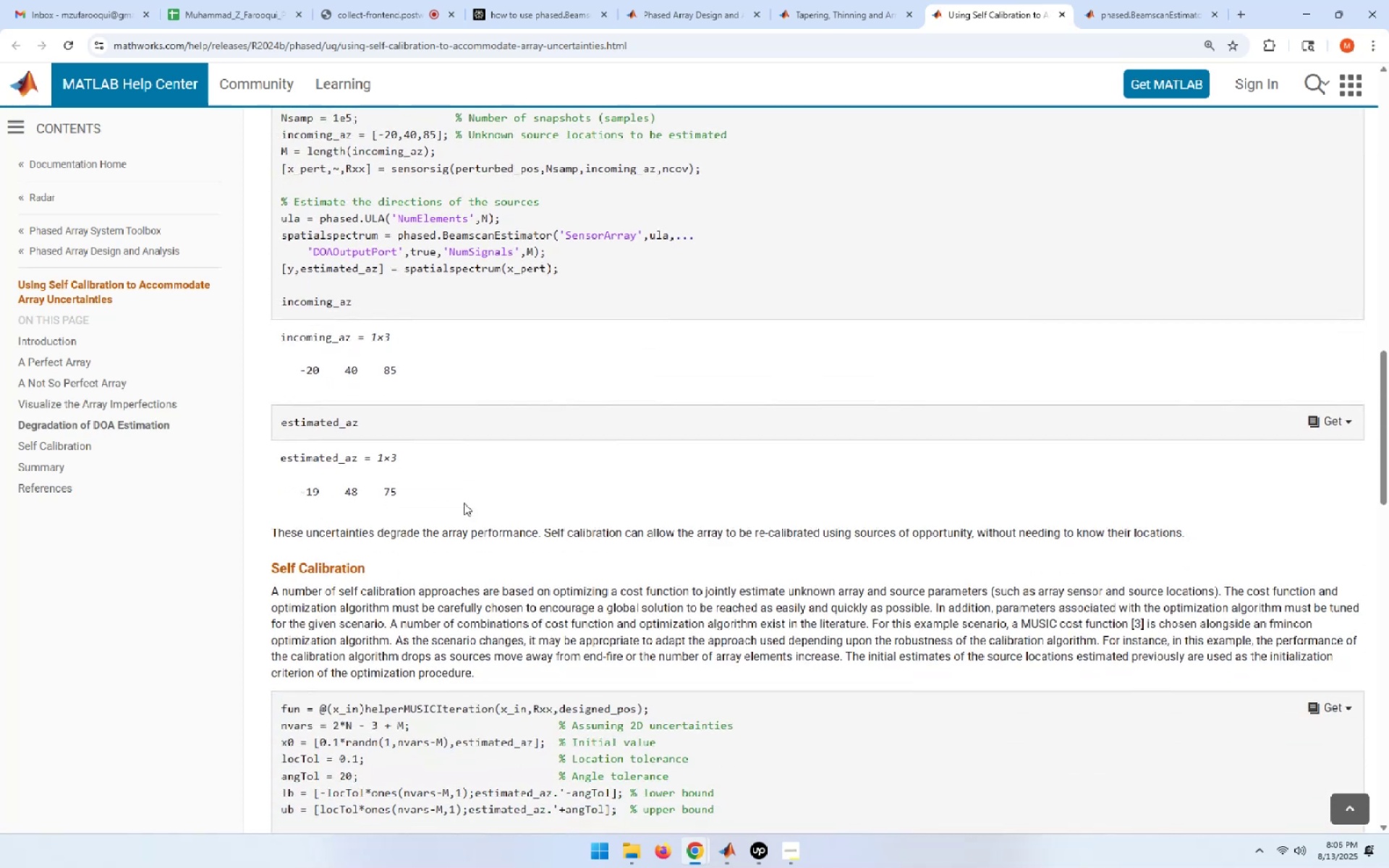 
key(Alt+AltLeft)
 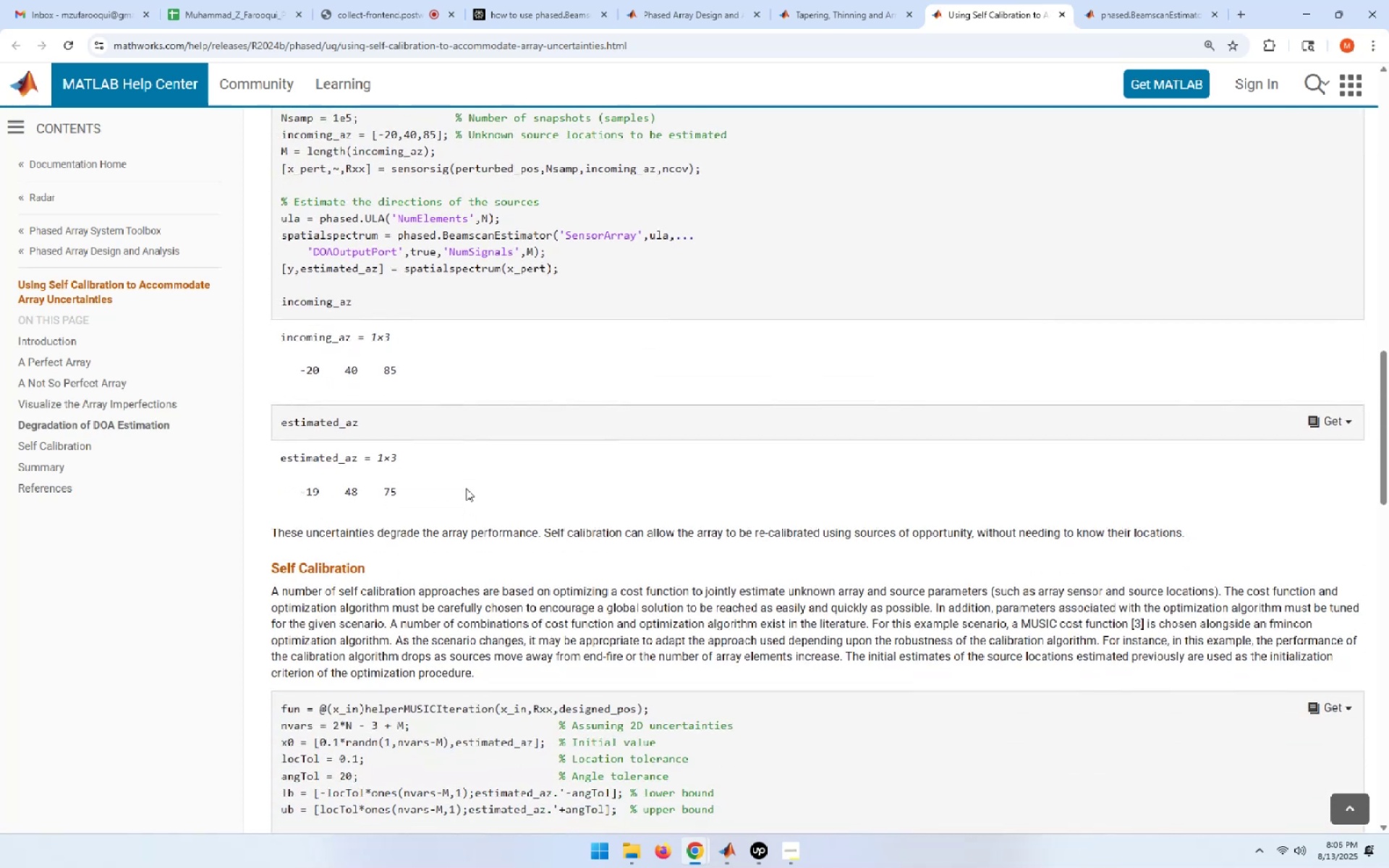 
key(Alt+Tab)
 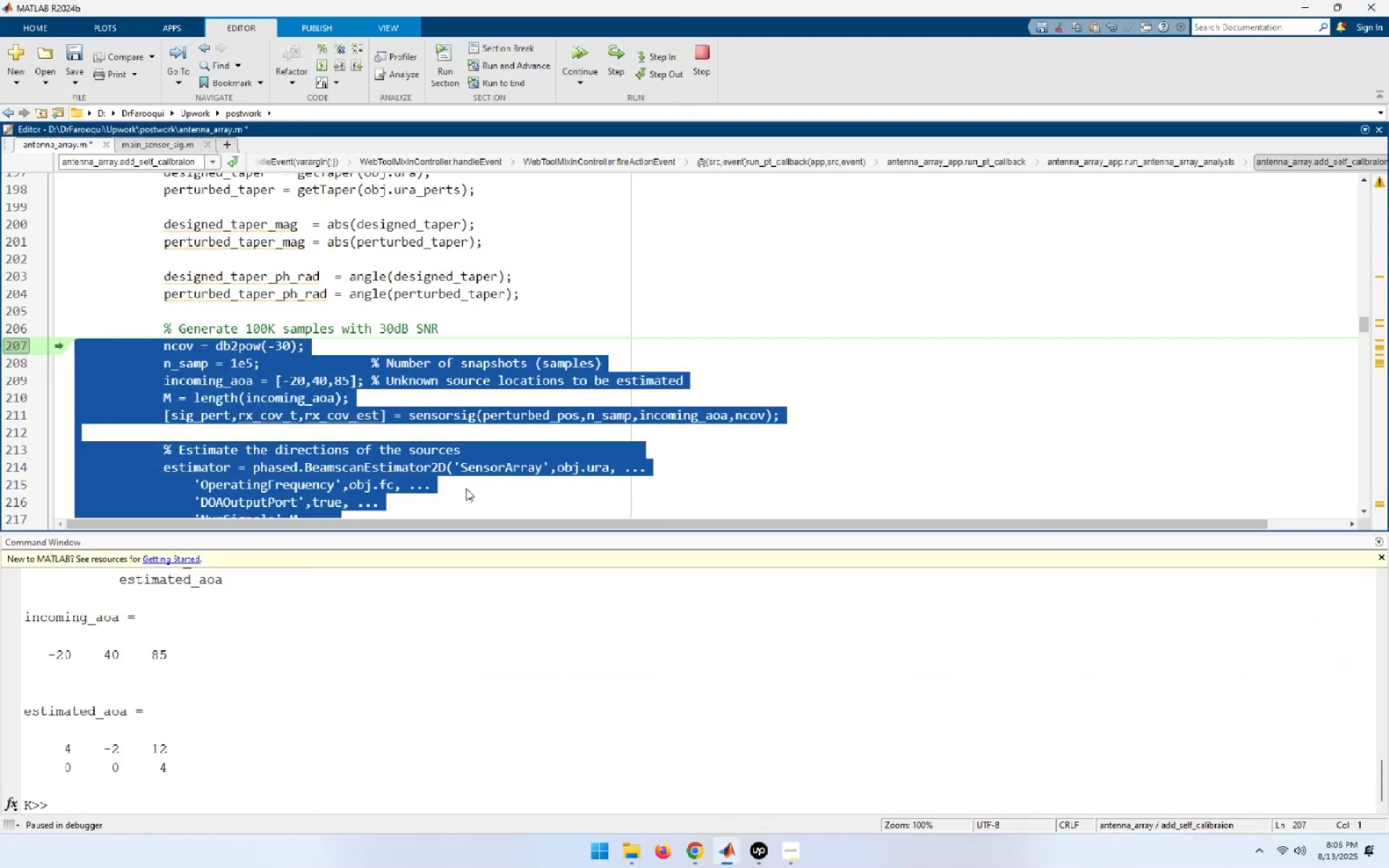 
wait(6.62)
 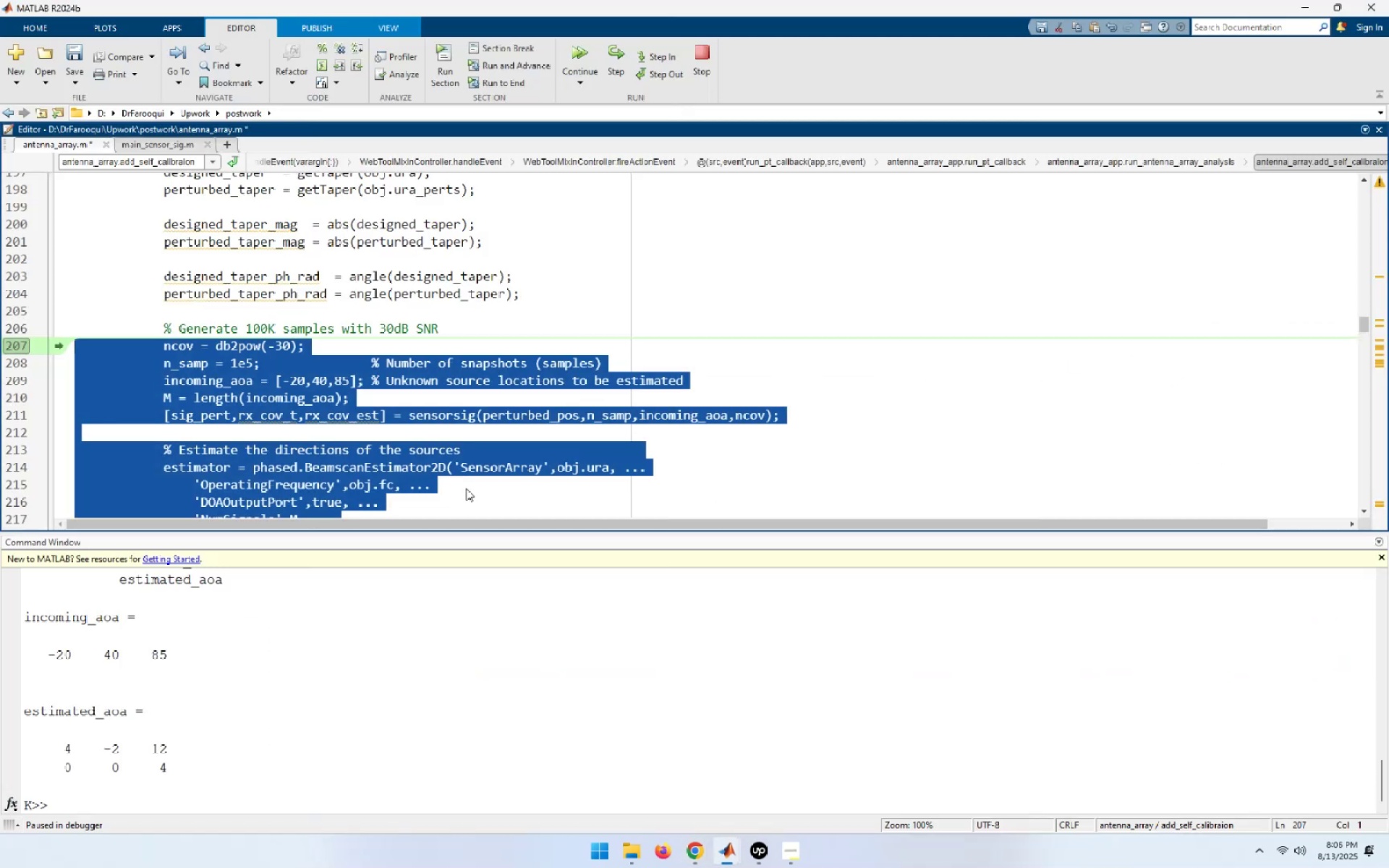 
key(Alt+Tab)
 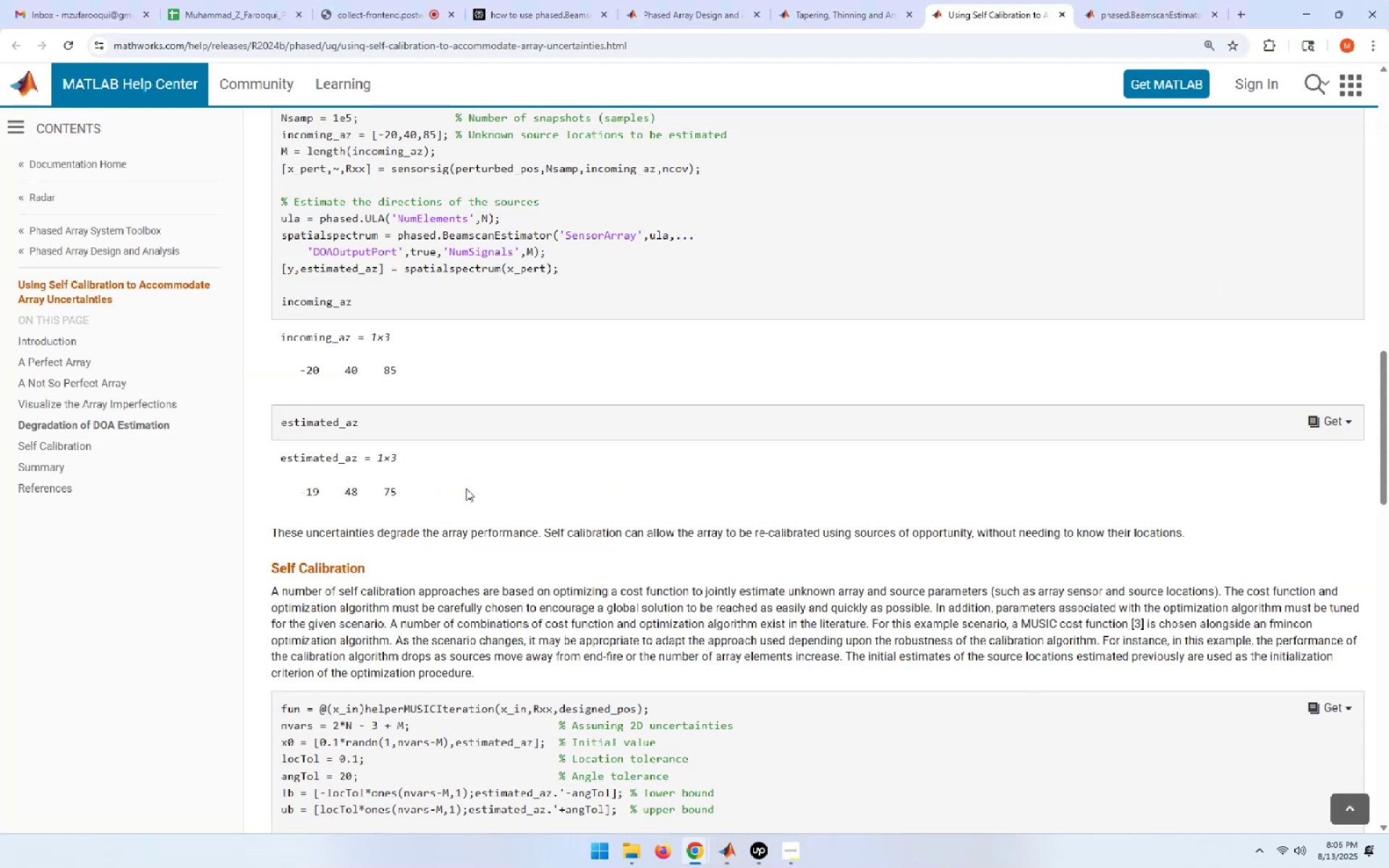 
scroll: coordinate [466, 488], scroll_direction: down, amount: 1.0
 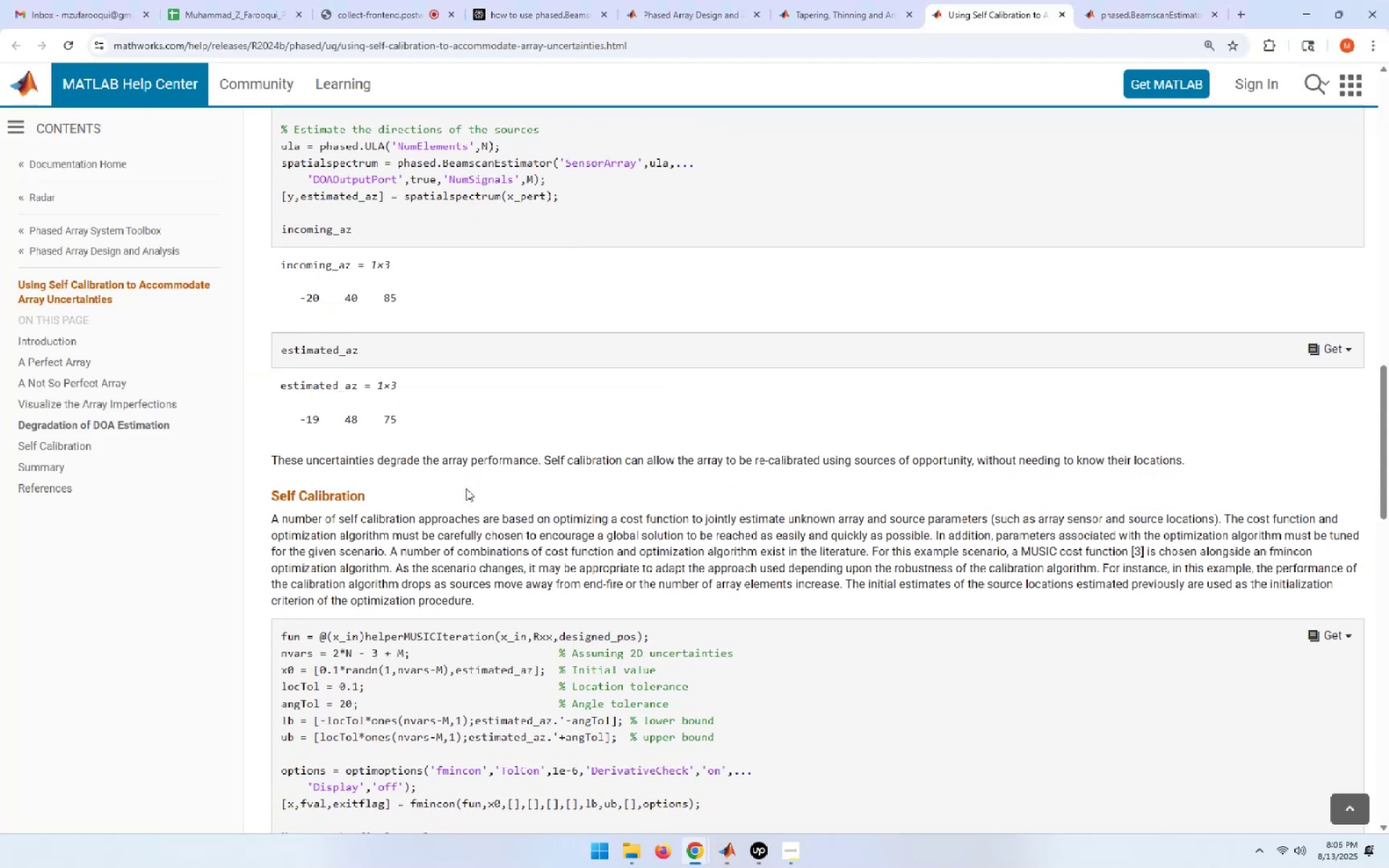 
wait(8.16)
 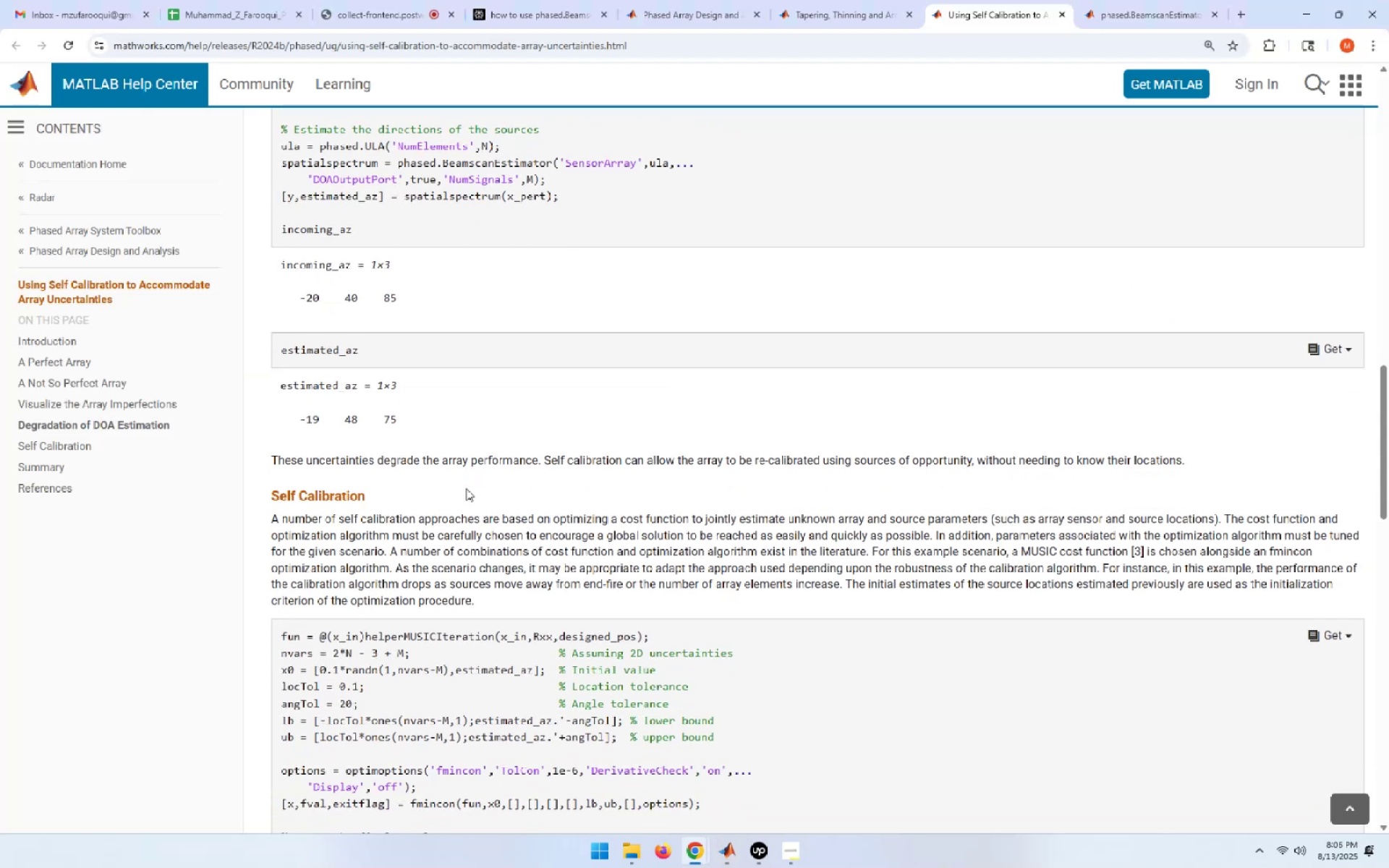 
scroll: coordinate [466, 488], scroll_direction: down, amount: 2.0
 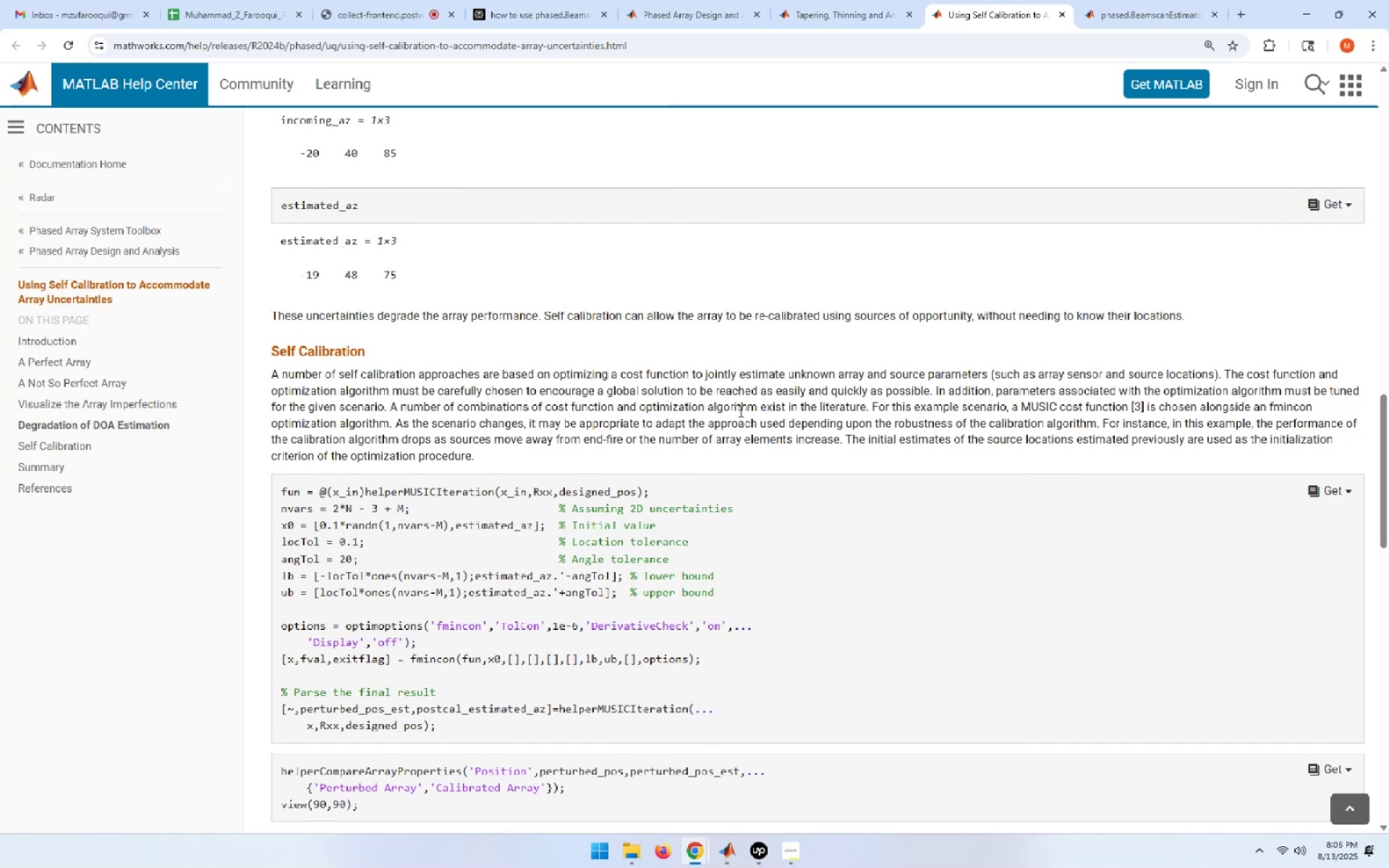 
wait(21.64)
 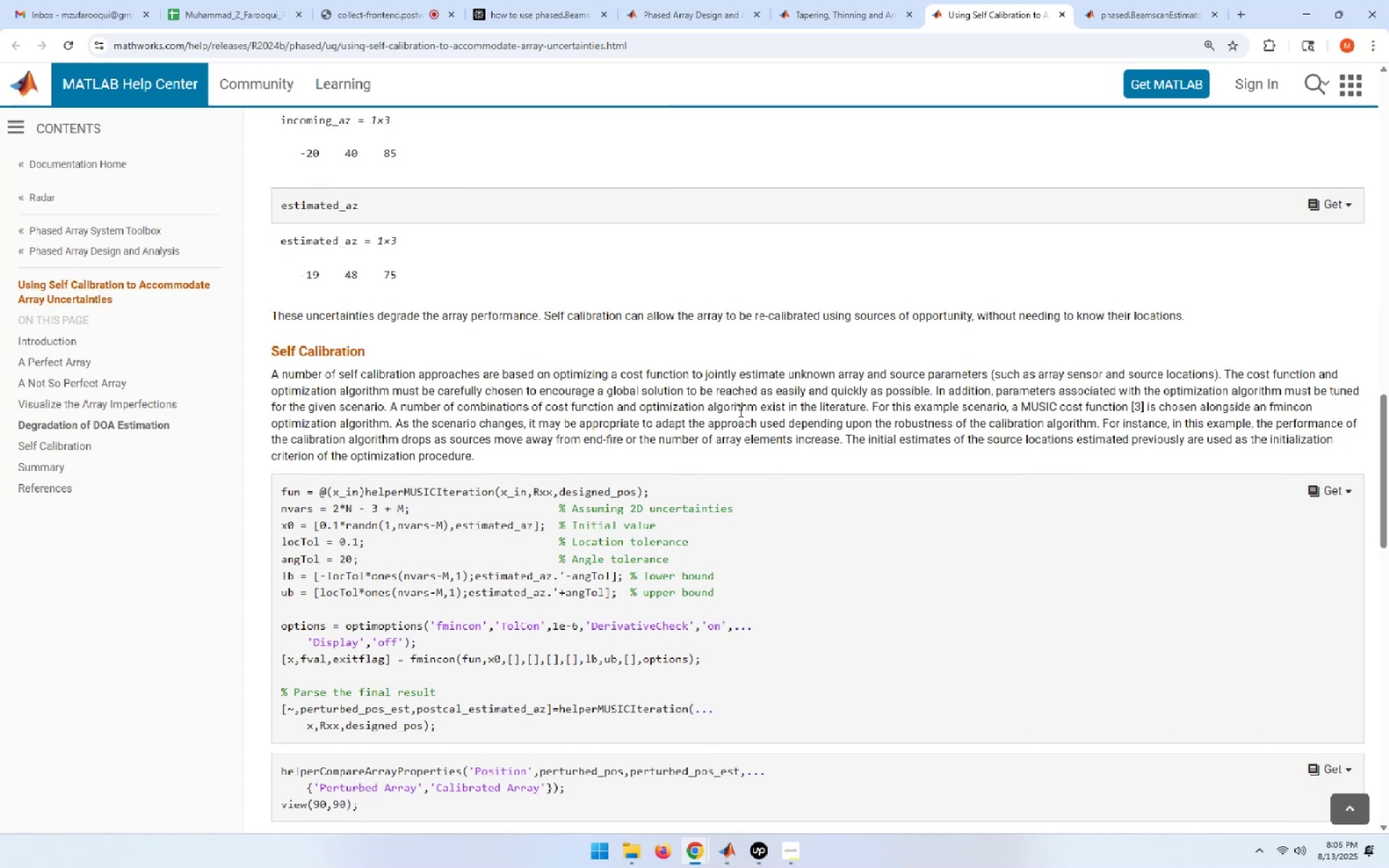 
left_click_drag(start_coordinate=[1291, 387], to_coordinate=[1351, 391])
 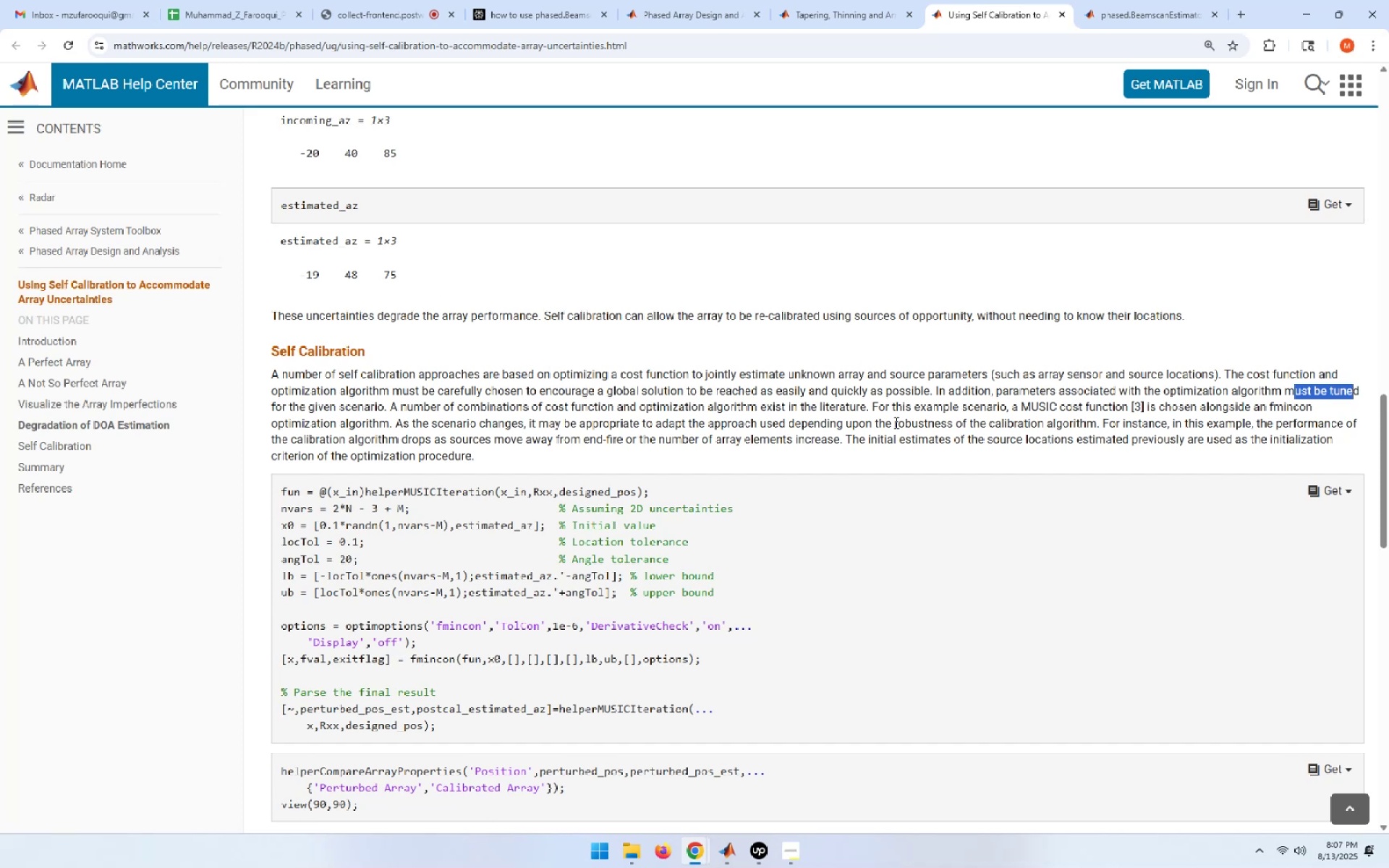 
wait(38.64)
 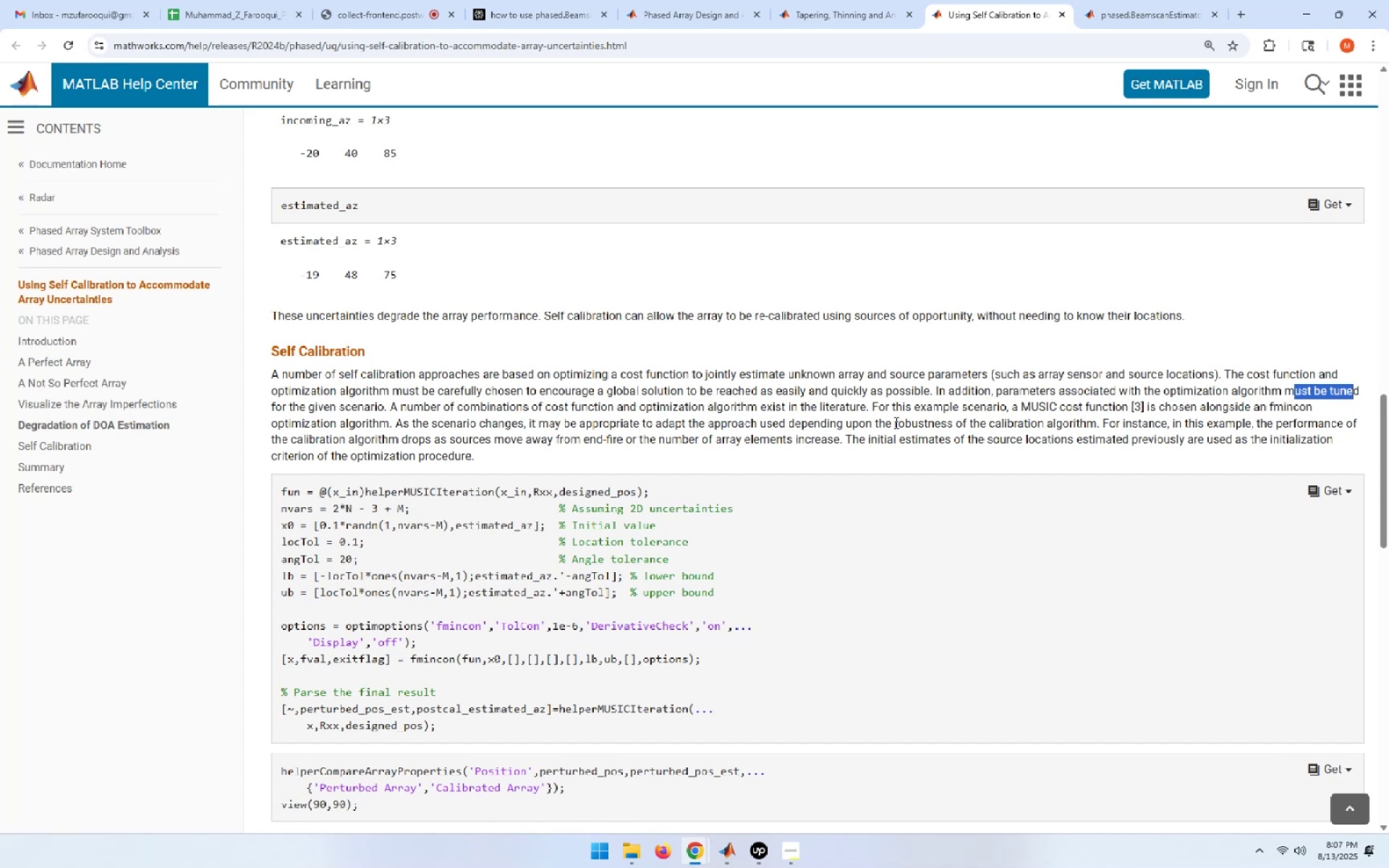 
left_click_drag(start_coordinate=[1223, 407], to_coordinate=[1167, 407])
 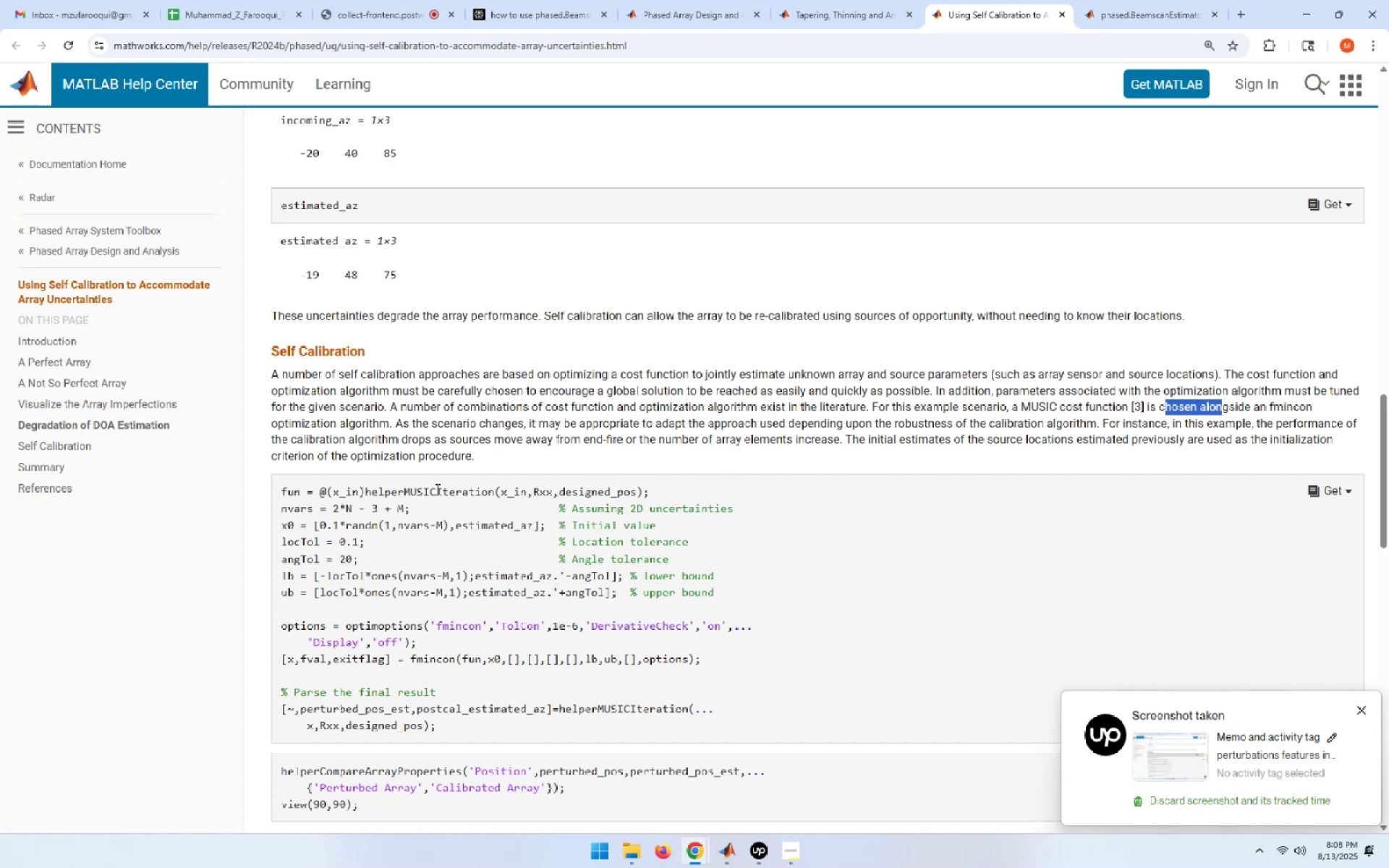 
wait(50.02)
 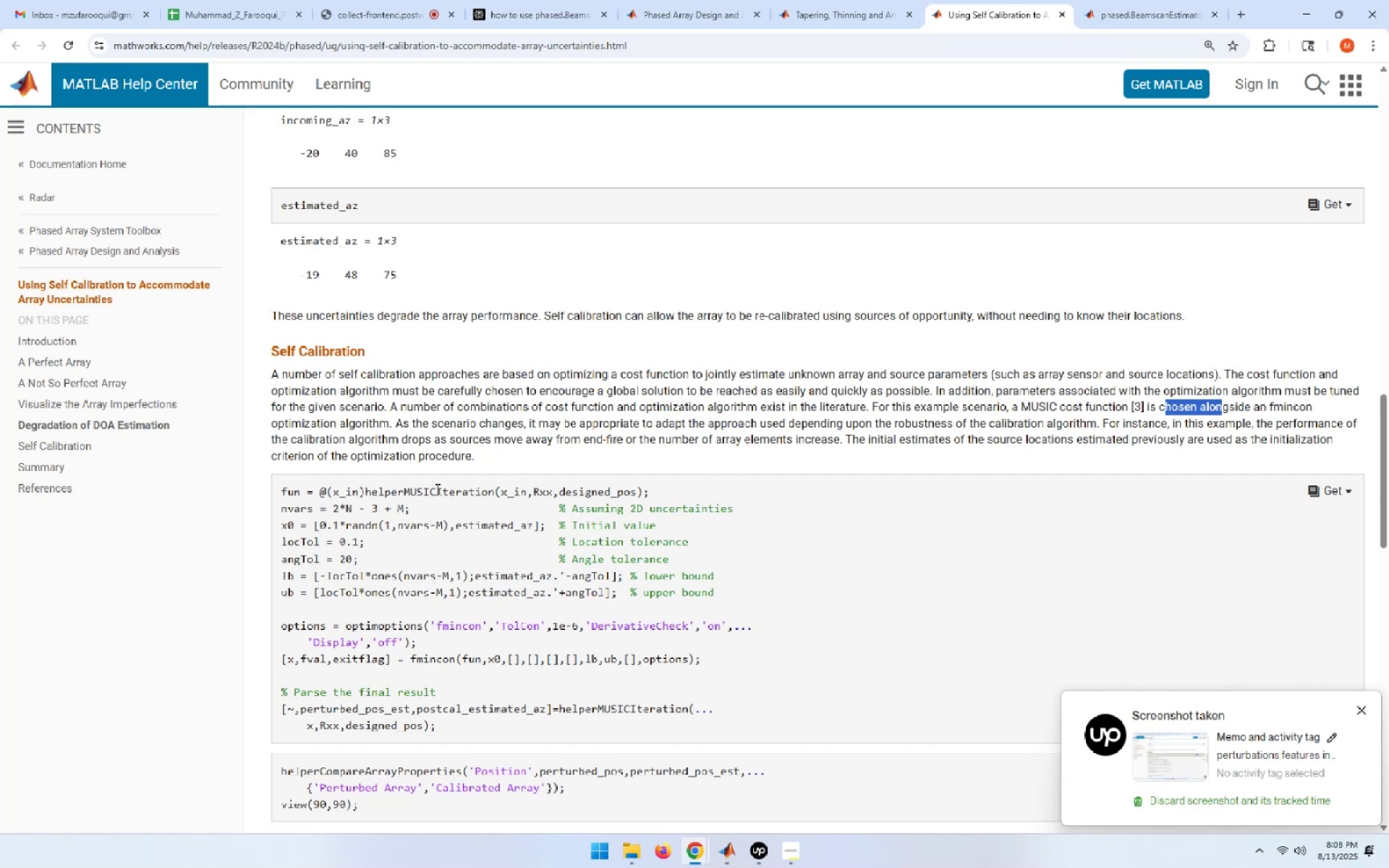 
scroll: coordinate [436, 489], scroll_direction: down, amount: 3.0
 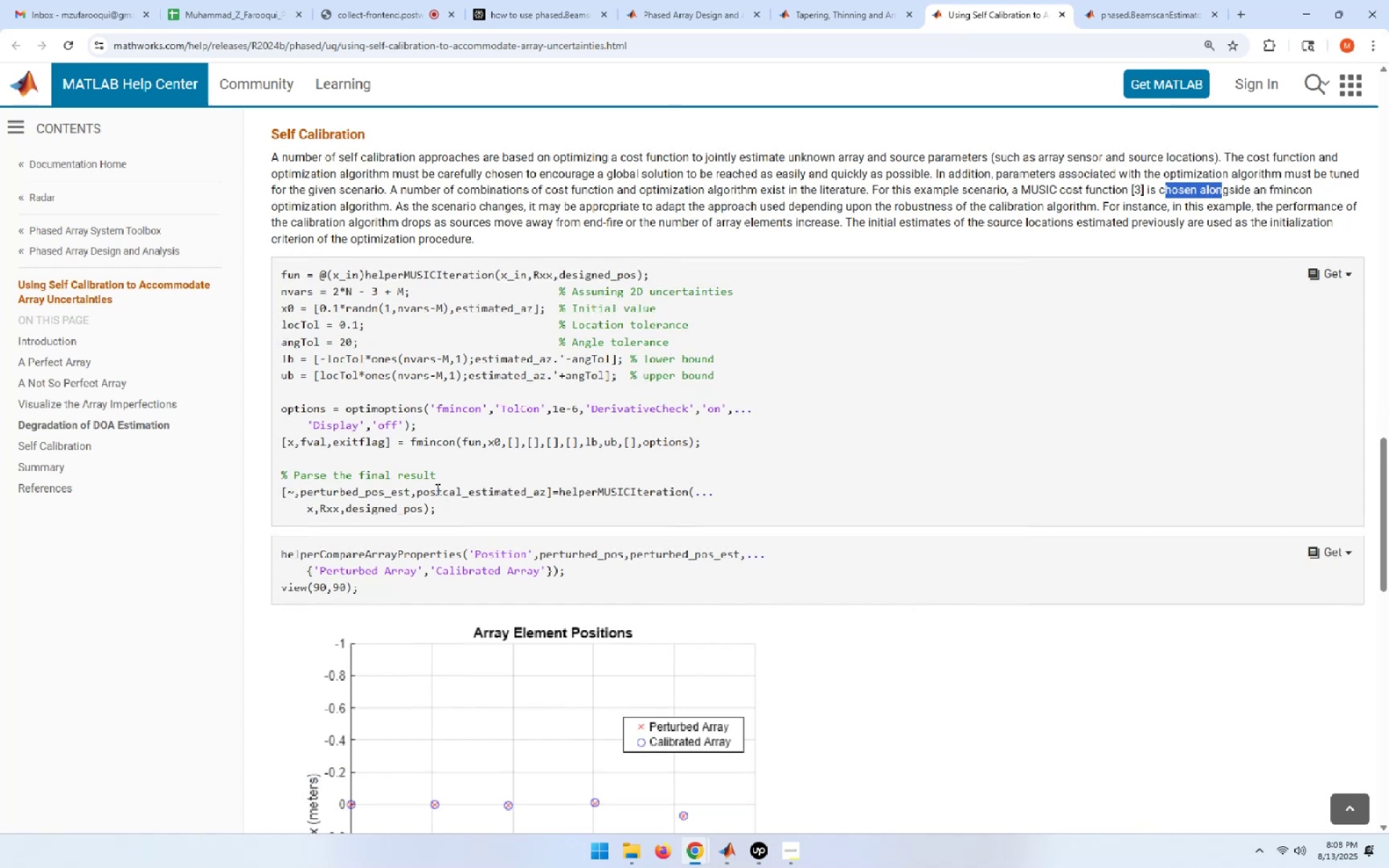 
wait(6.02)
 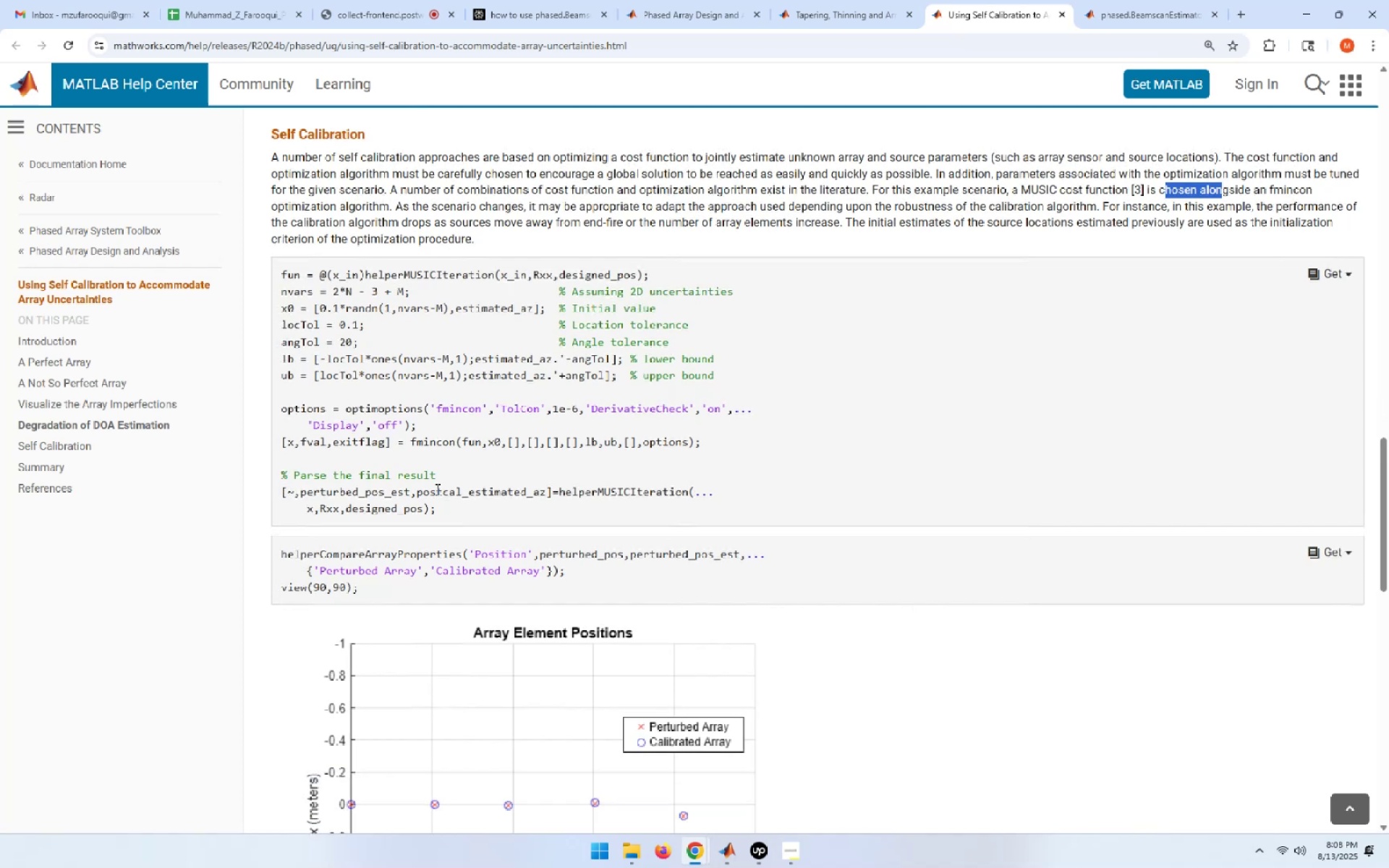 
scroll: coordinate [436, 489], scroll_direction: down, amount: 13.0
 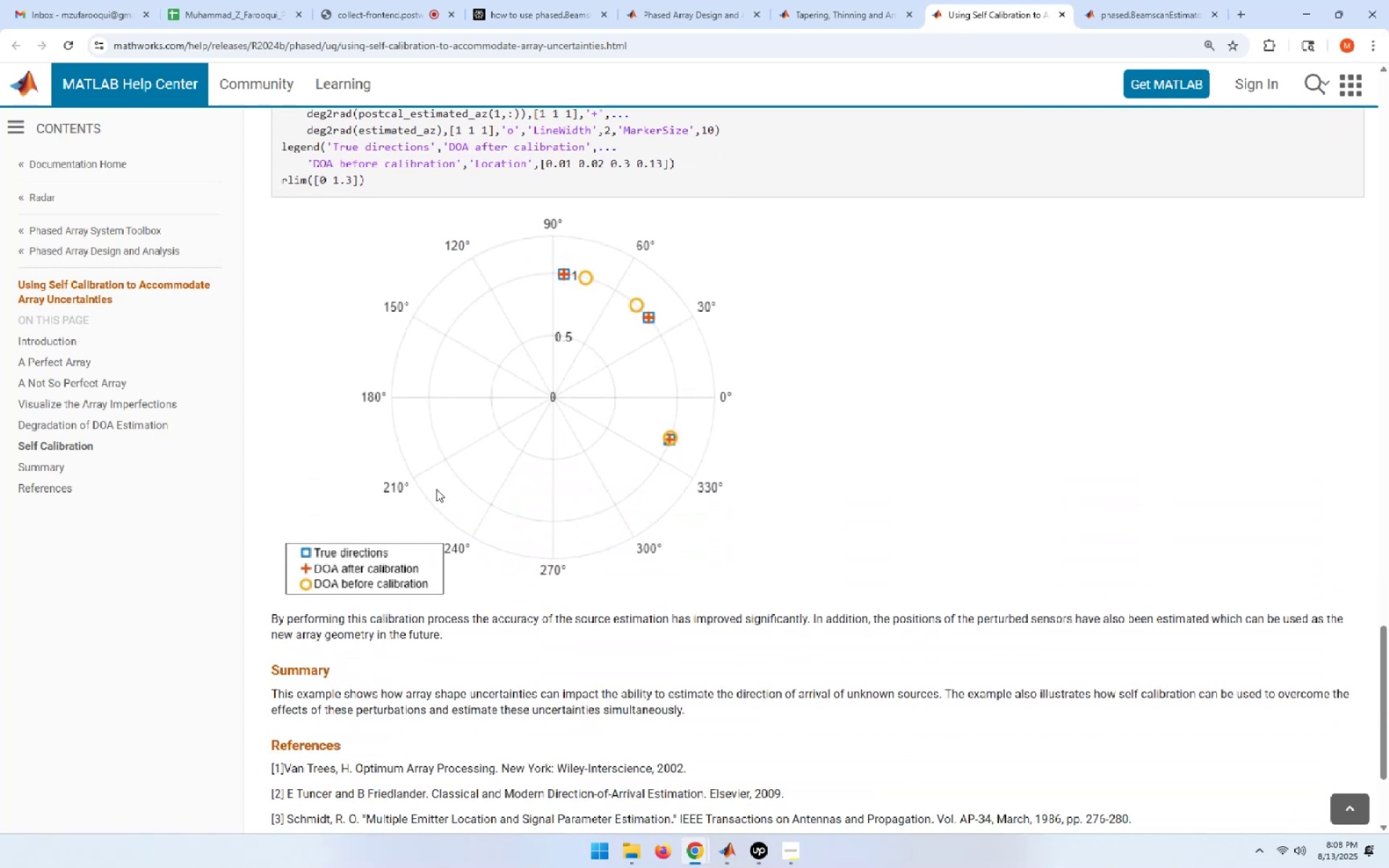 
wait(8.64)
 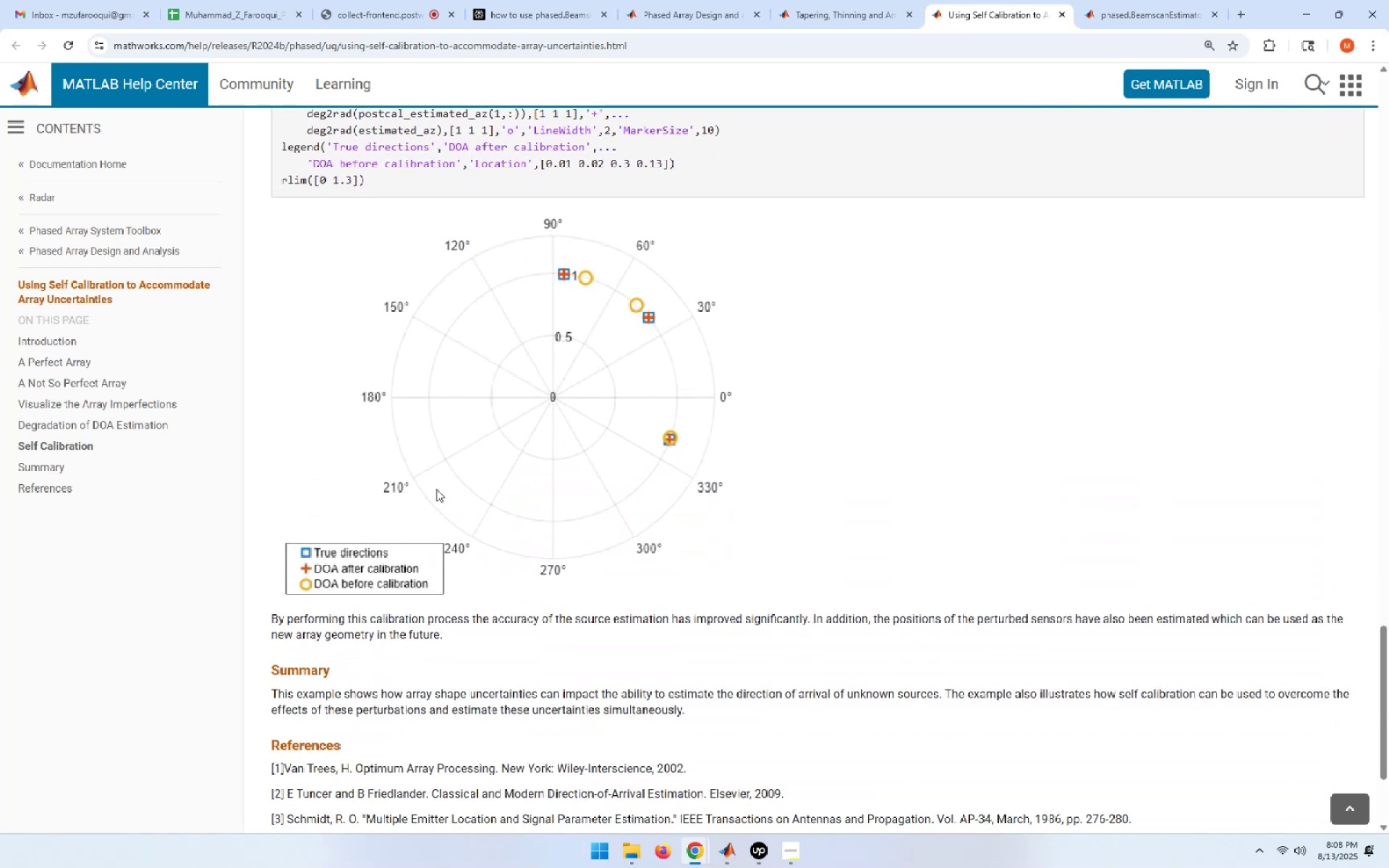 
scroll: coordinate [436, 489], scroll_direction: down, amount: 4.0
 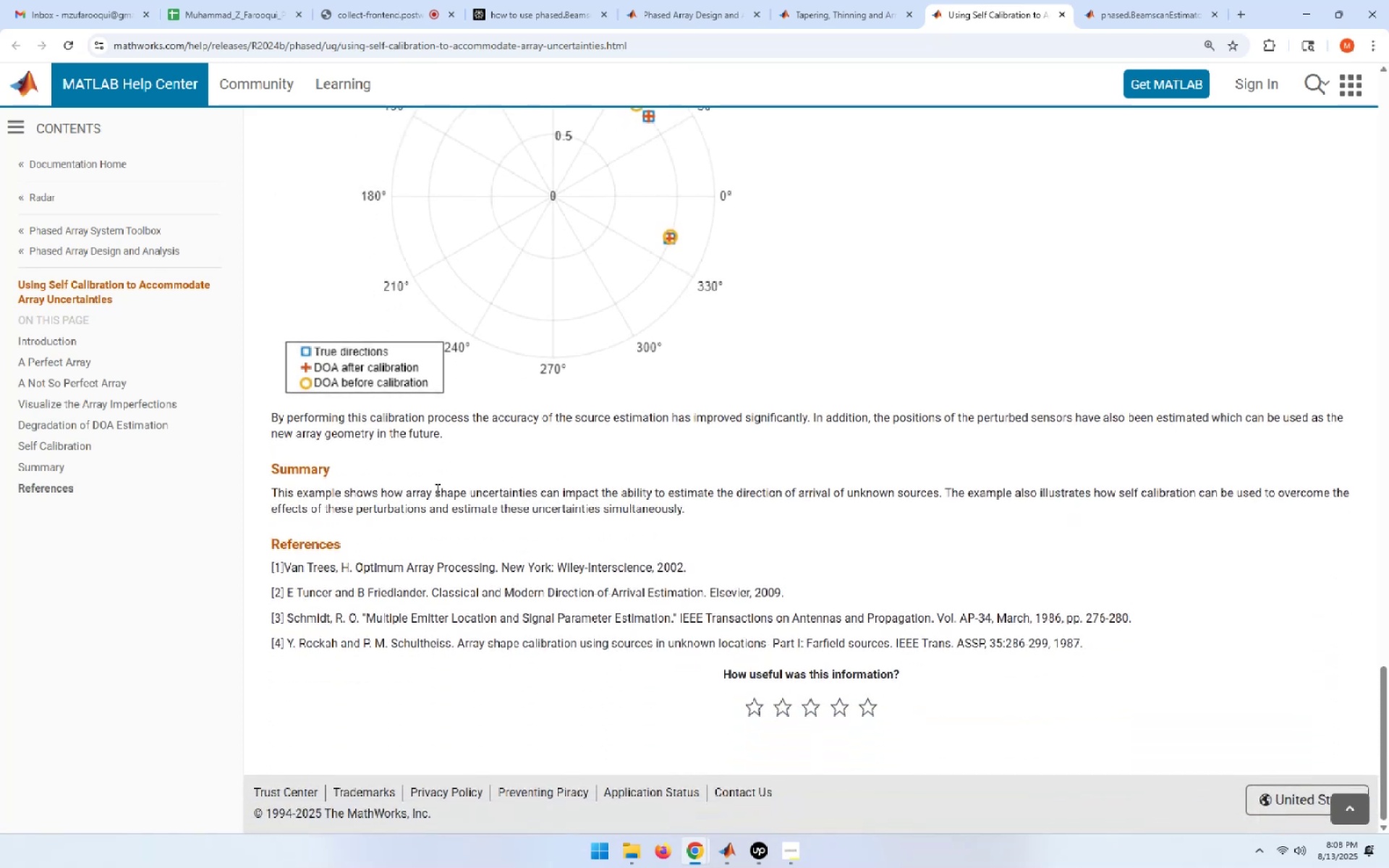 
scroll: coordinate [436, 489], scroll_direction: up, amount: 14.0
 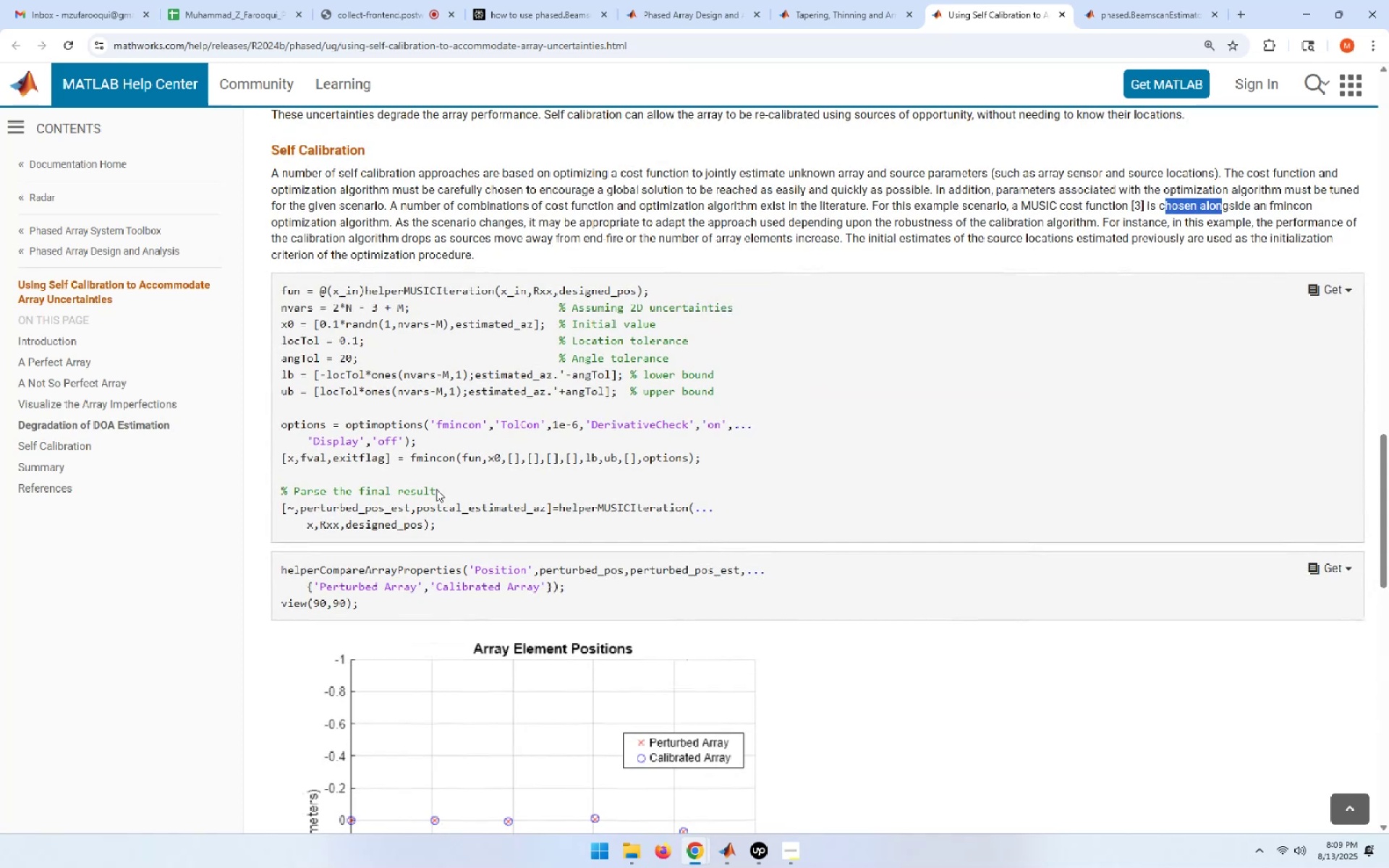 
wait(8.2)
 